 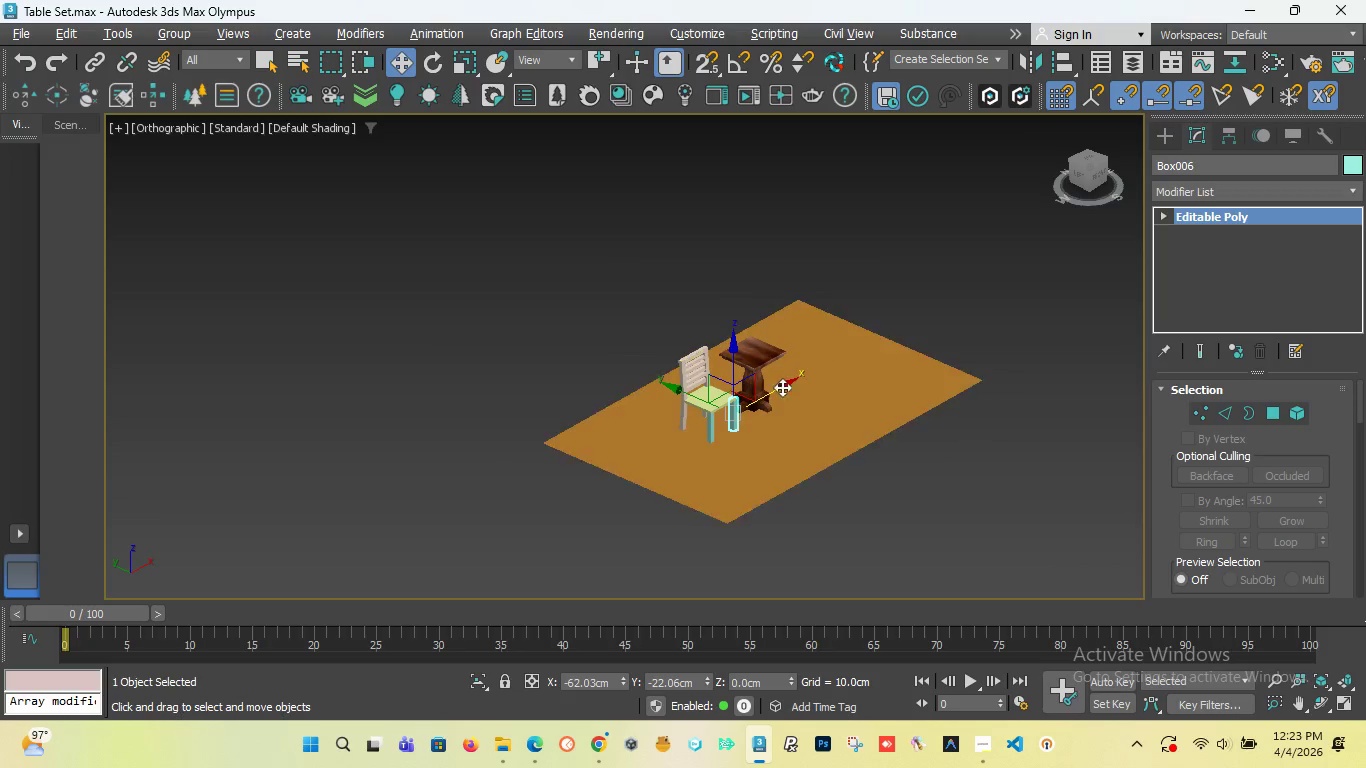 
scroll: coordinate [749, 405], scroll_direction: up, amount: 4.0
 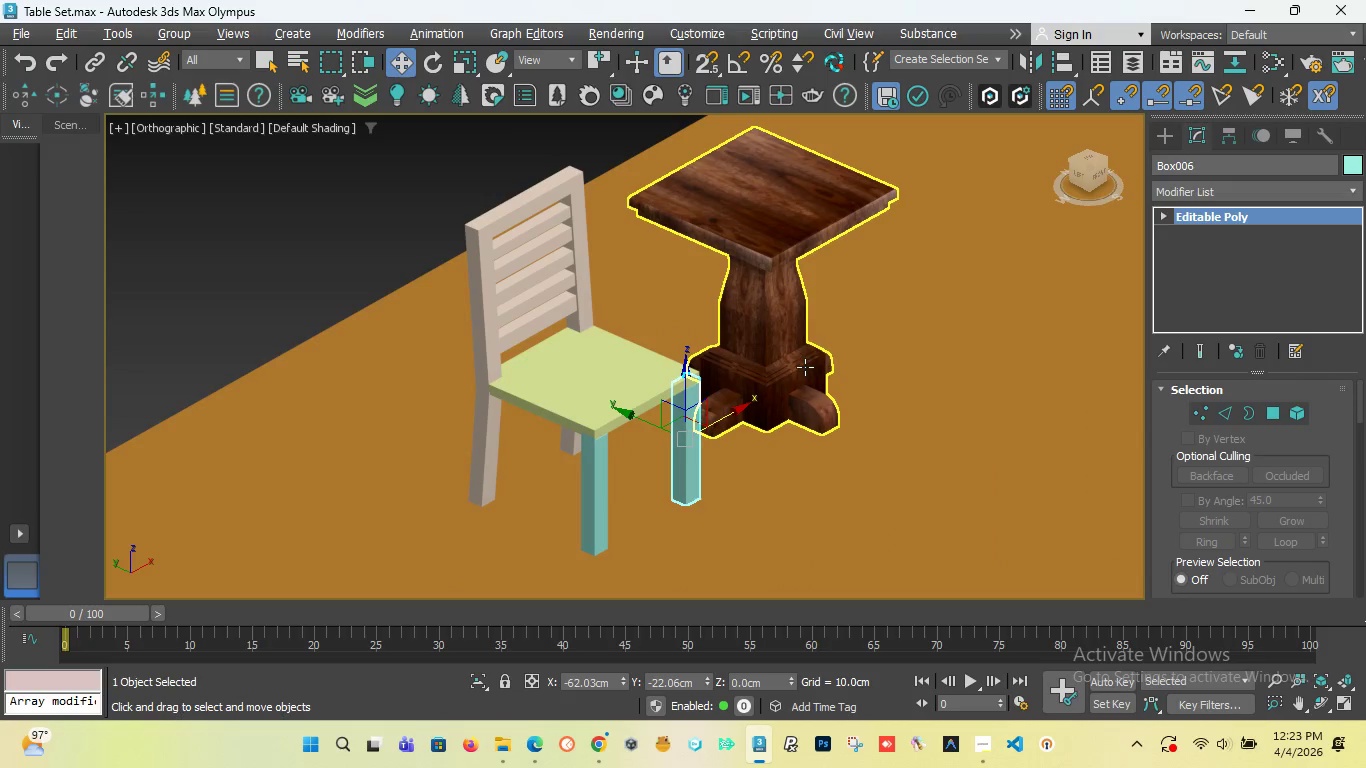 
left_click([597, 473])
 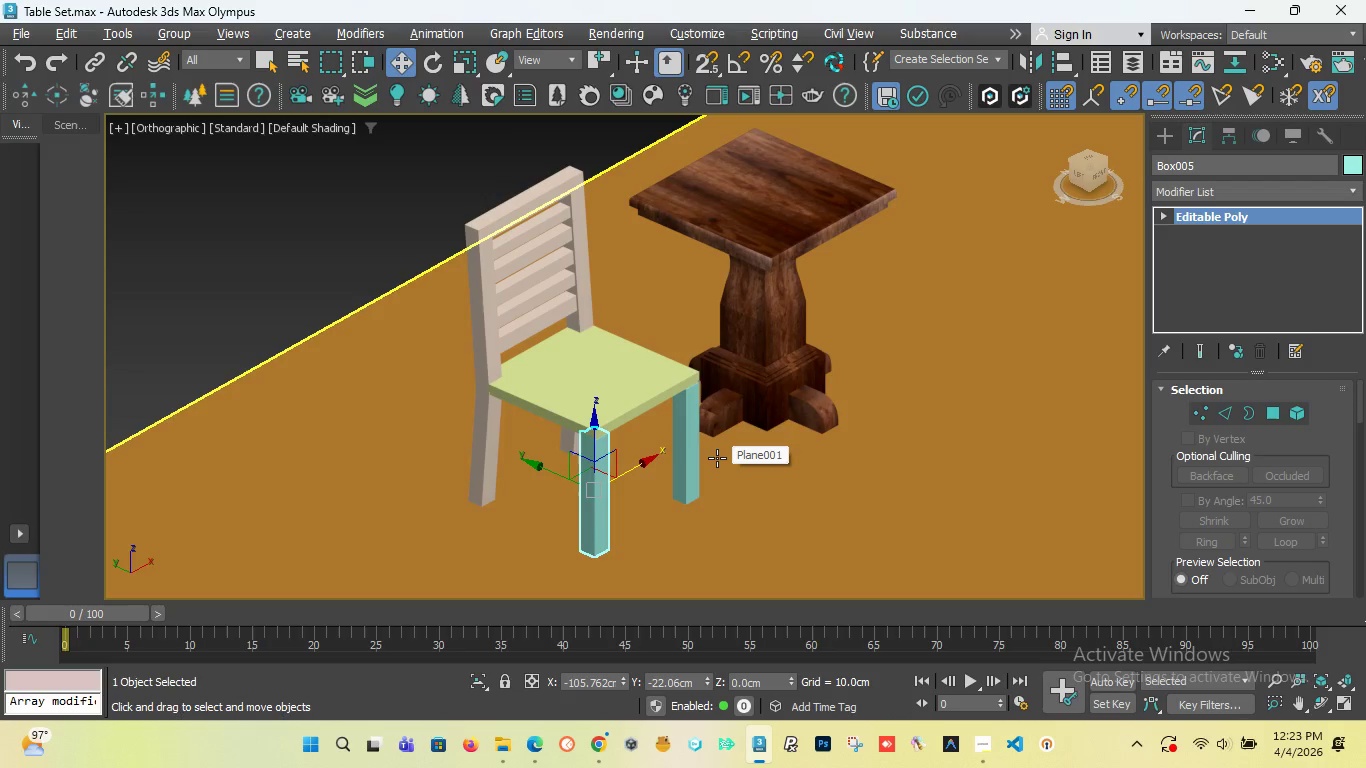 
wait(12.08)
 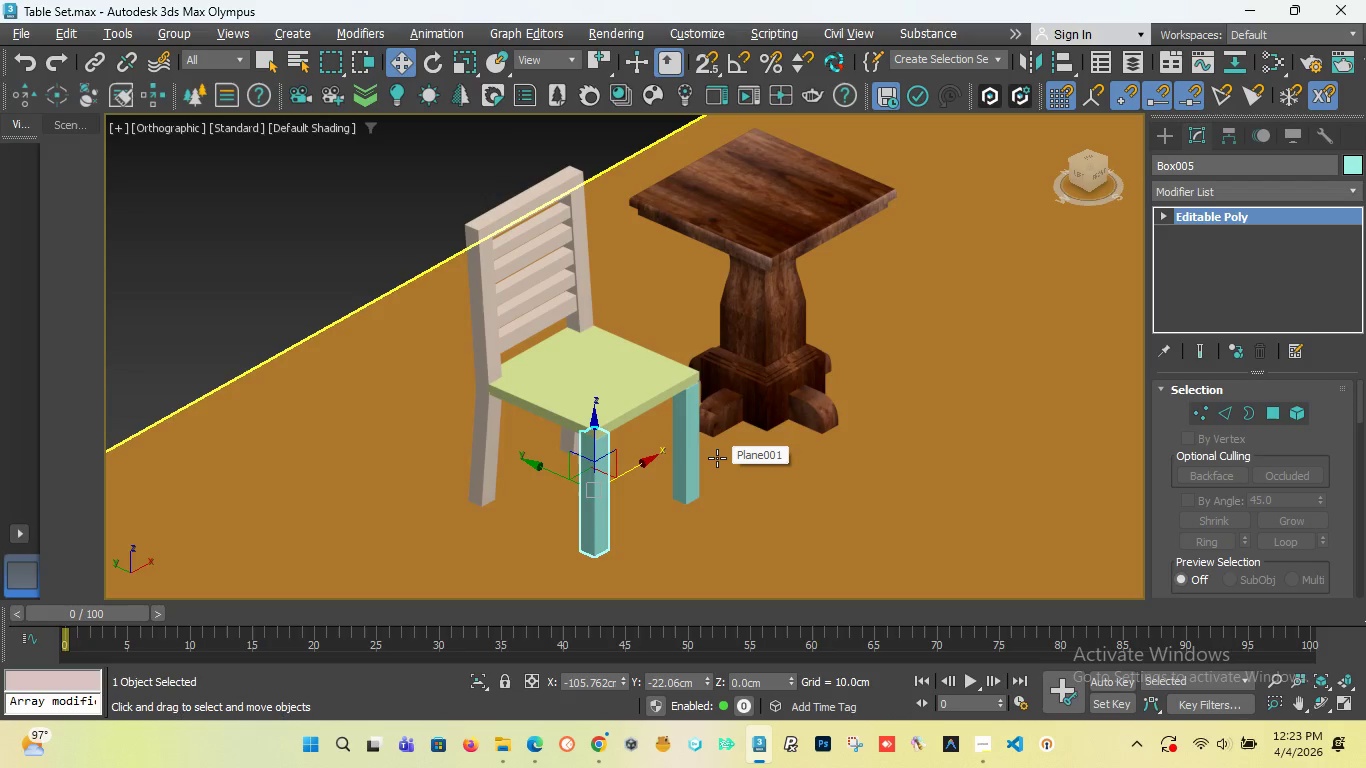 
scroll: coordinate [568, 471], scroll_direction: up, amount: 5.0
 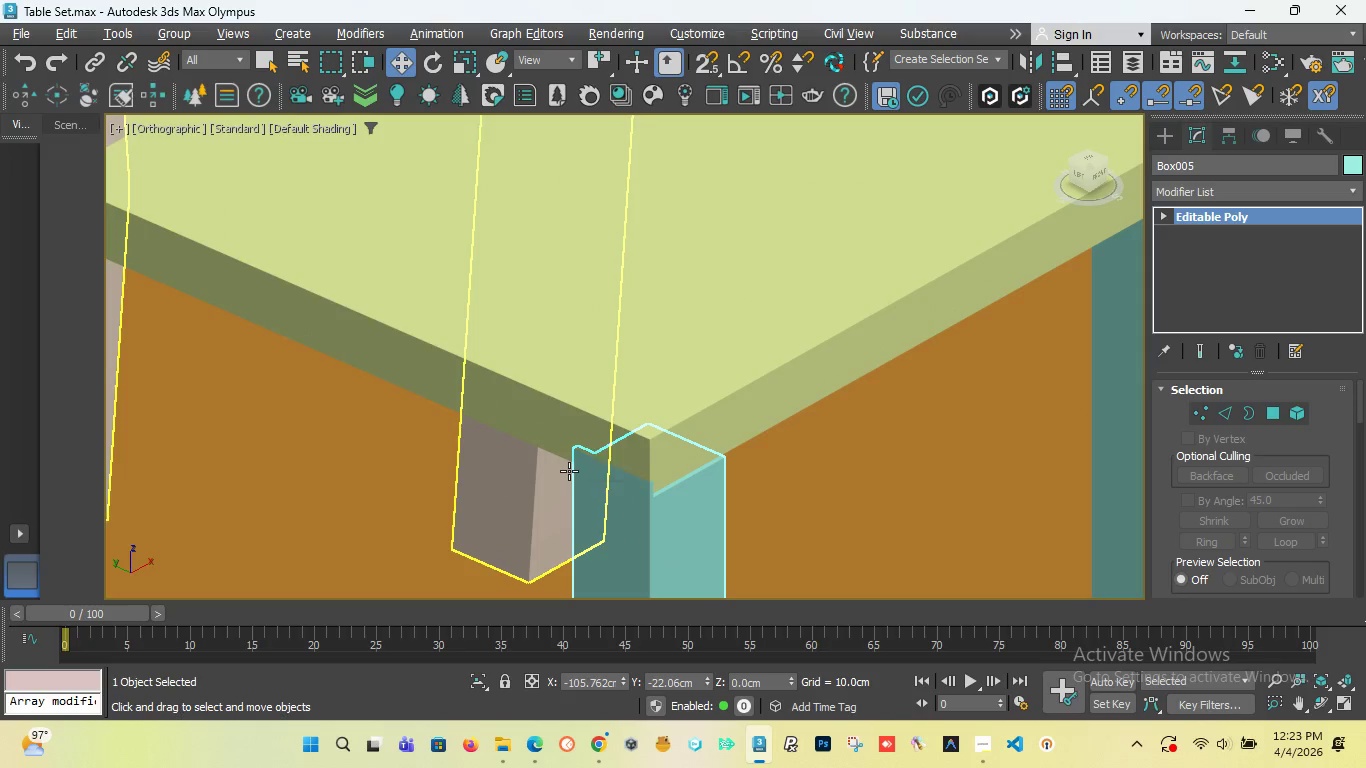 
scroll: coordinate [603, 449], scroll_direction: down, amount: 5.0
 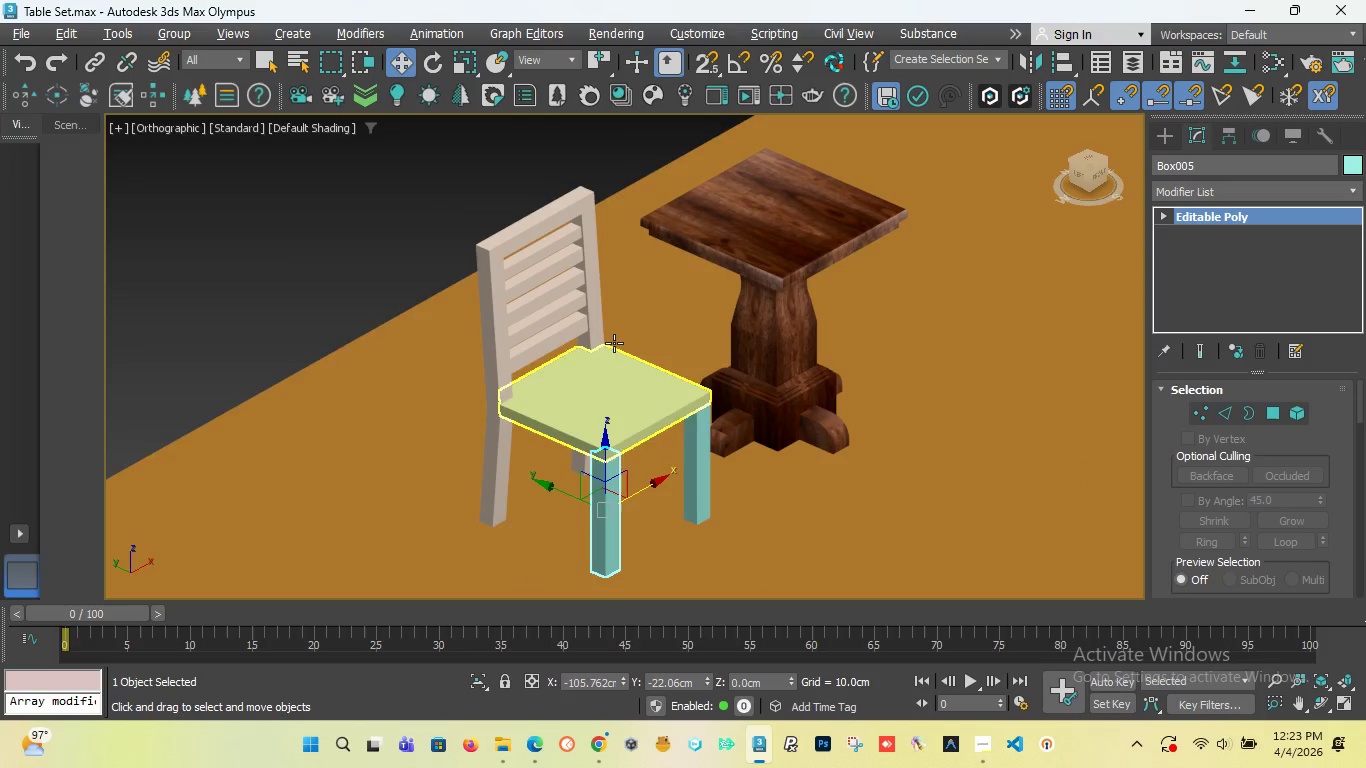 
mouse_move([534, 429])
 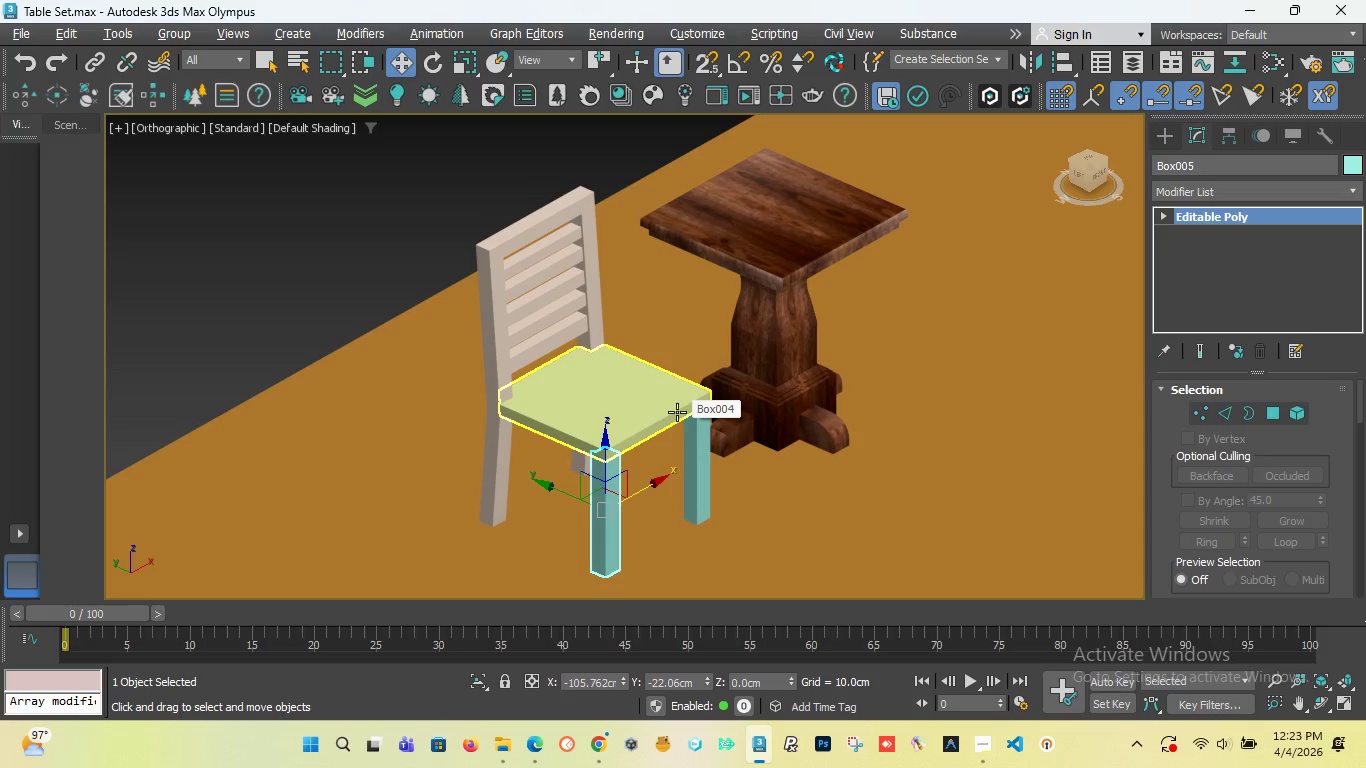 
left_click([677, 412])
 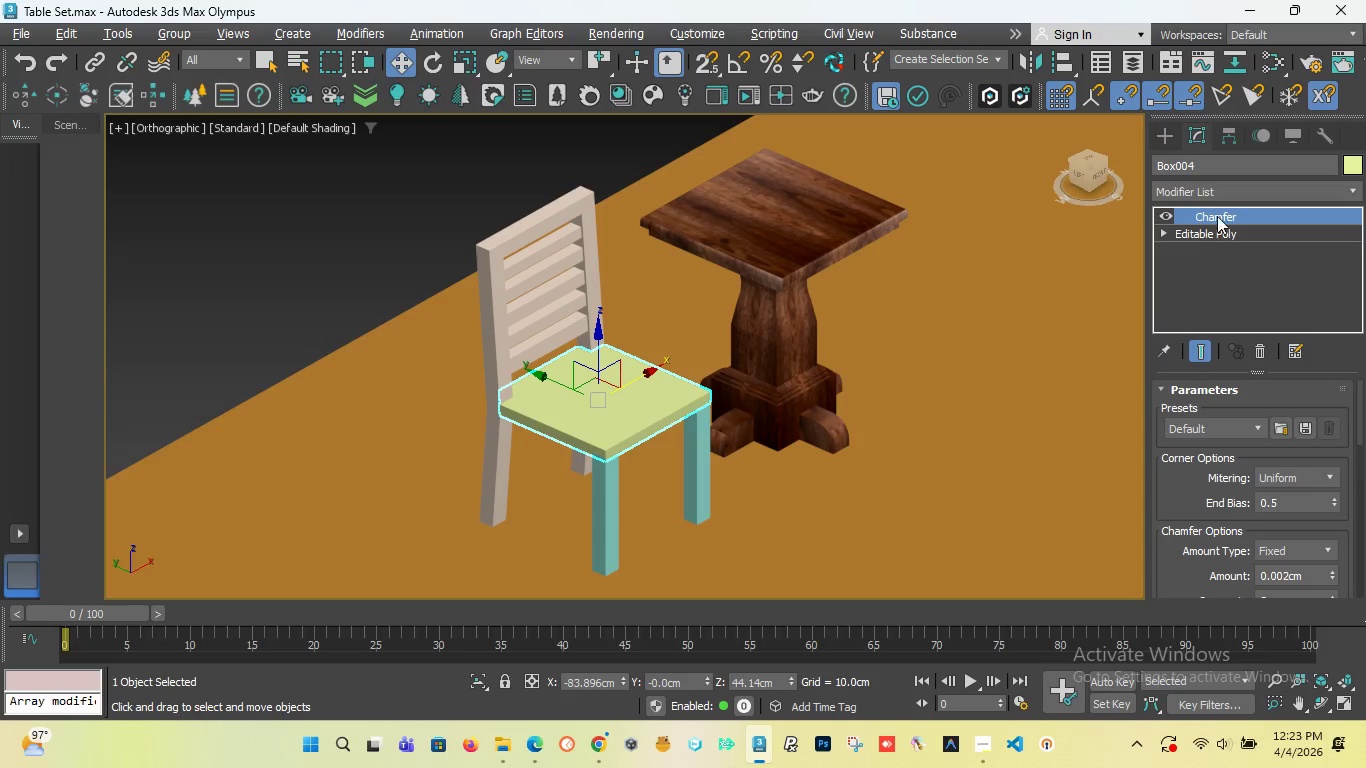 
right_click([1262, 216])
 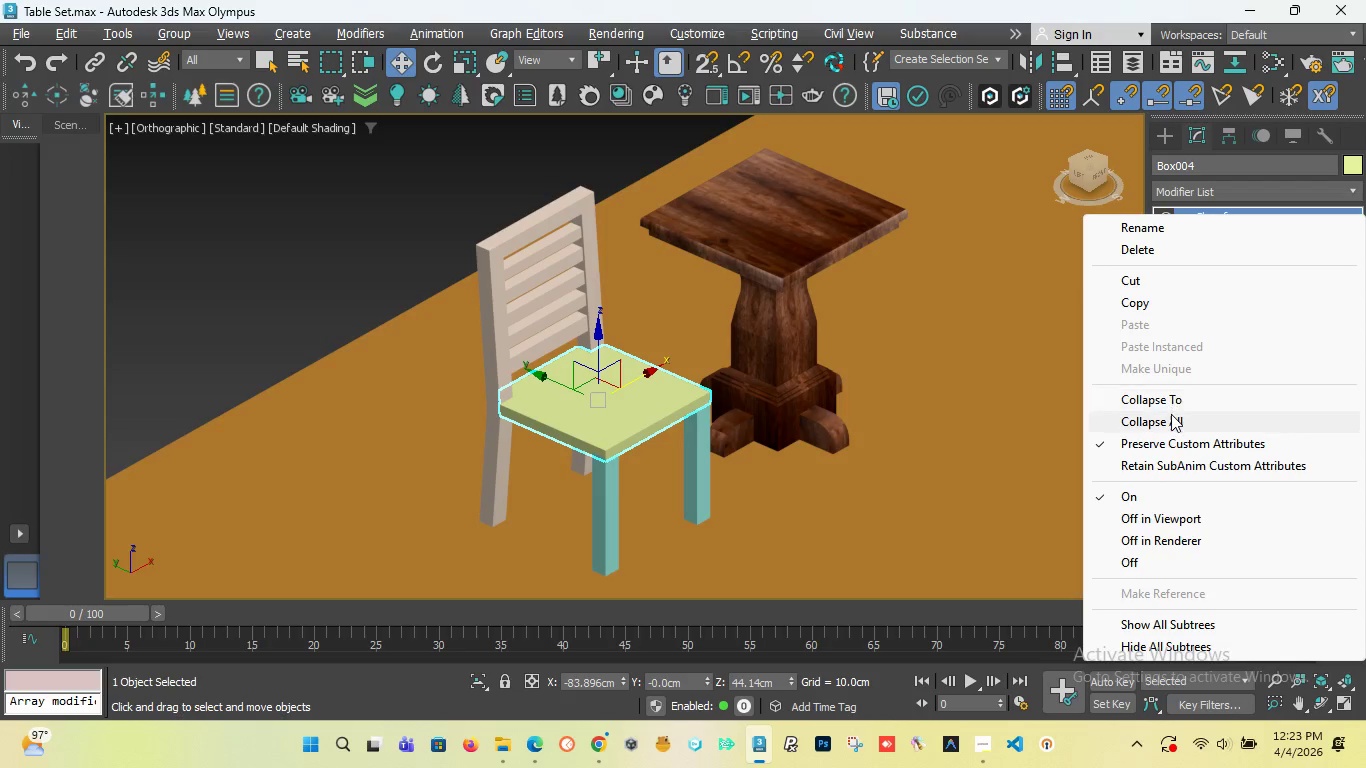 
left_click([1171, 414])
 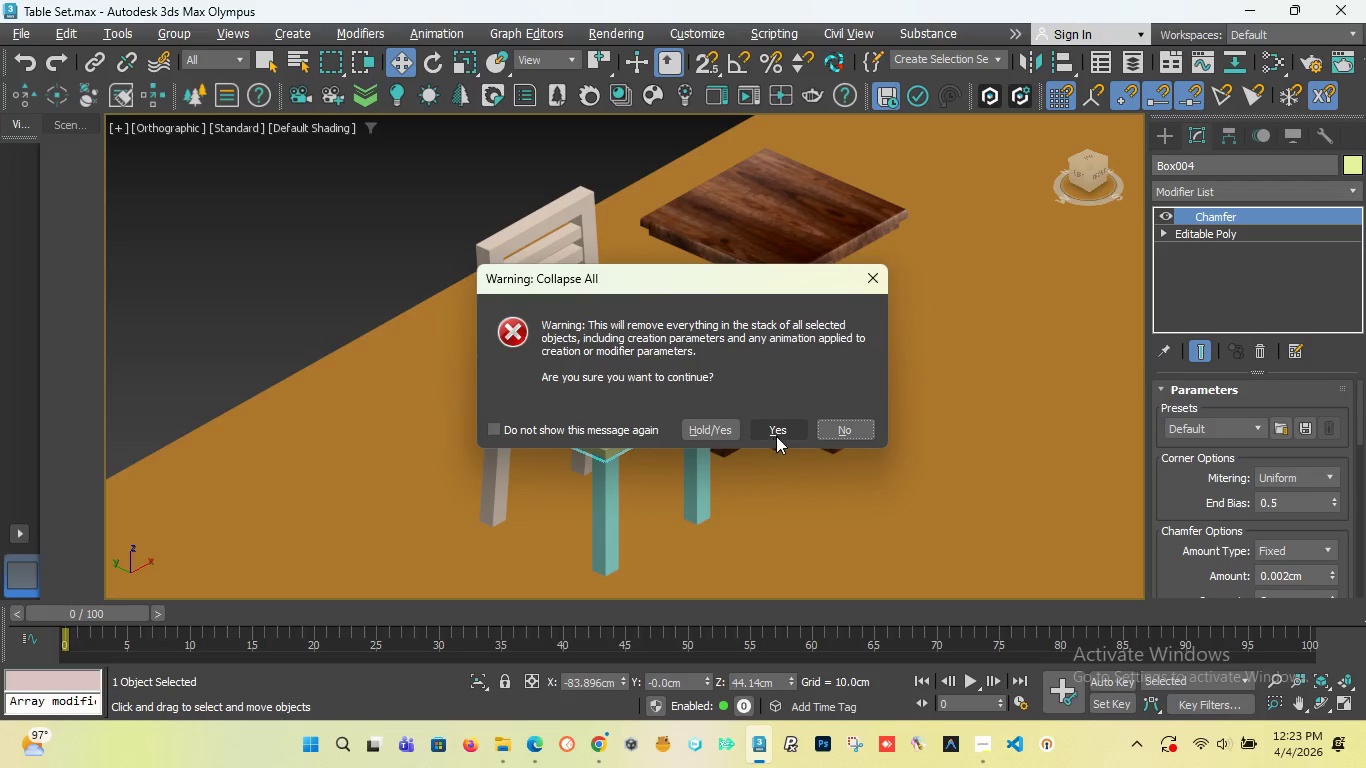 
left_click([776, 436])
 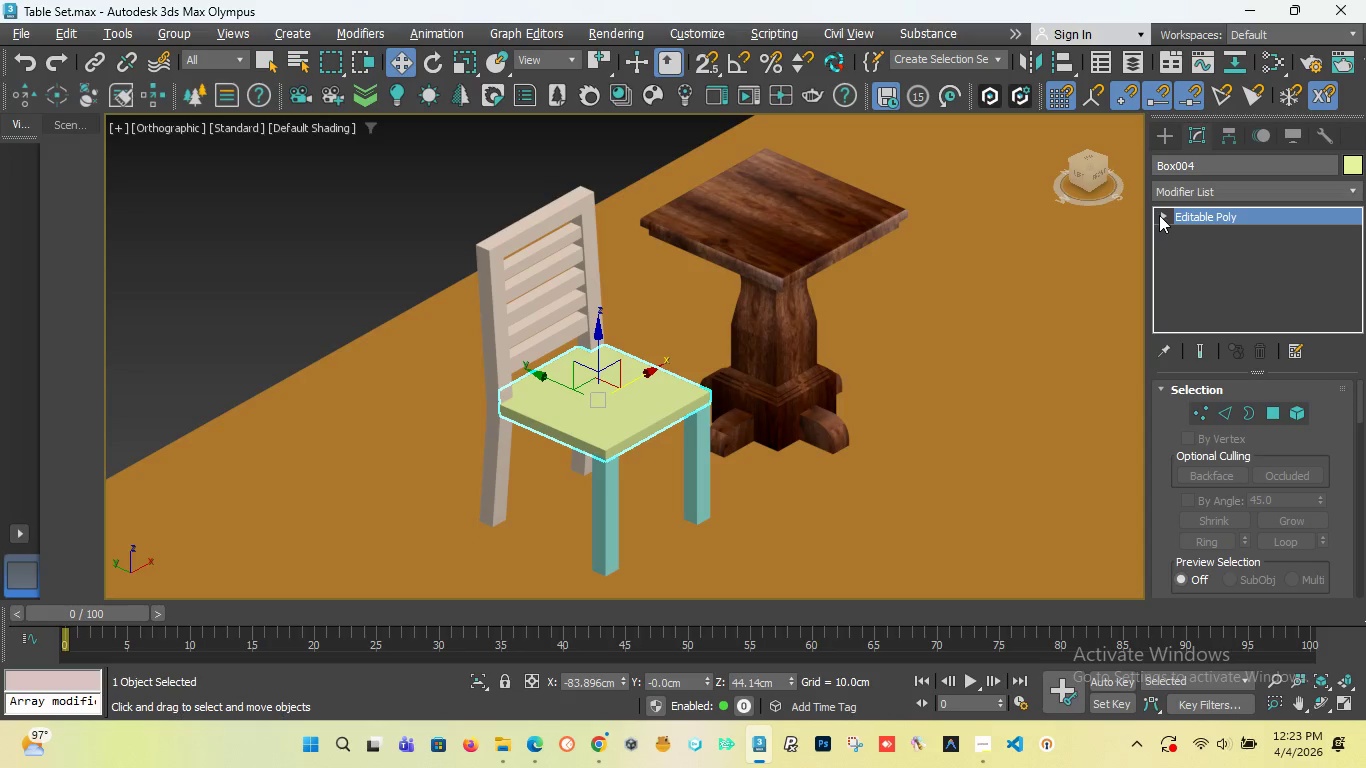 
double_click([1159, 215])
 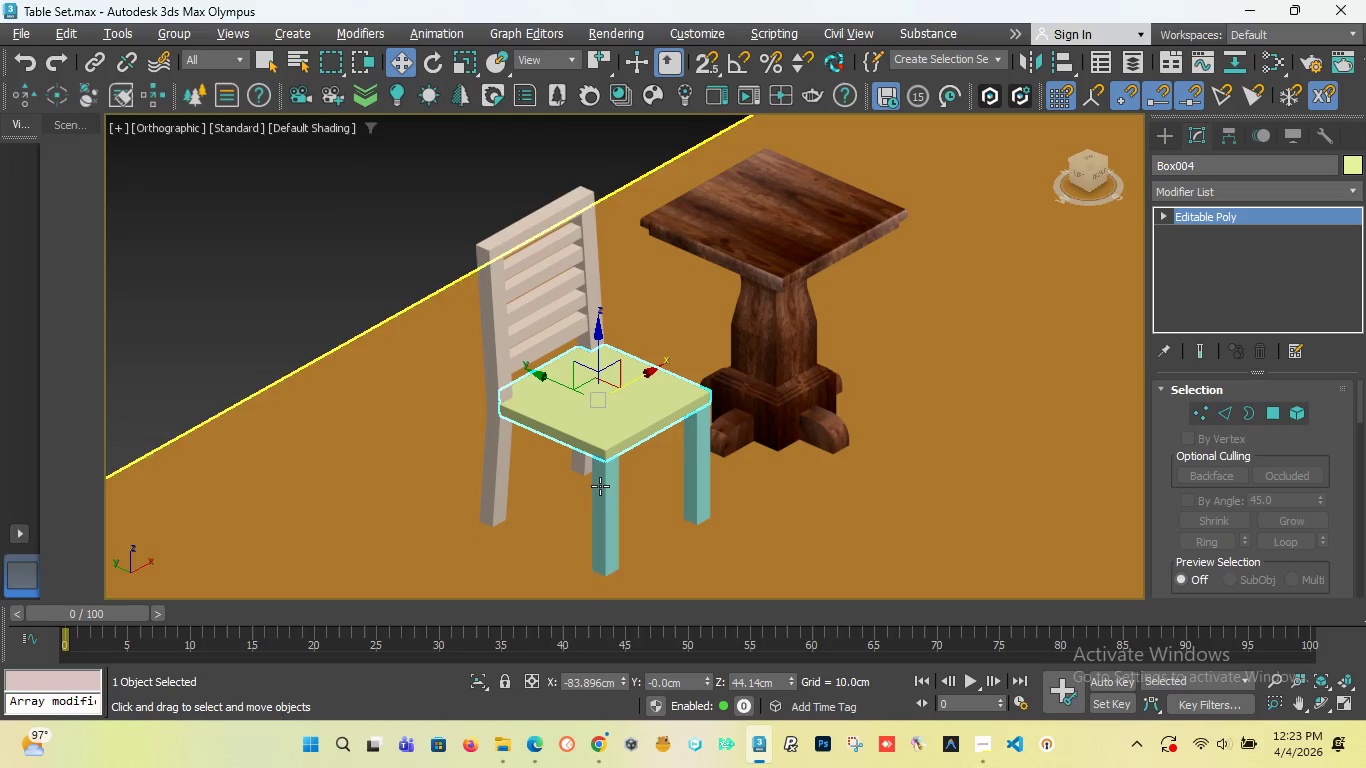 
left_click([603, 486])
 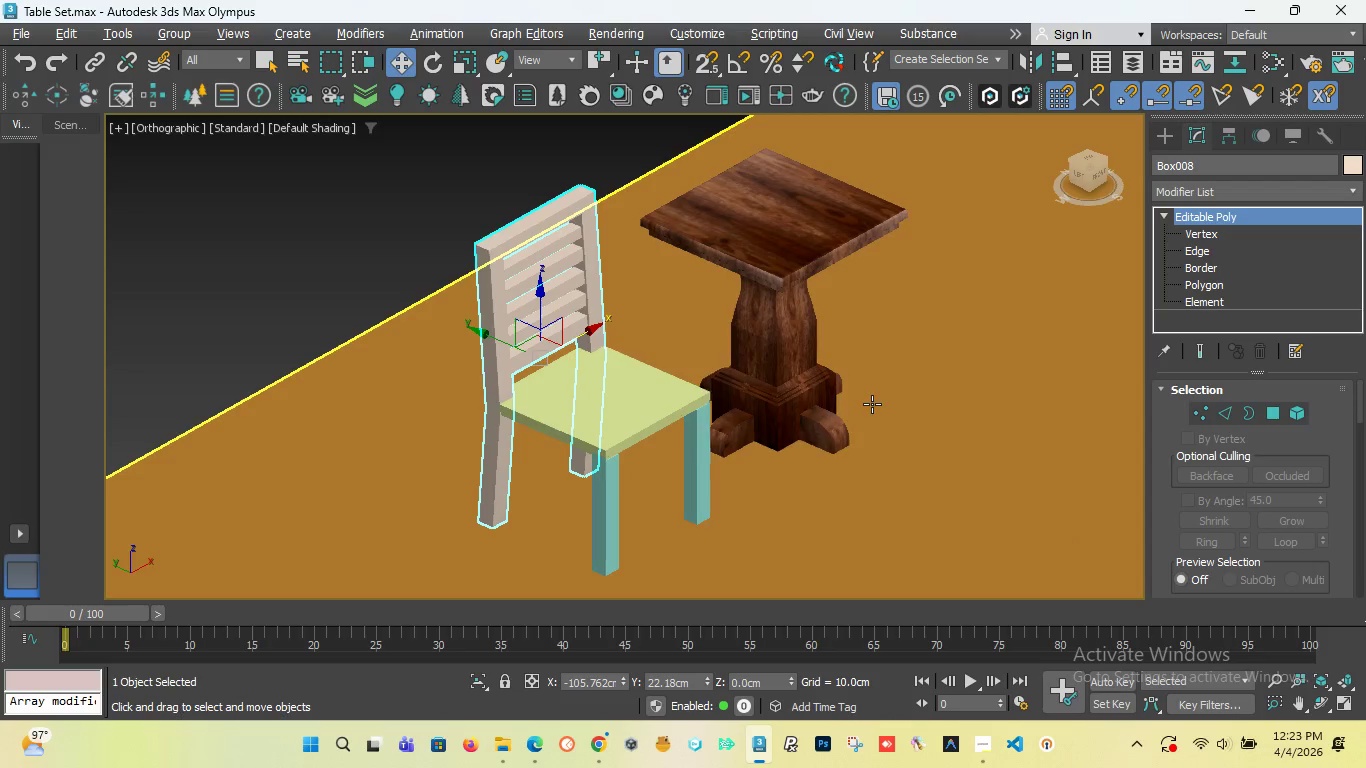 
left_click([647, 397])
 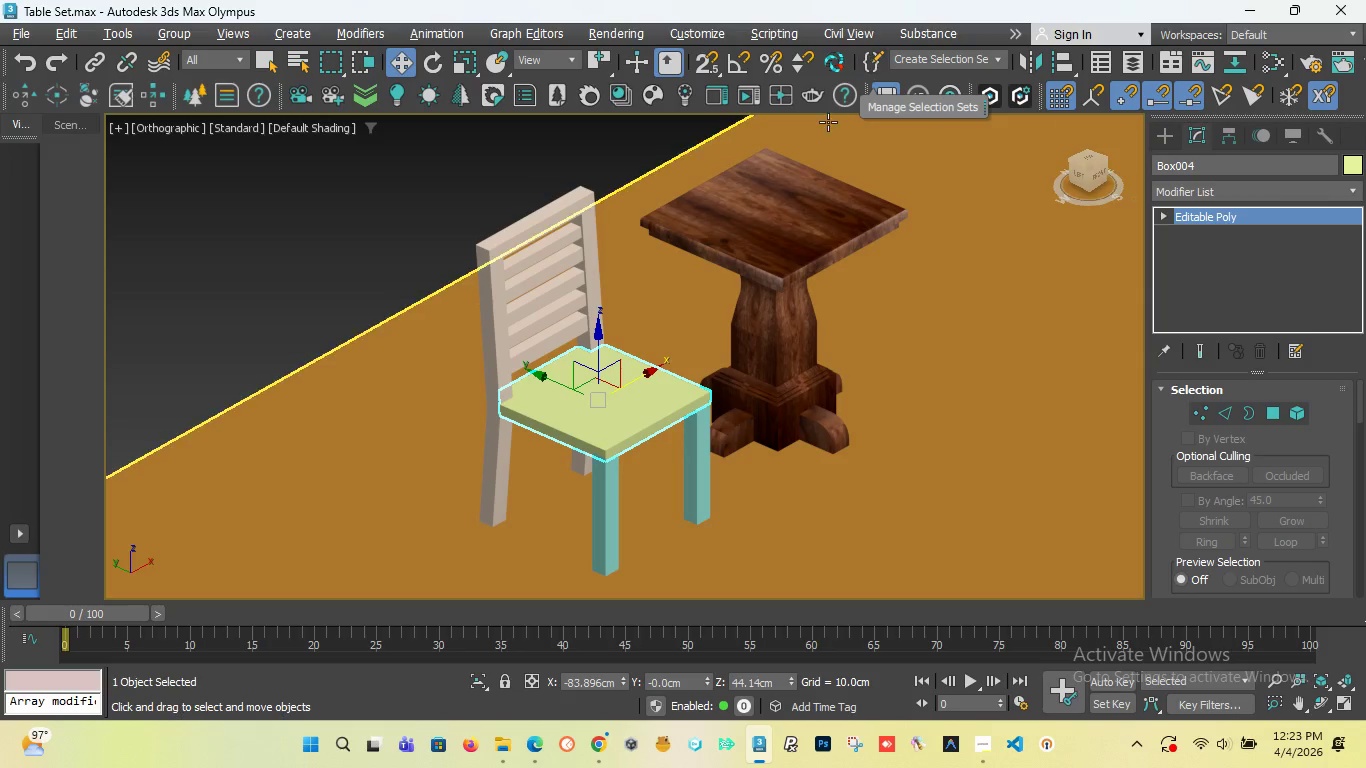 
wait(6.73)
 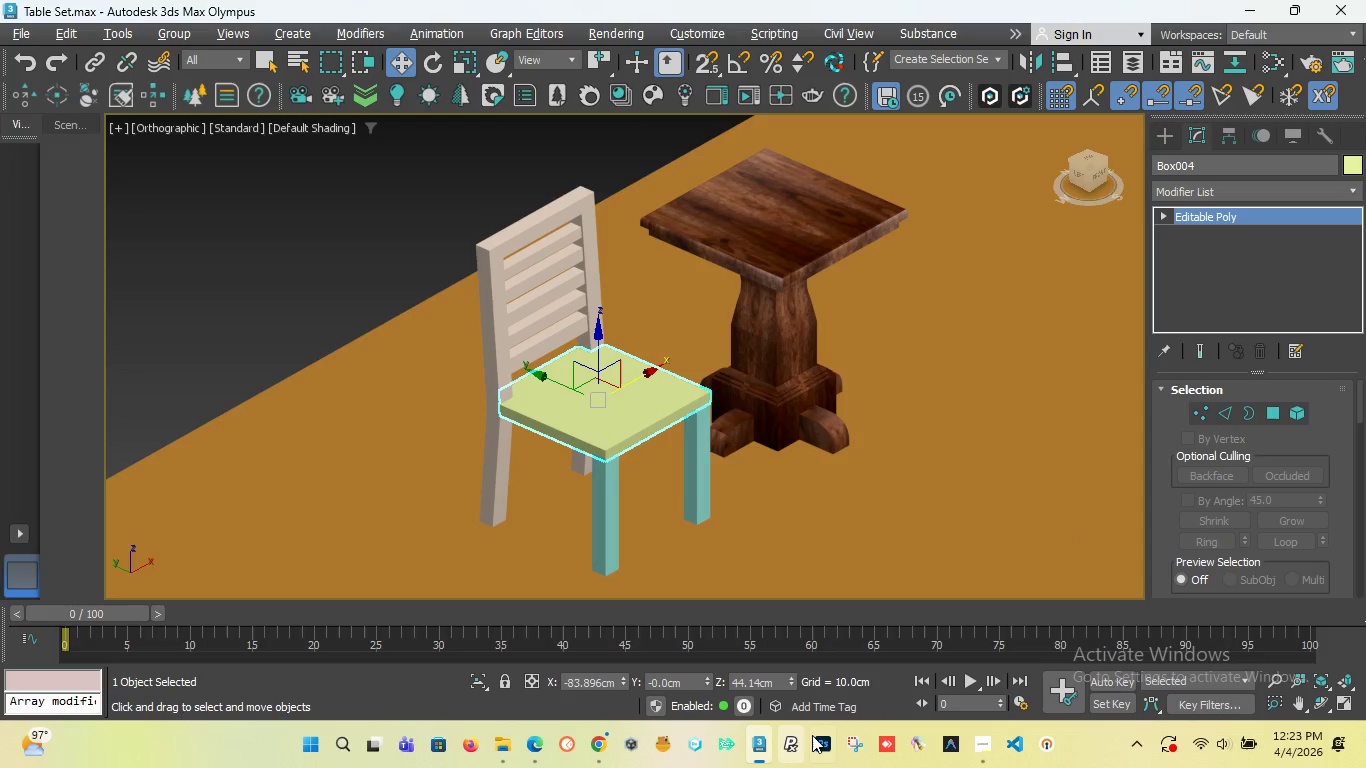 
left_click([1280, 67])
 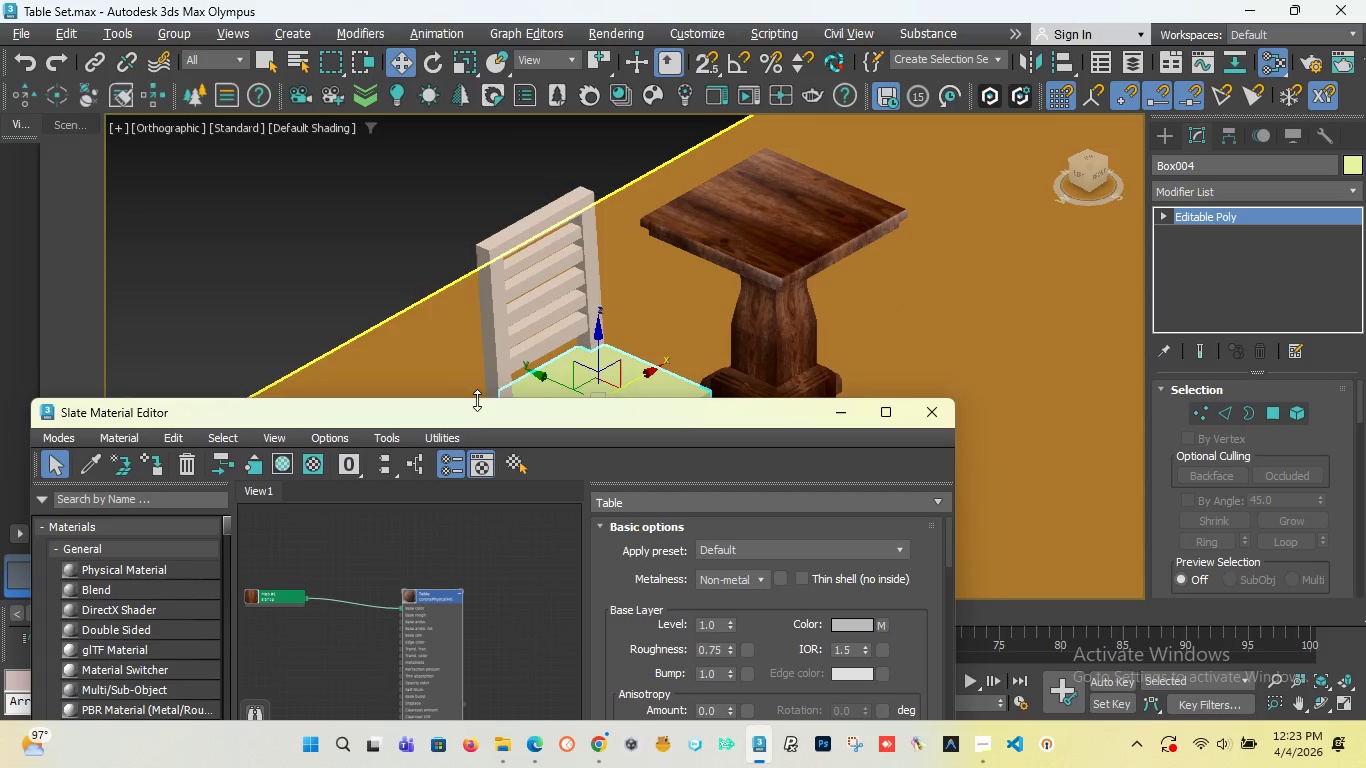 
left_click_drag(start_coordinate=[463, 412], to_coordinate=[740, 496])
 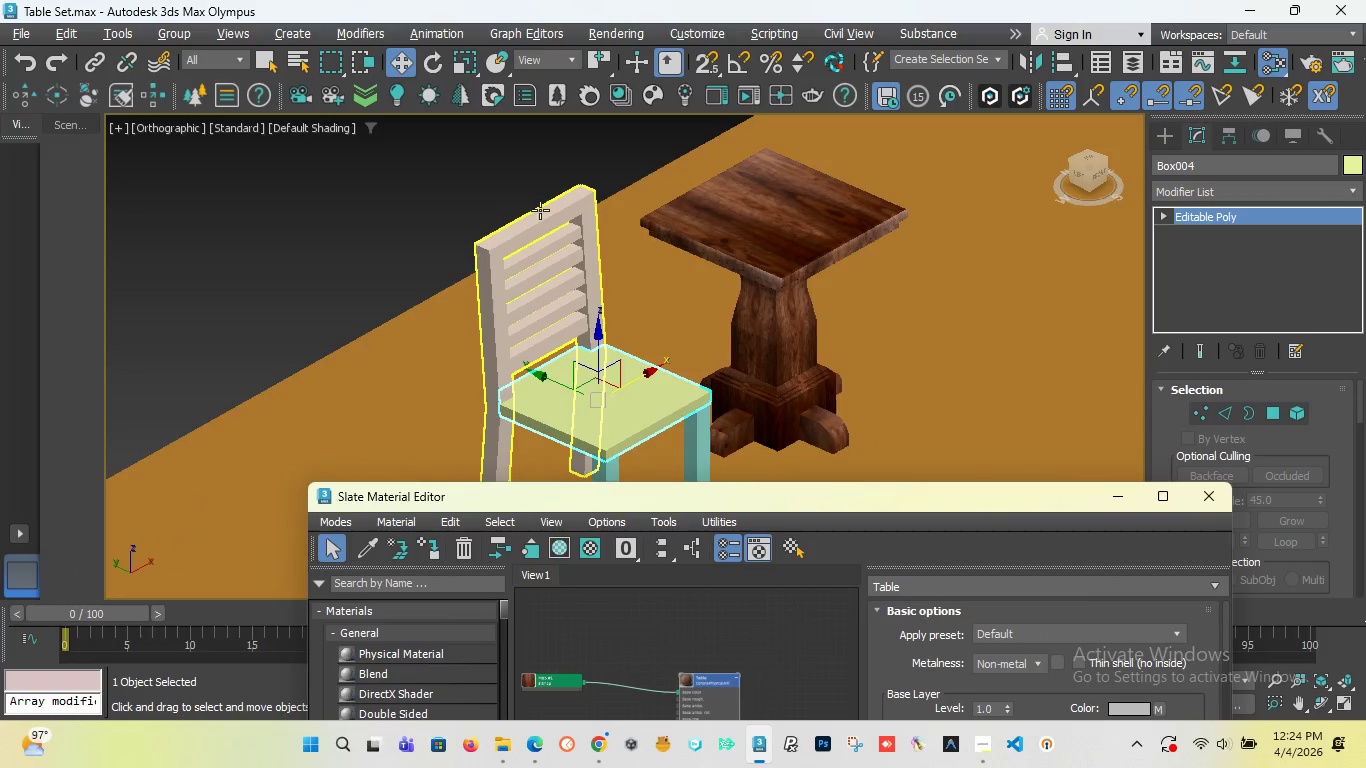 
scroll: coordinate [540, 210], scroll_direction: down, amount: 4.0
 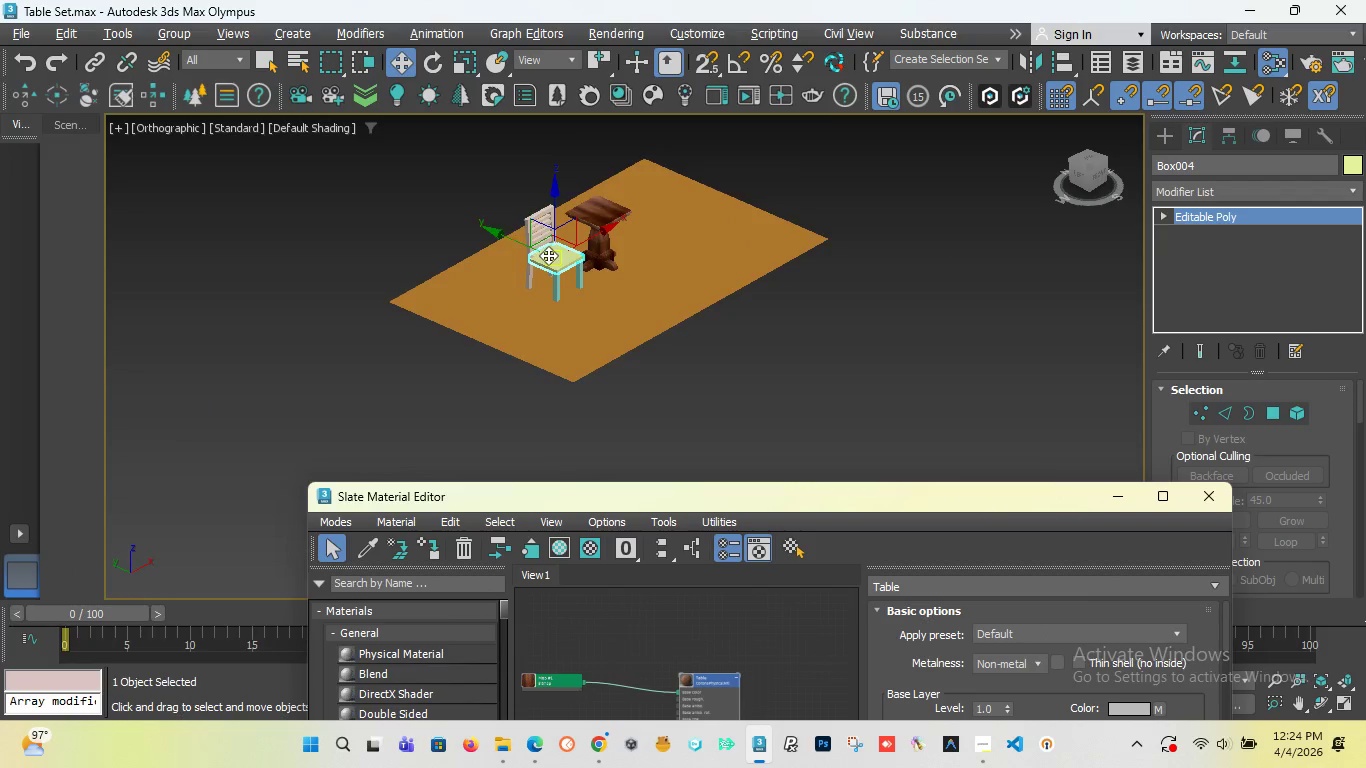 
scroll: coordinate [573, 274], scroll_direction: up, amount: 5.0
 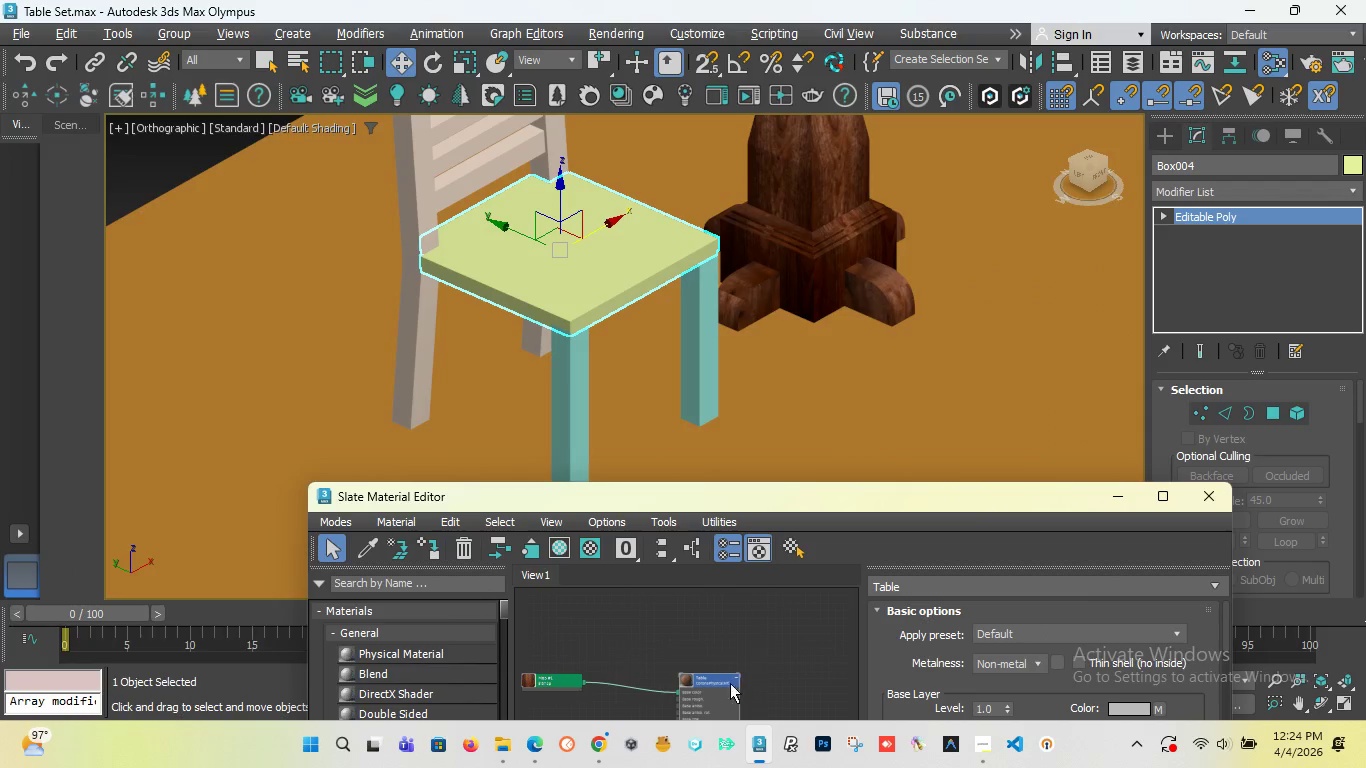 
left_click([707, 701])
 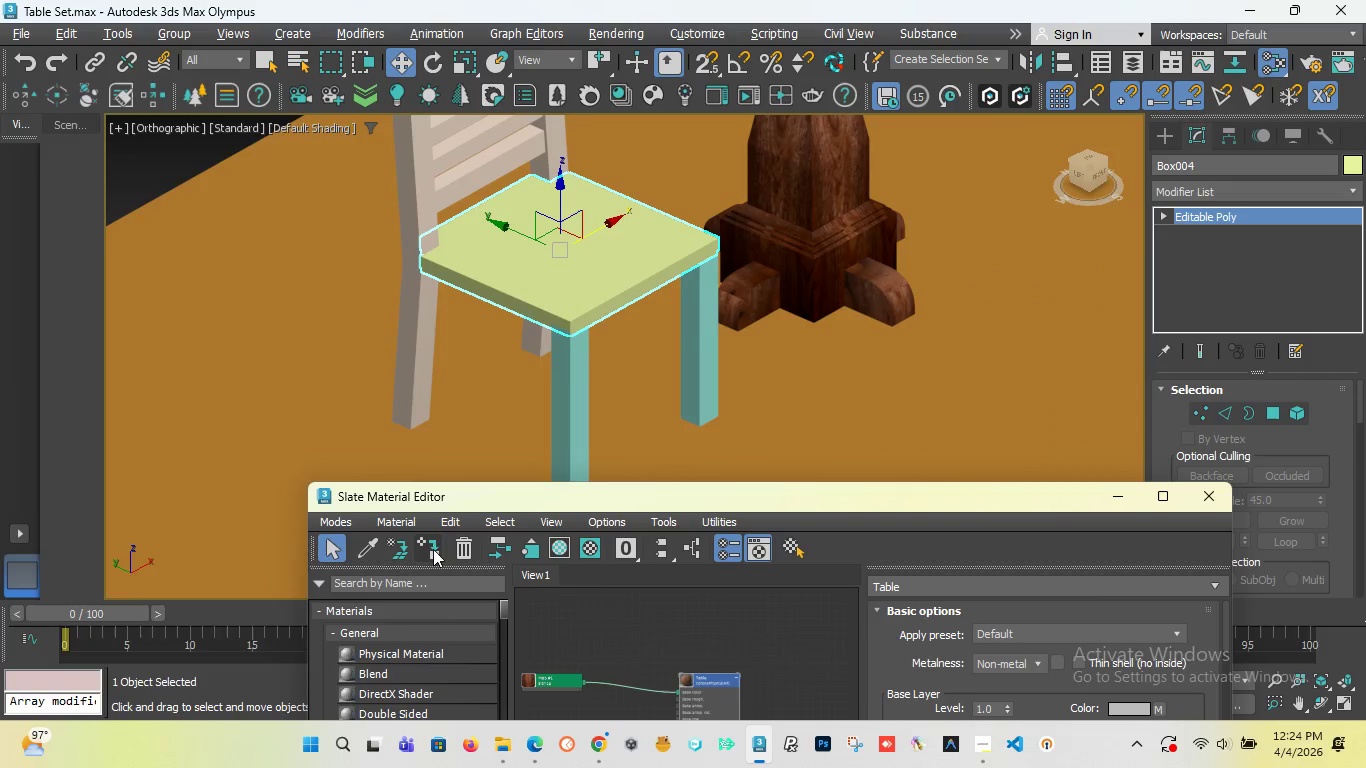 
left_click([431, 550])
 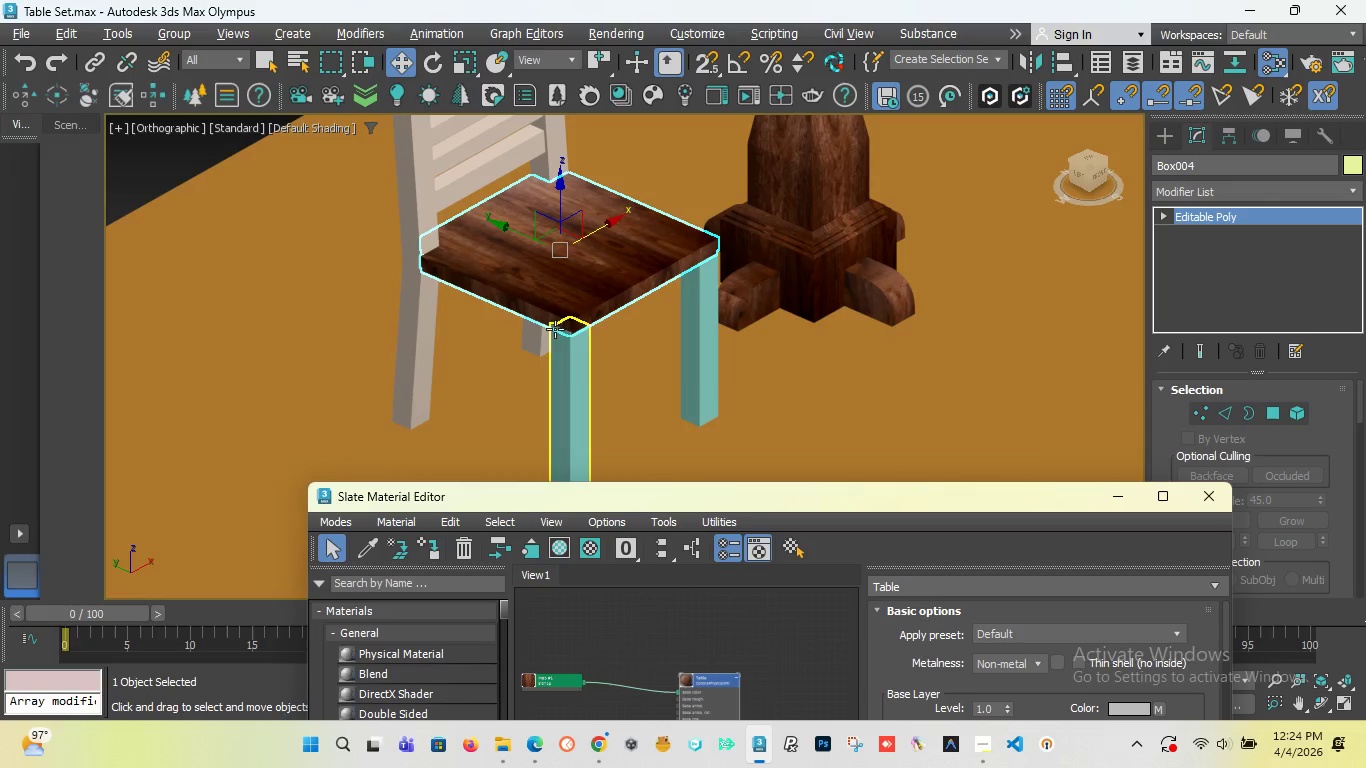 
scroll: coordinate [526, 322], scroll_direction: up, amount: 6.0
 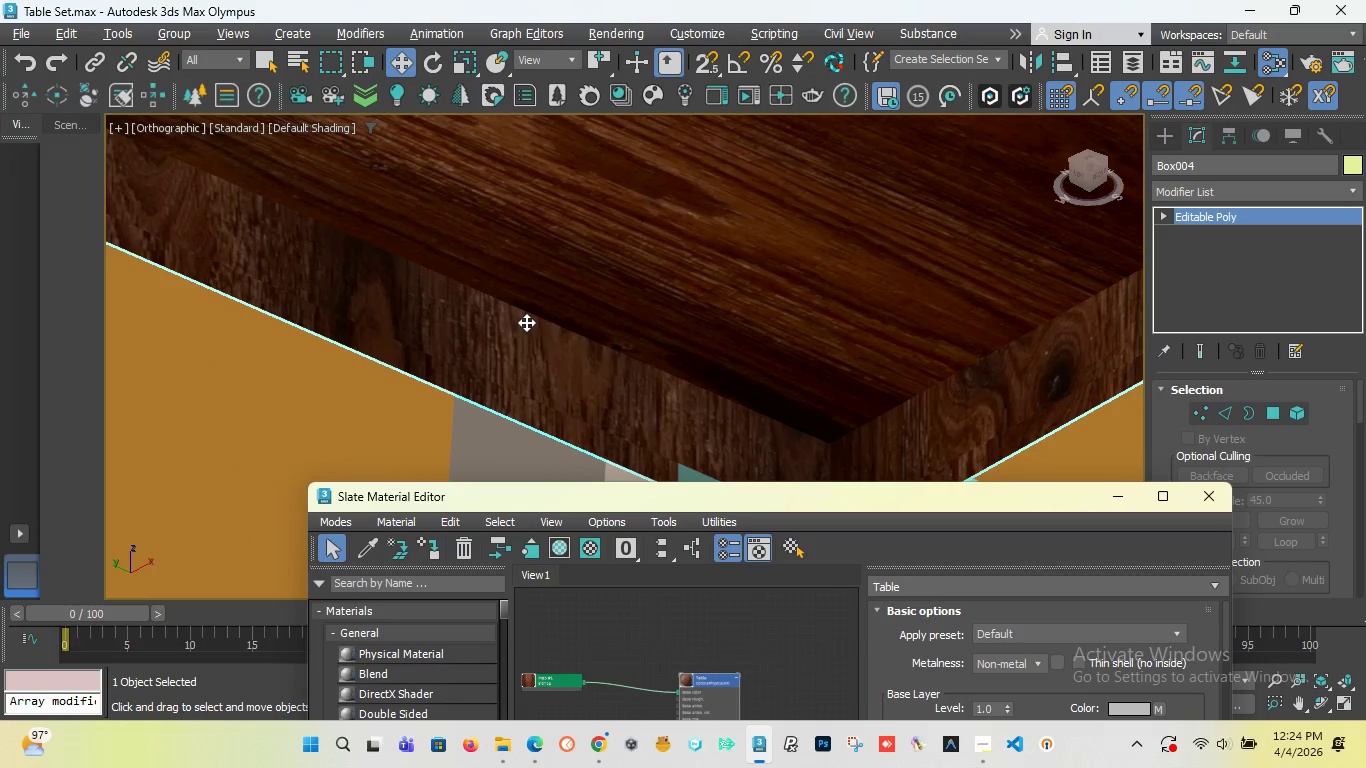 
scroll: coordinate [526, 322], scroll_direction: down, amount: 4.0
 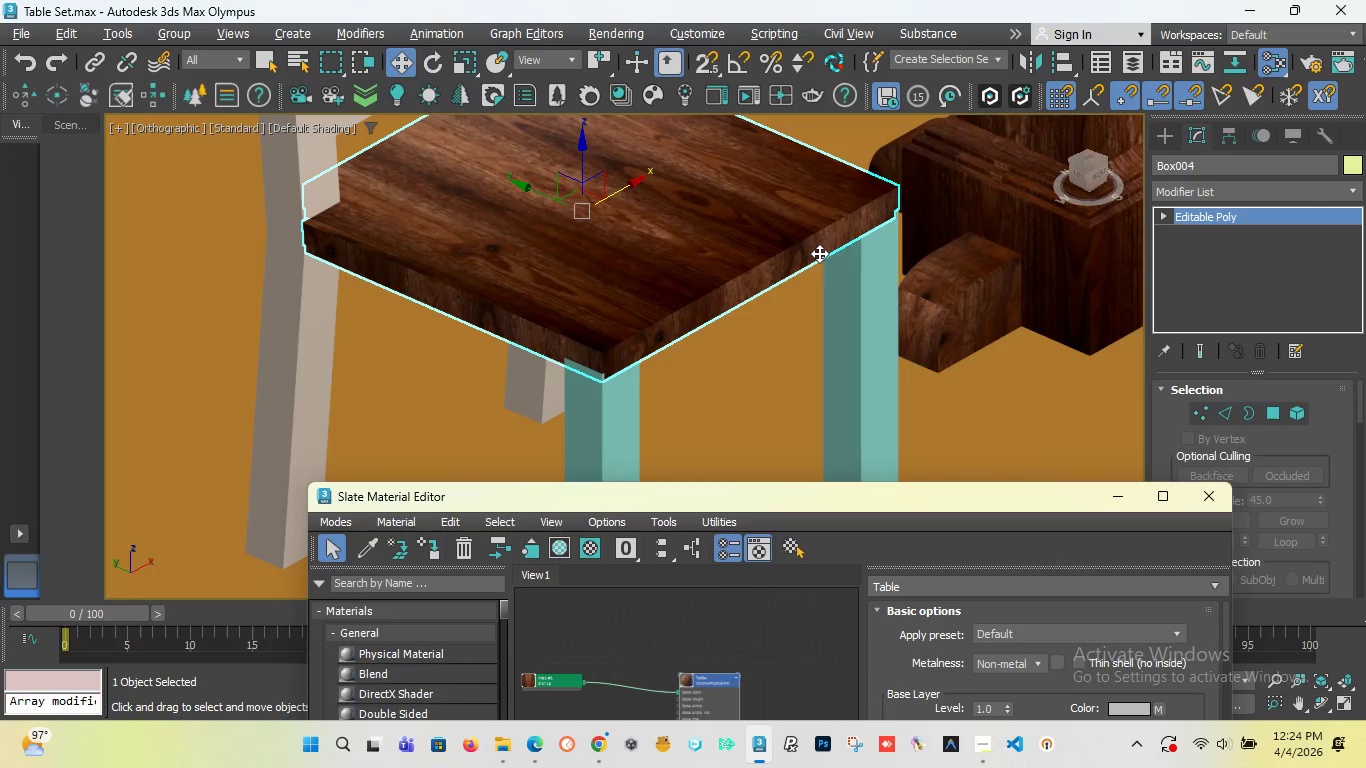 
scroll: coordinate [814, 253], scroll_direction: up, amount: 3.0
 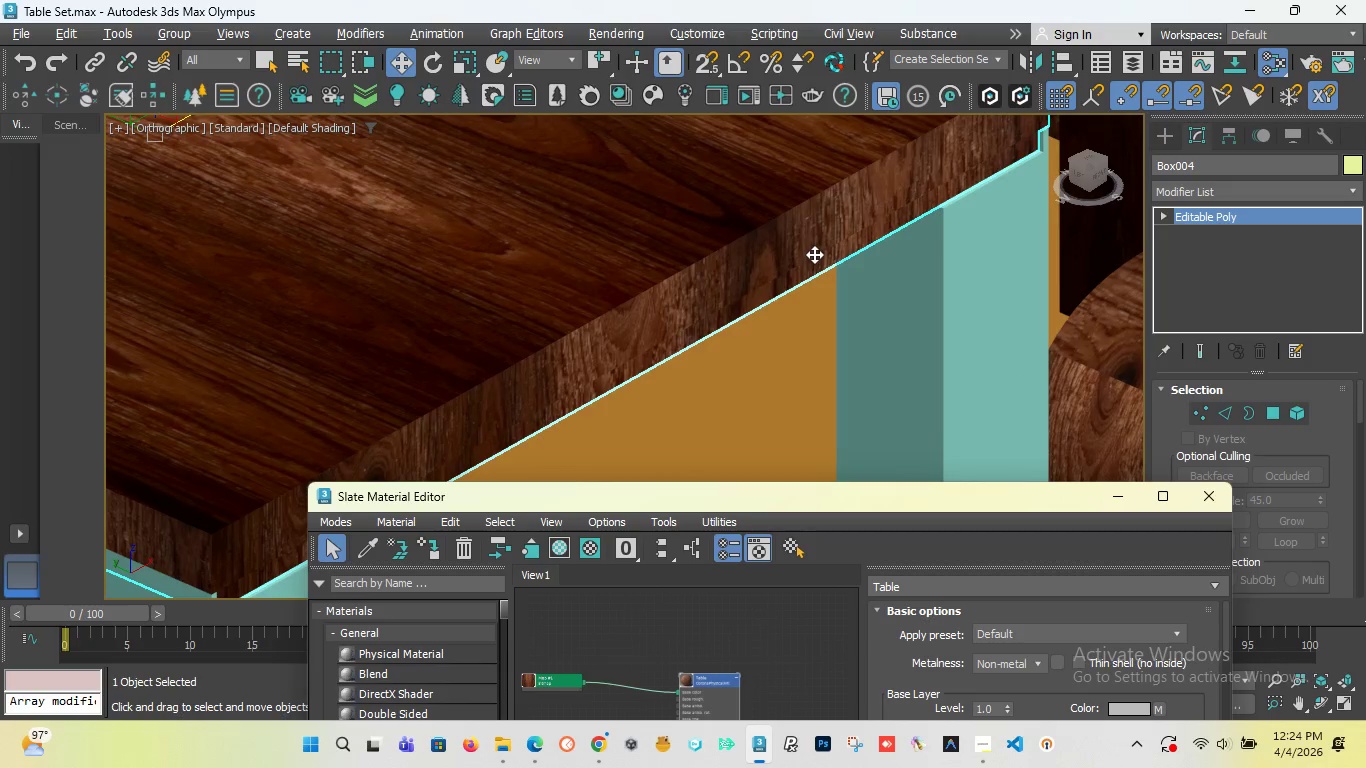 
scroll: coordinate [813, 246], scroll_direction: down, amount: 4.0
 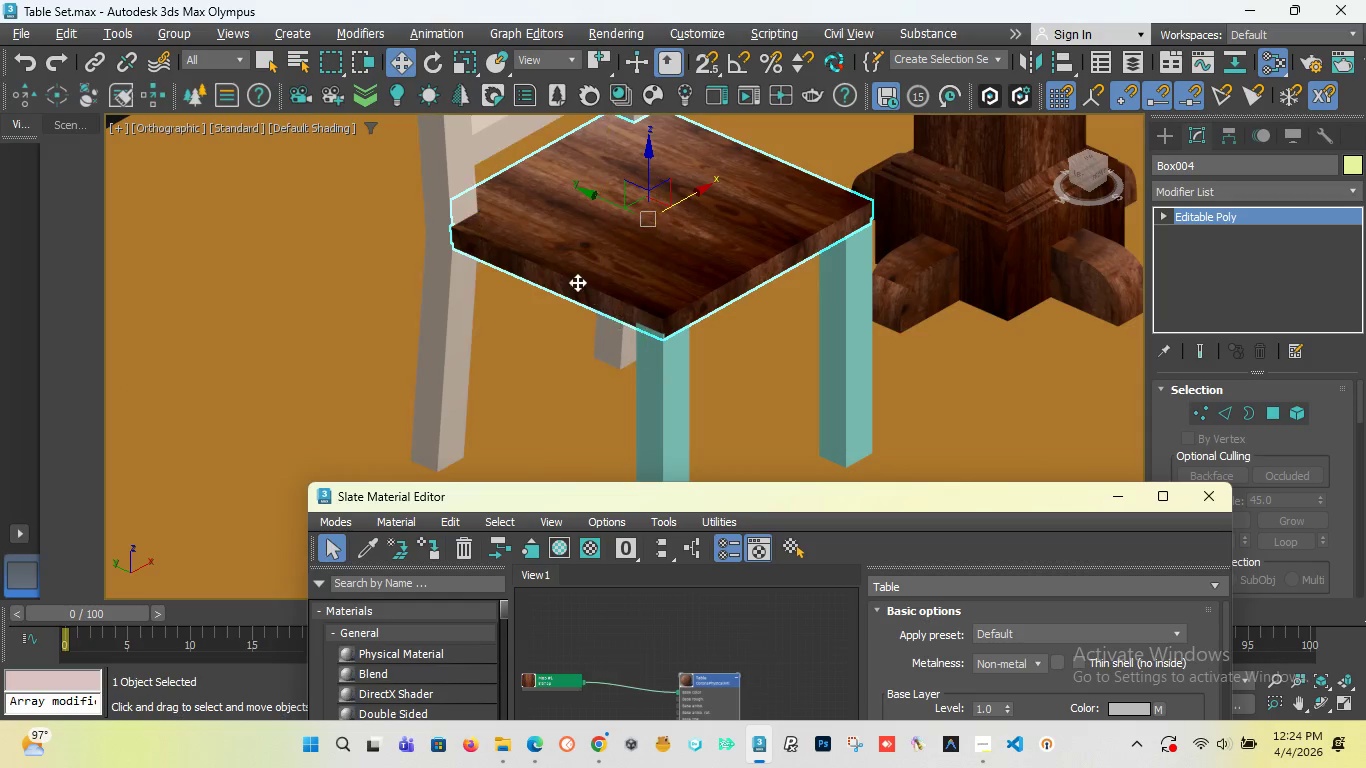 
scroll: coordinate [565, 284], scroll_direction: up, amount: 4.0
 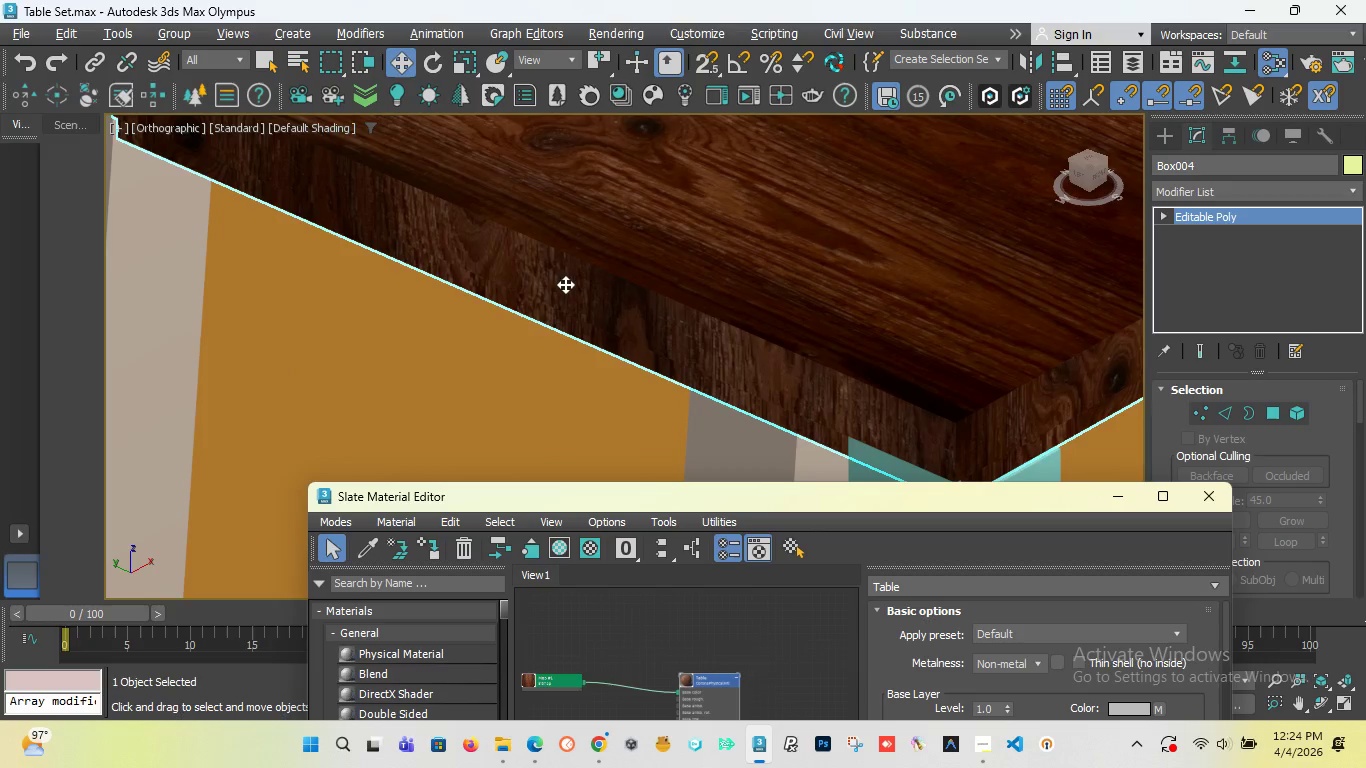 
scroll: coordinate [713, 283], scroll_direction: down, amount: 6.0
 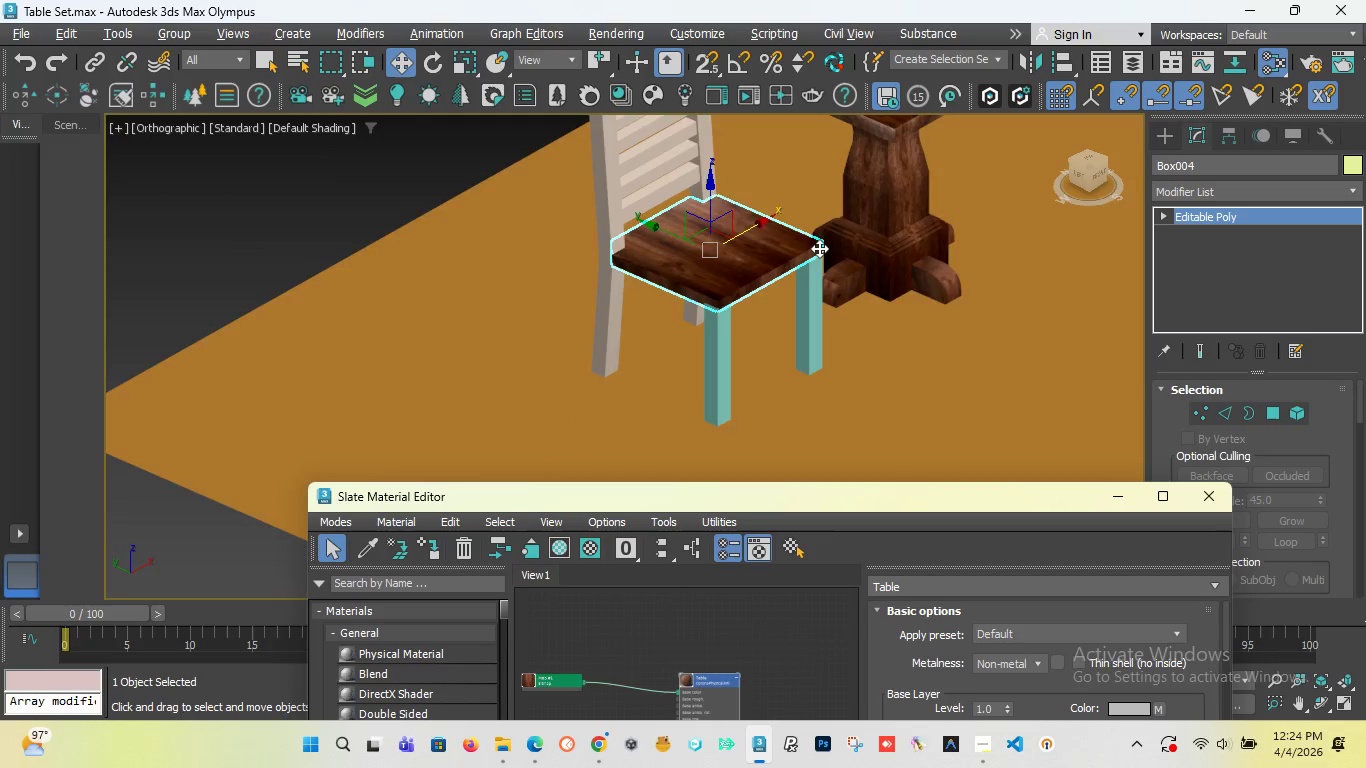 
scroll: coordinate [796, 259], scroll_direction: up, amount: 7.0
 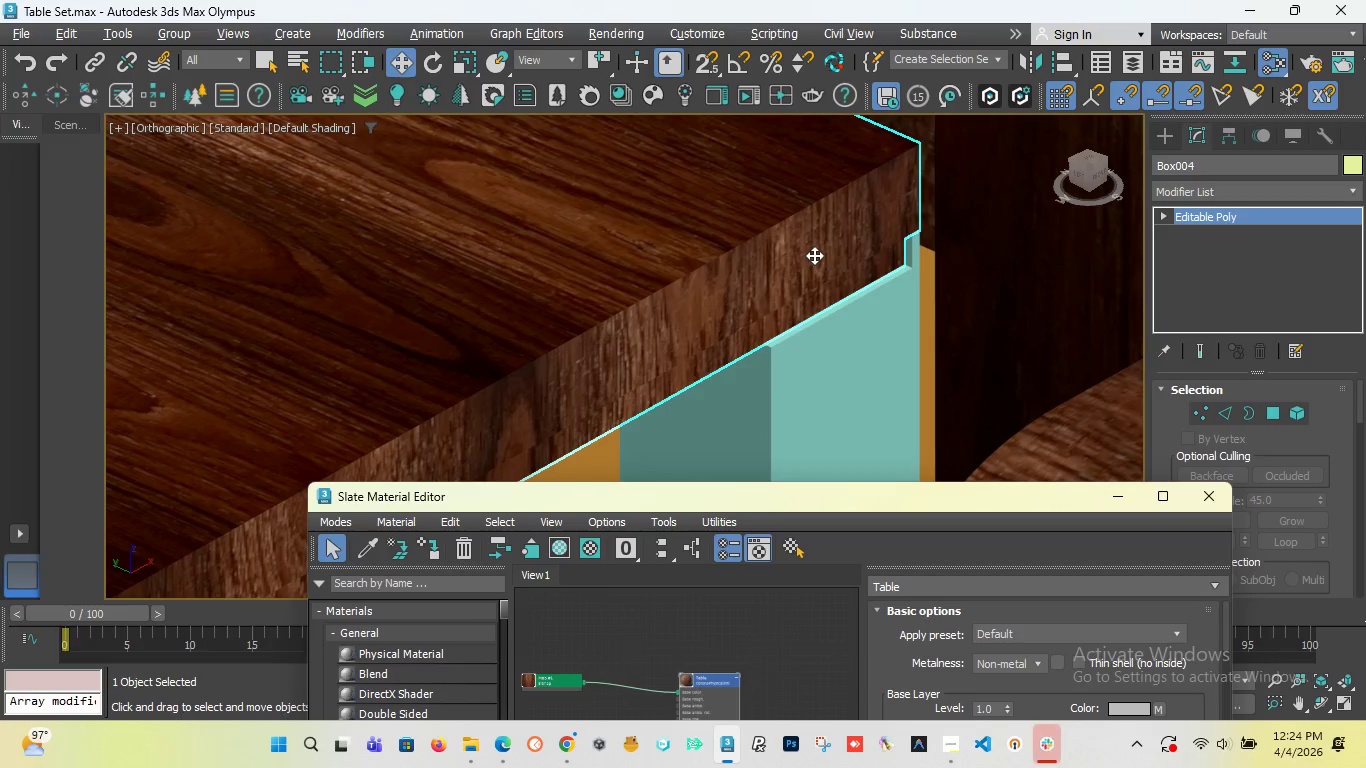 
scroll: coordinate [821, 250], scroll_direction: down, amount: 4.0
 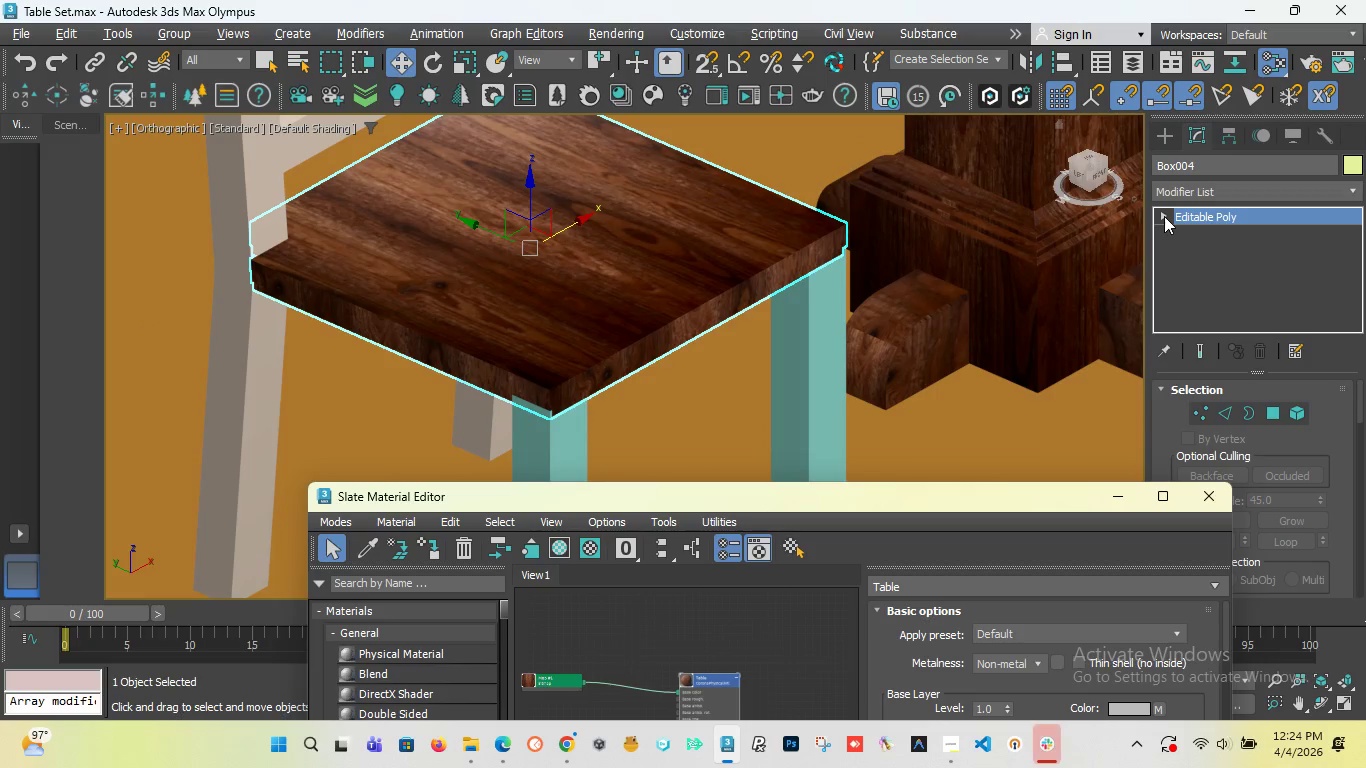 
wait(7.12)
 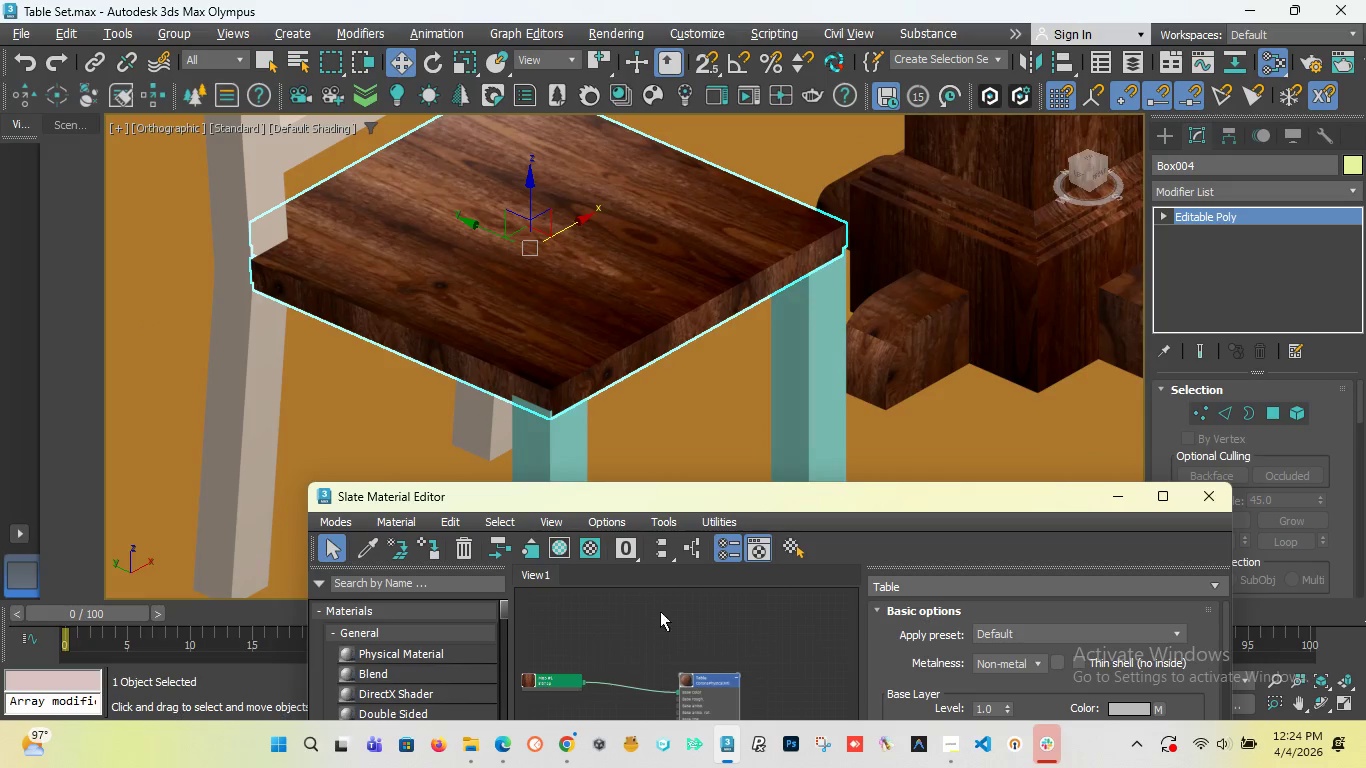 
left_click_drag(start_coordinate=[923, 502], to_coordinate=[729, 557])
 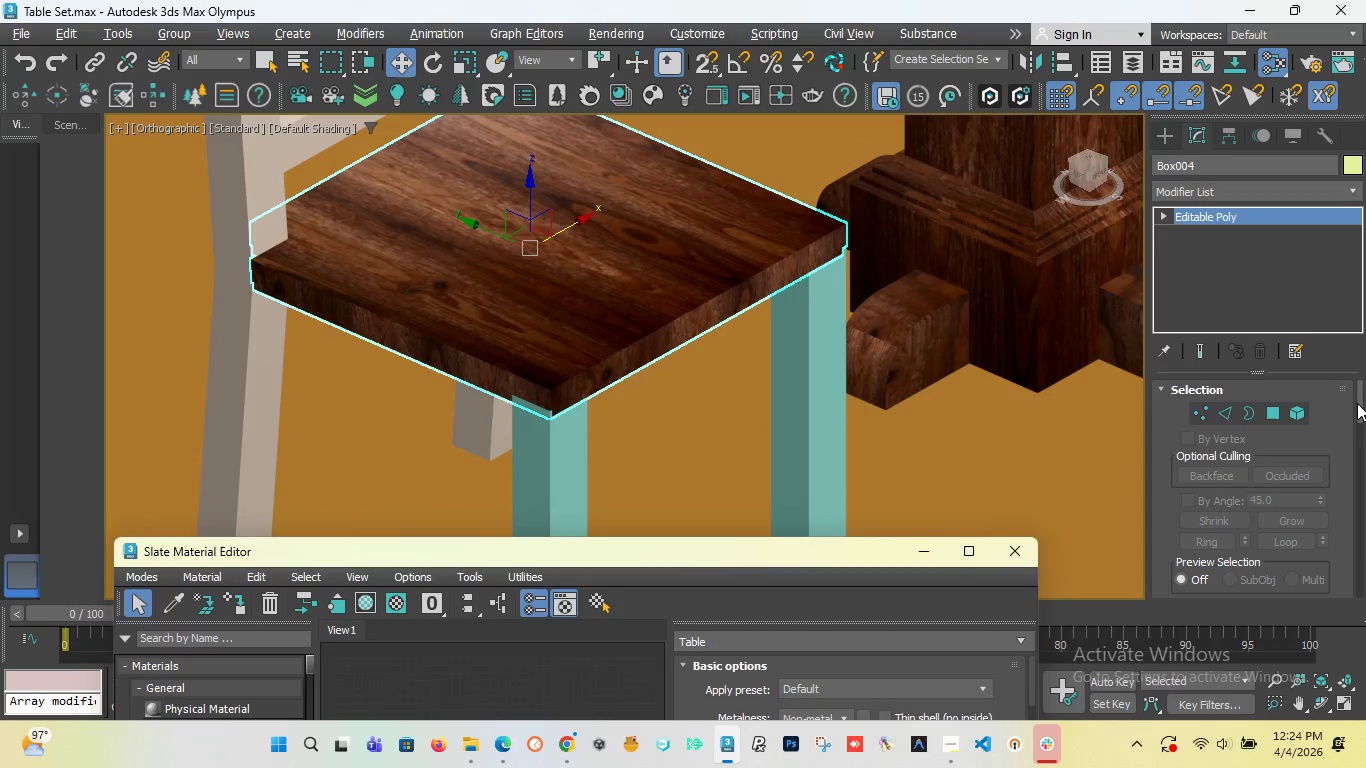 
left_click_drag(start_coordinate=[1357, 403], to_coordinate=[1352, 448])
 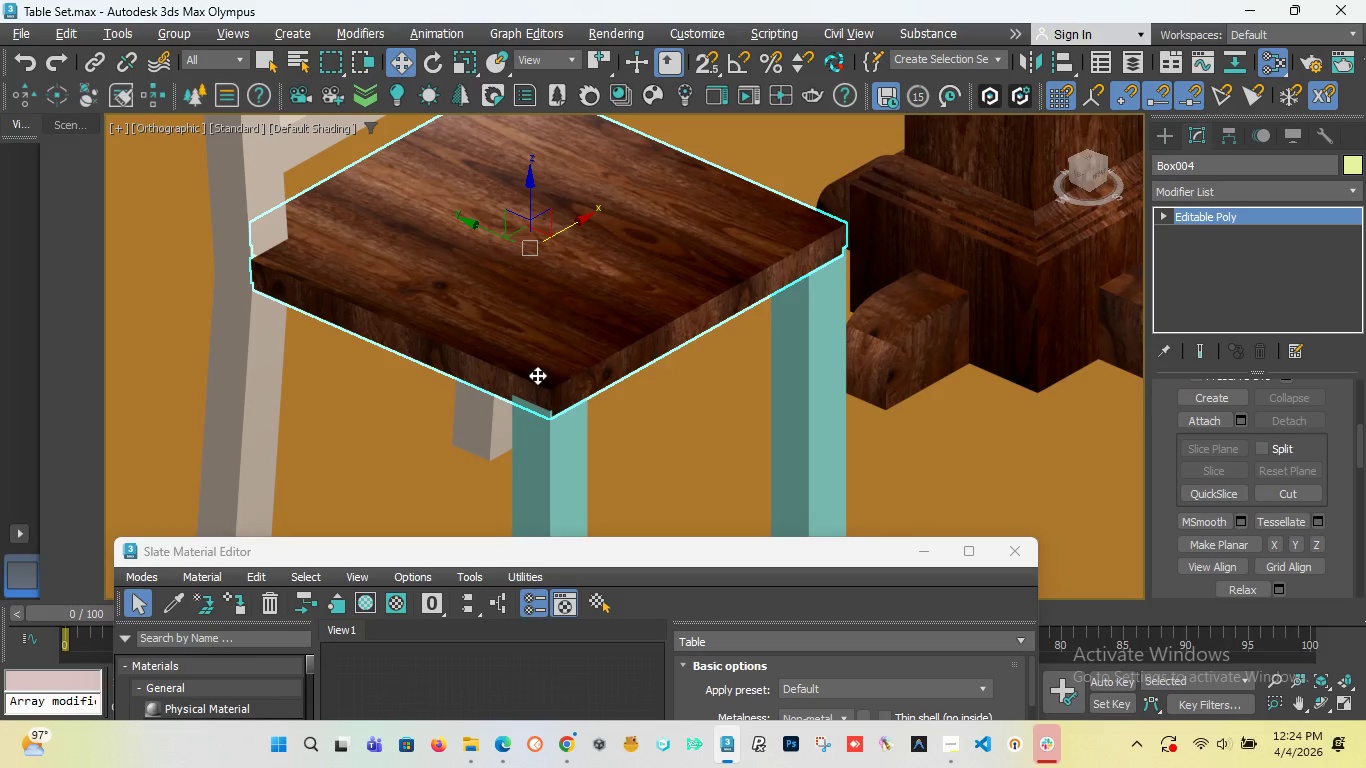 
scroll: coordinate [517, 382], scroll_direction: up, amount: 5.0
 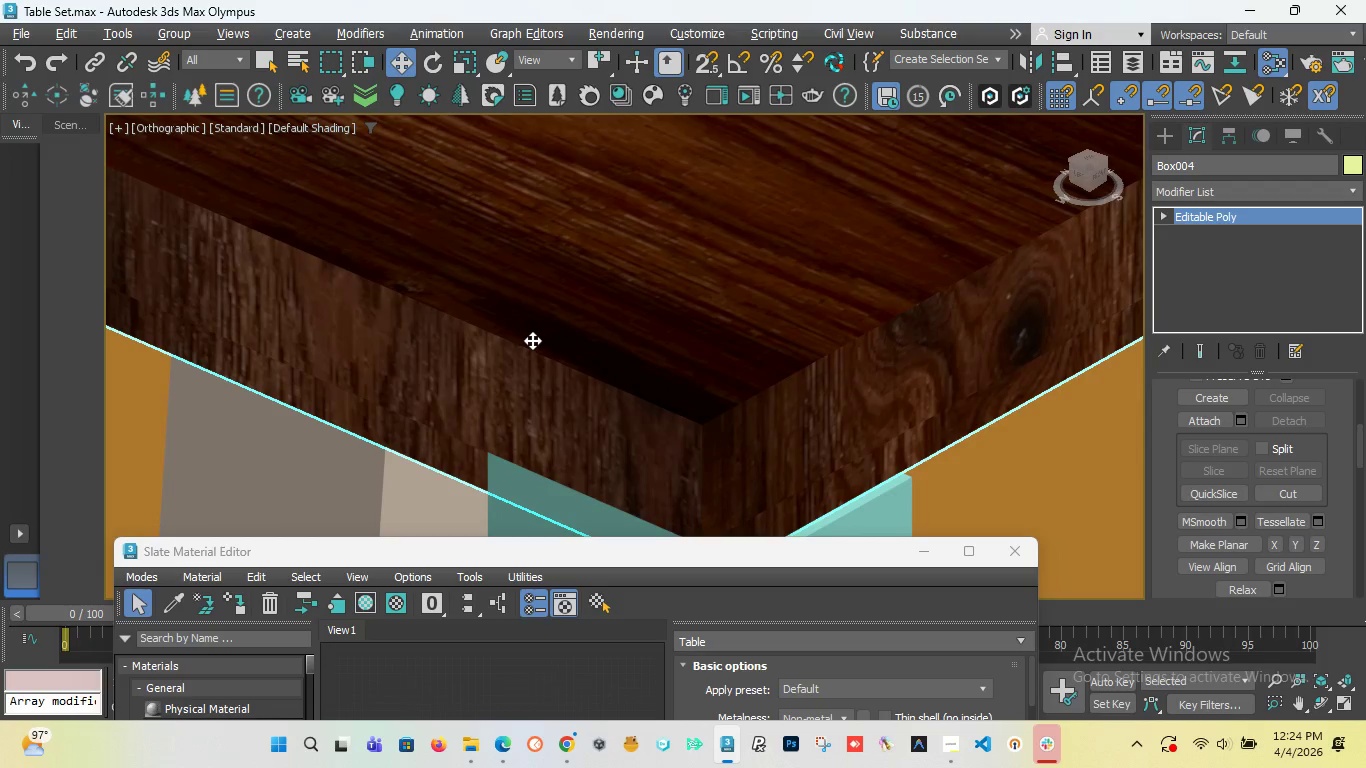 
scroll: coordinate [538, 341], scroll_direction: down, amount: 5.0
 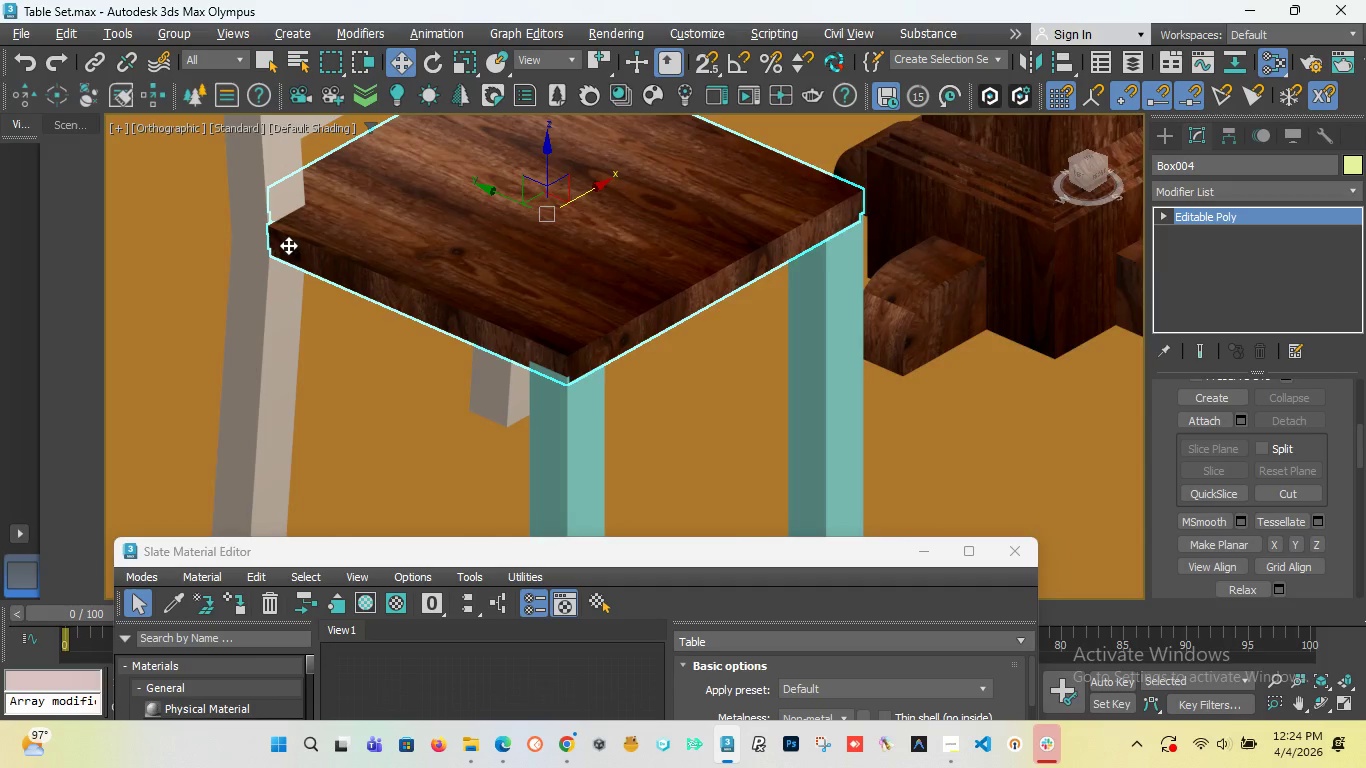 
scroll: coordinate [288, 245], scroll_direction: up, amount: 4.0
 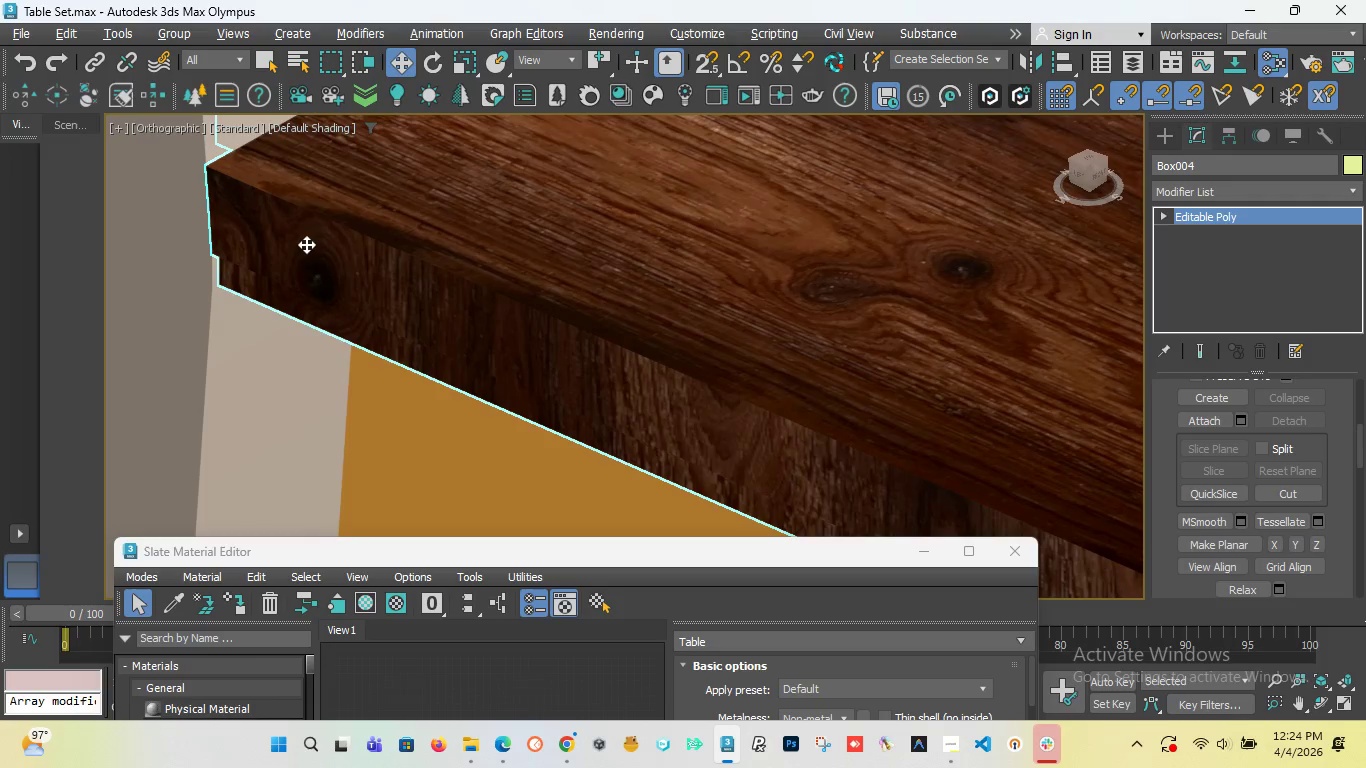 
scroll: coordinate [317, 244], scroll_direction: down, amount: 5.0
 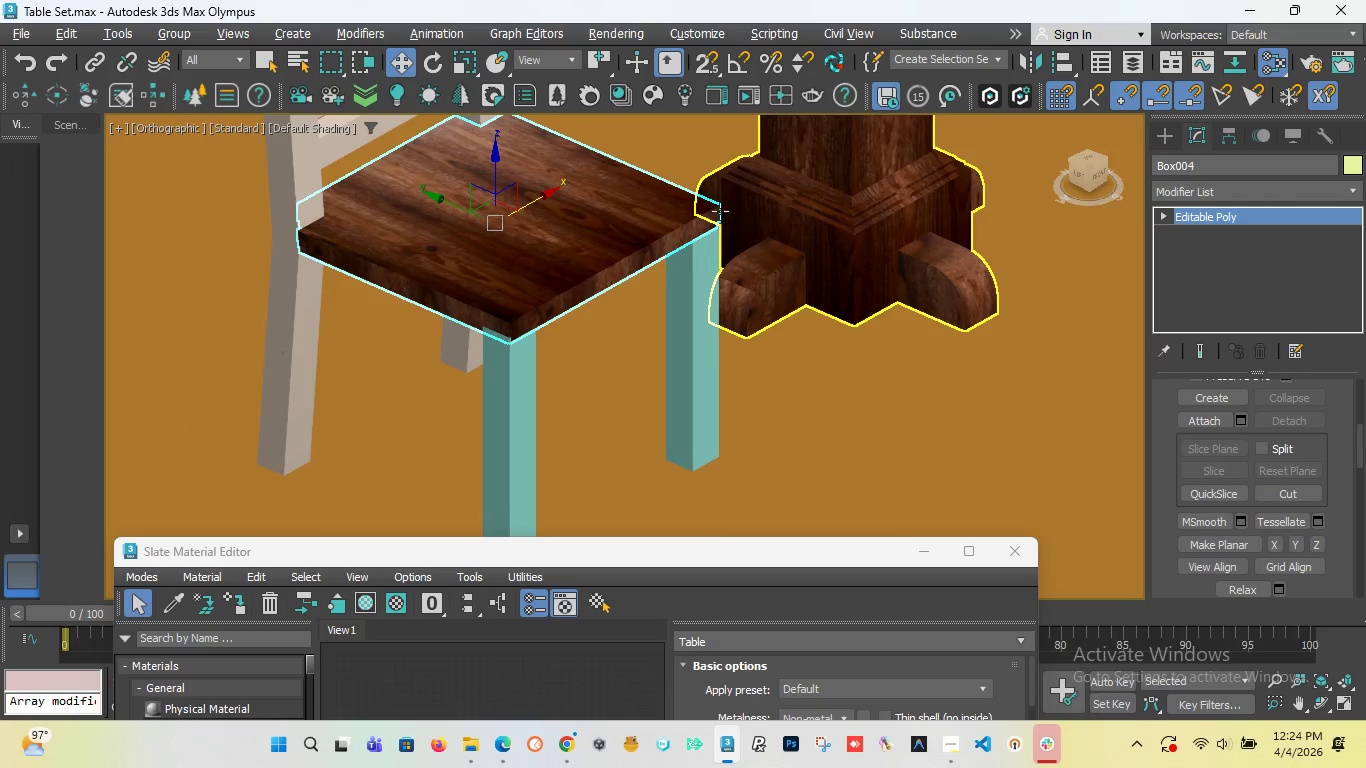 
scroll: coordinate [716, 203], scroll_direction: up, amount: 5.0
 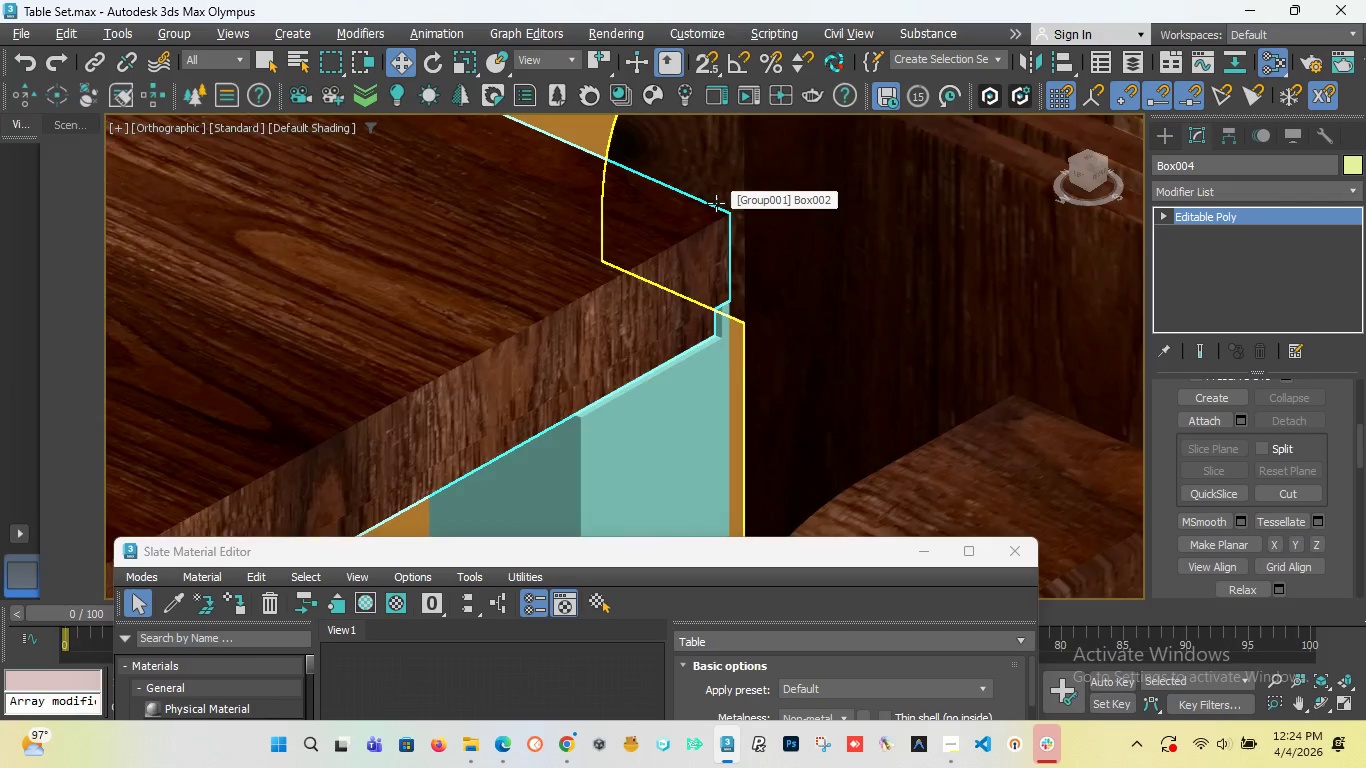 
scroll: coordinate [716, 203], scroll_direction: down, amount: 5.0
 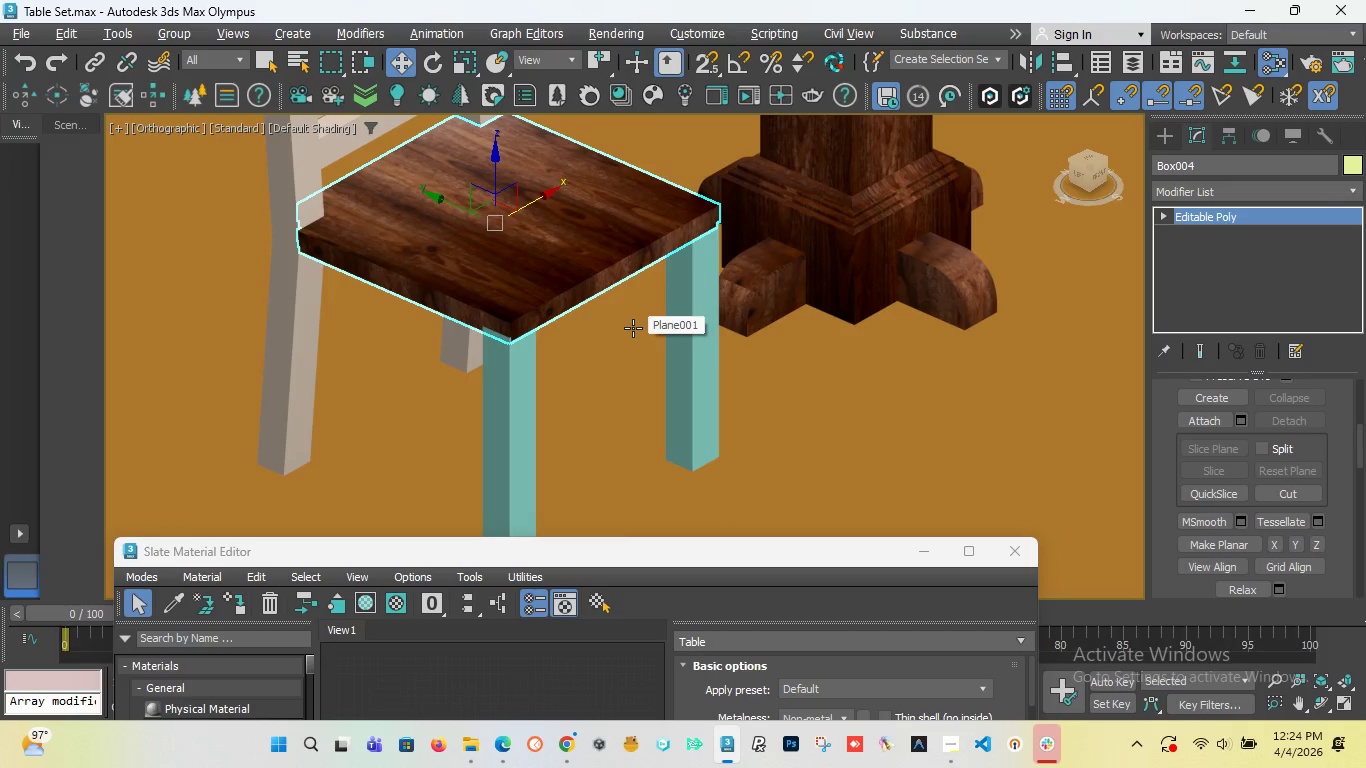 
wait(6.79)
 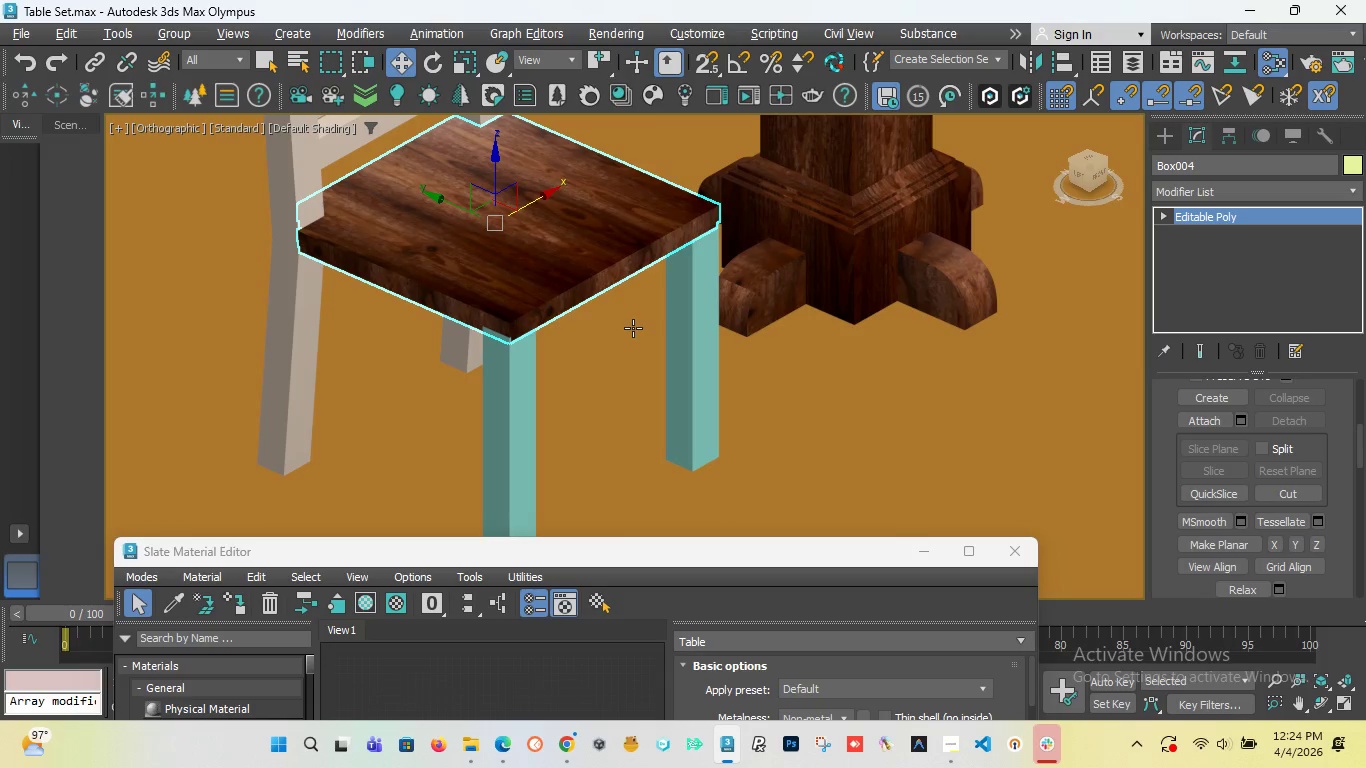 
left_click_drag(start_coordinate=[427, 556], to_coordinate=[590, 345])
 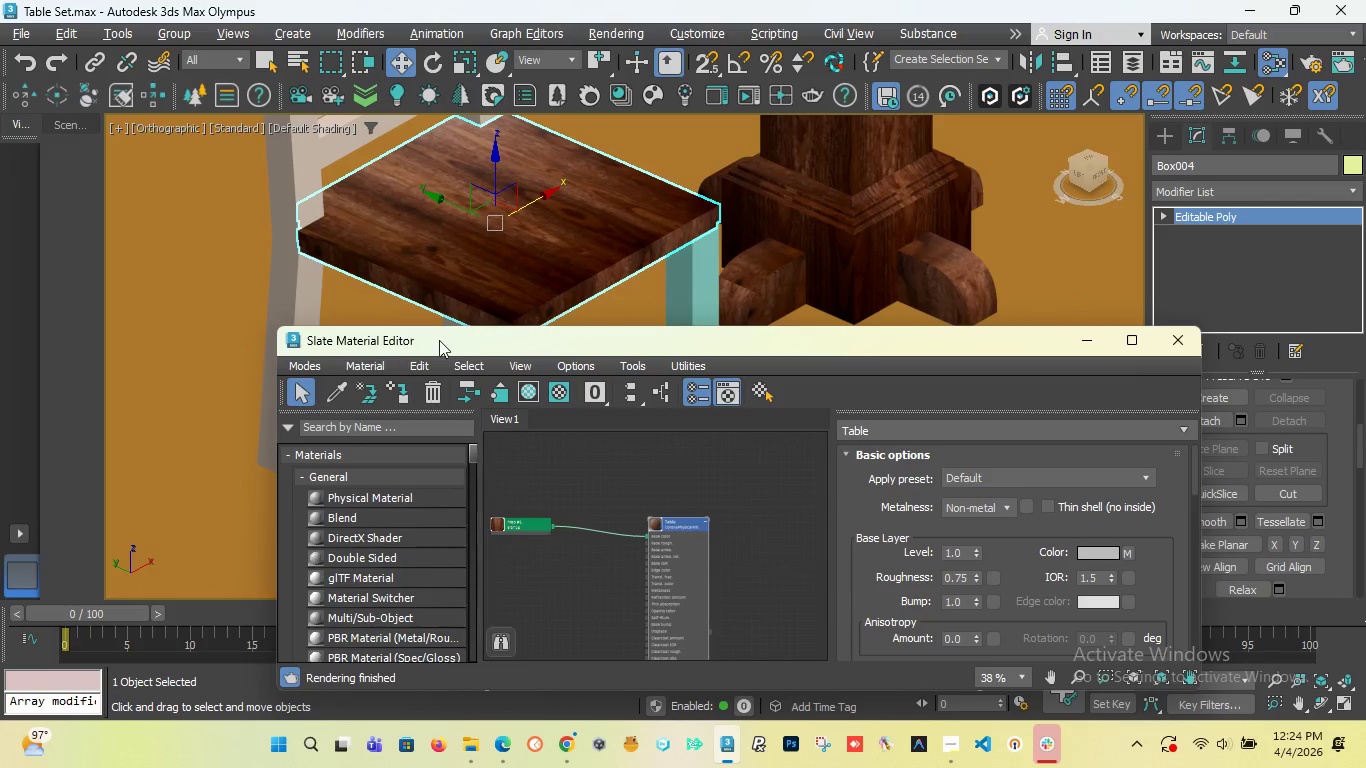 
left_click_drag(start_coordinate=[443, 340], to_coordinate=[423, 556])
 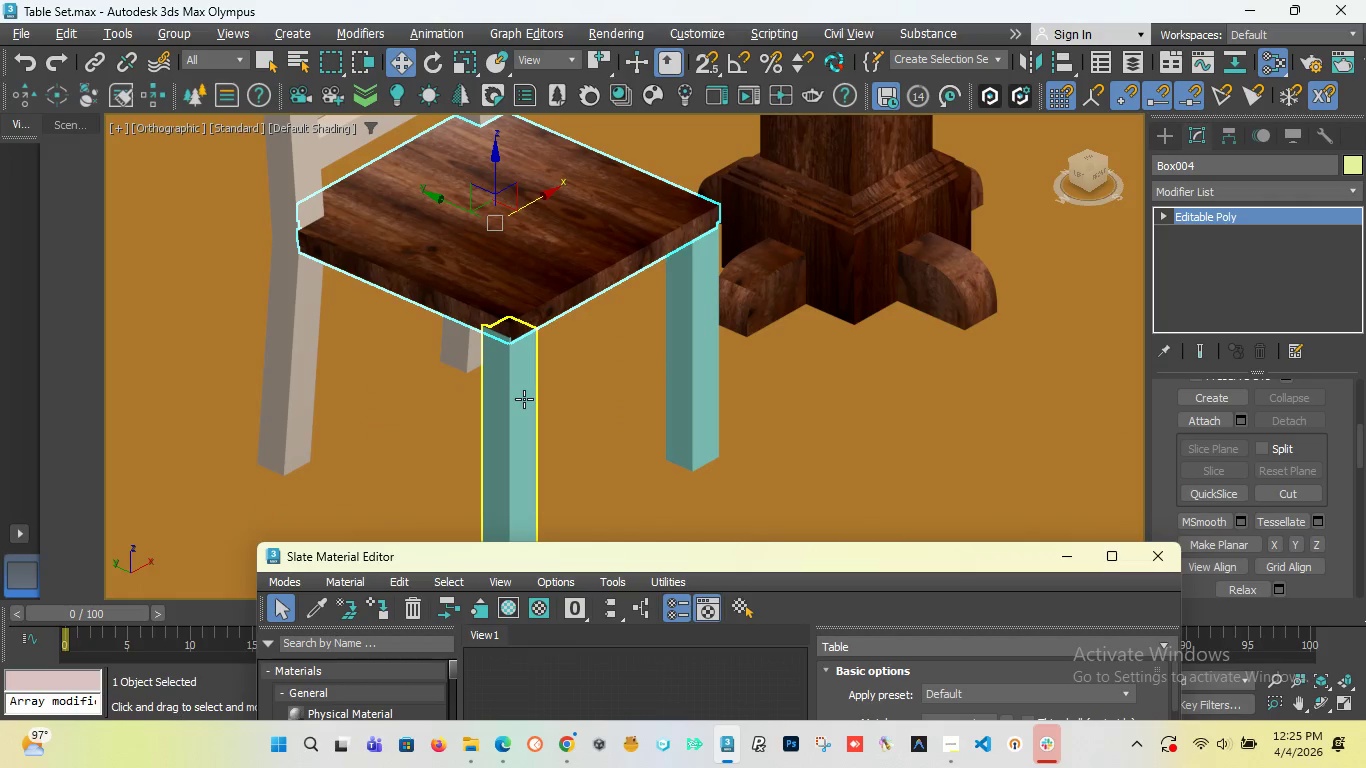 
left_click([524, 399])
 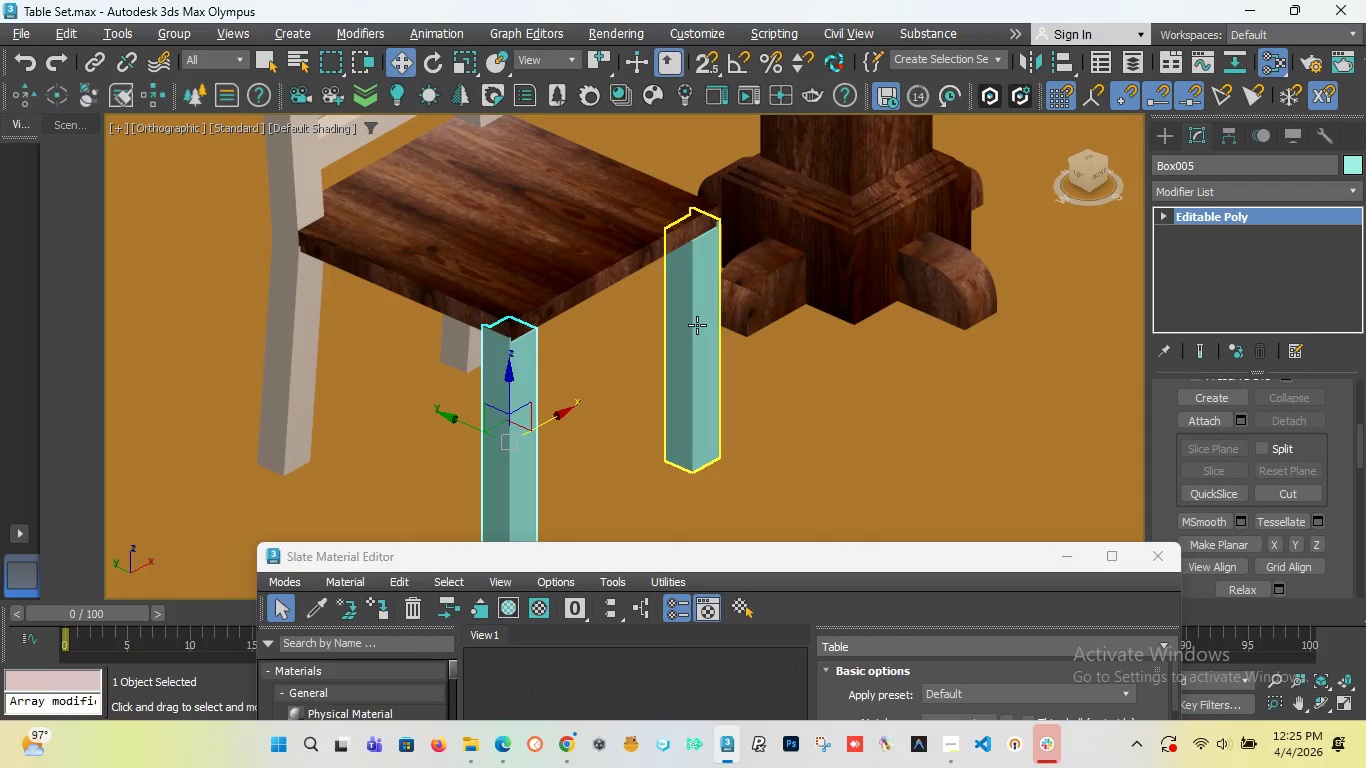 
hold_key(key=ControlLeft, duration=1.23)
left_click([697, 325])
 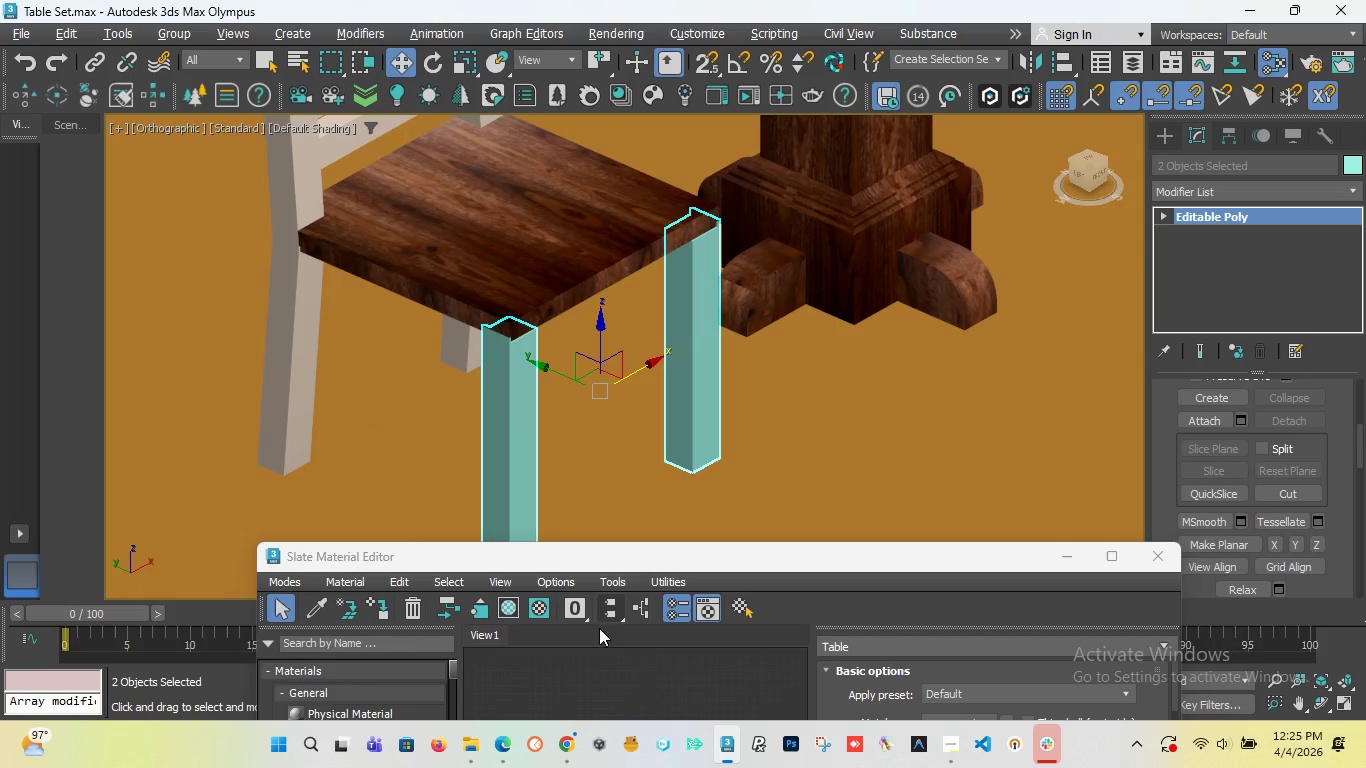 
left_click_drag(start_coordinate=[599, 558], to_coordinate=[729, 315])
 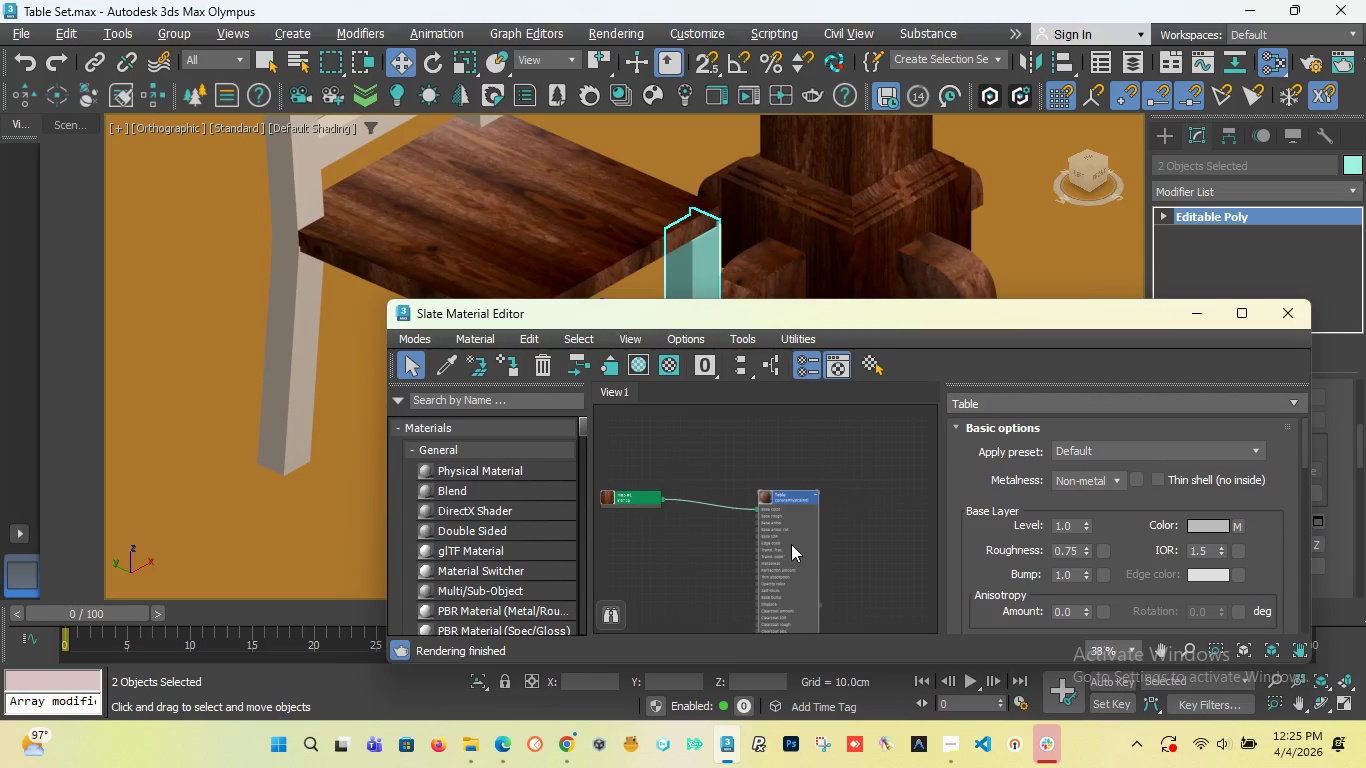 
left_click([791, 544])
 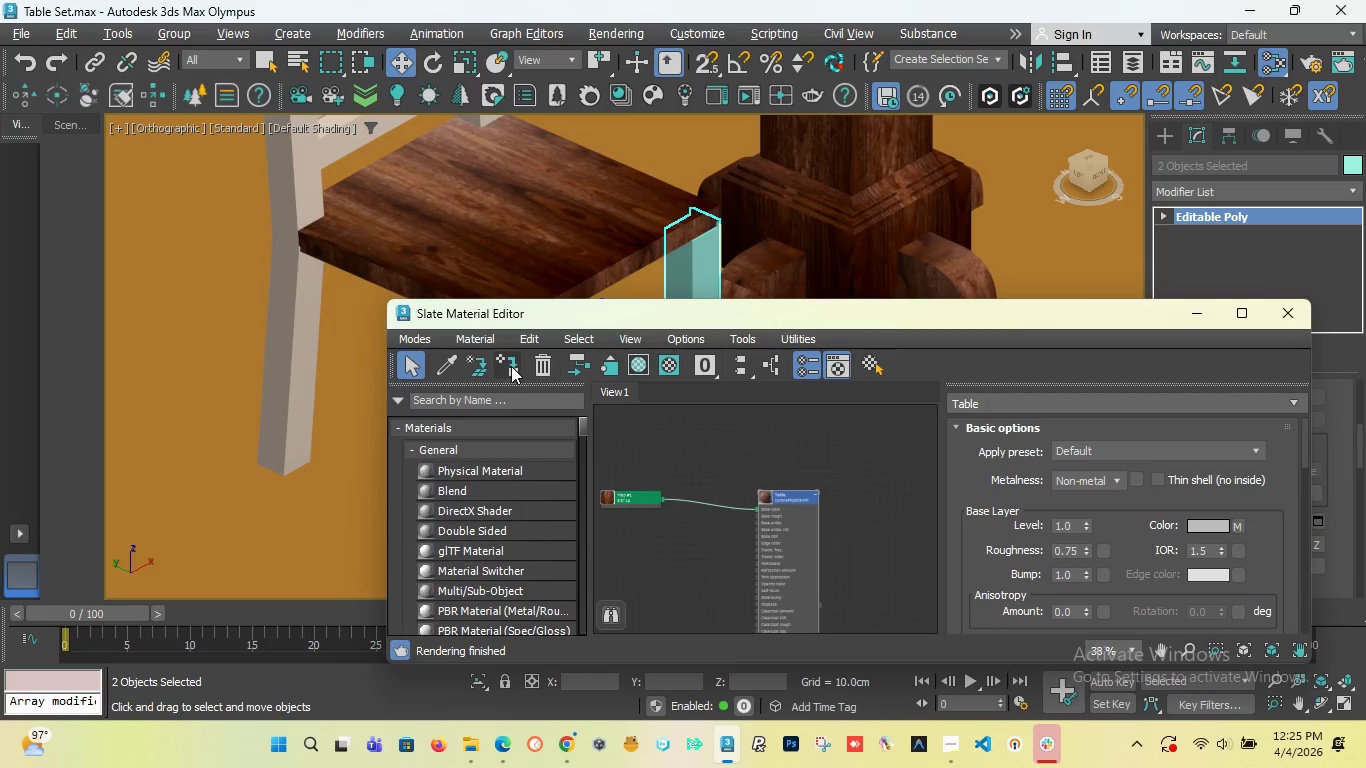 
left_click([507, 369])
 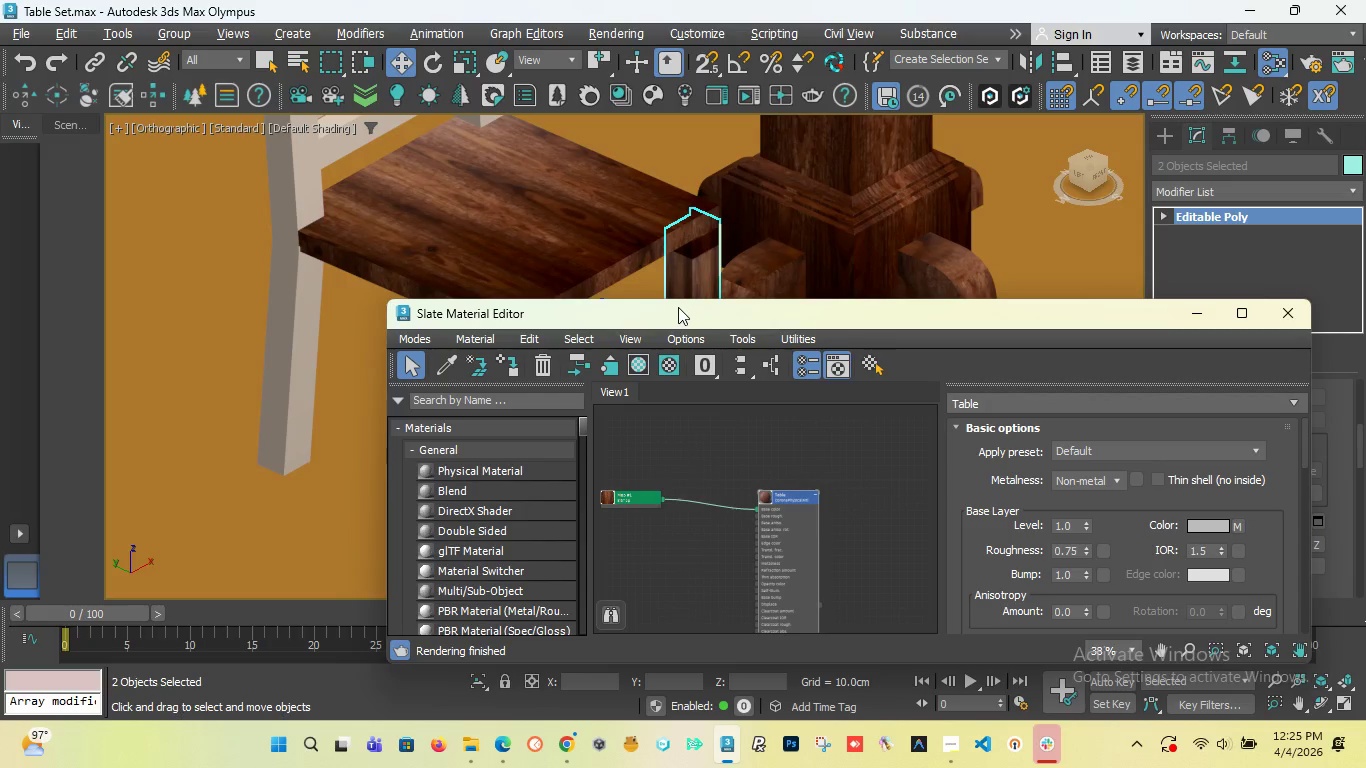 
left_click_drag(start_coordinate=[671, 310], to_coordinate=[675, 610])
 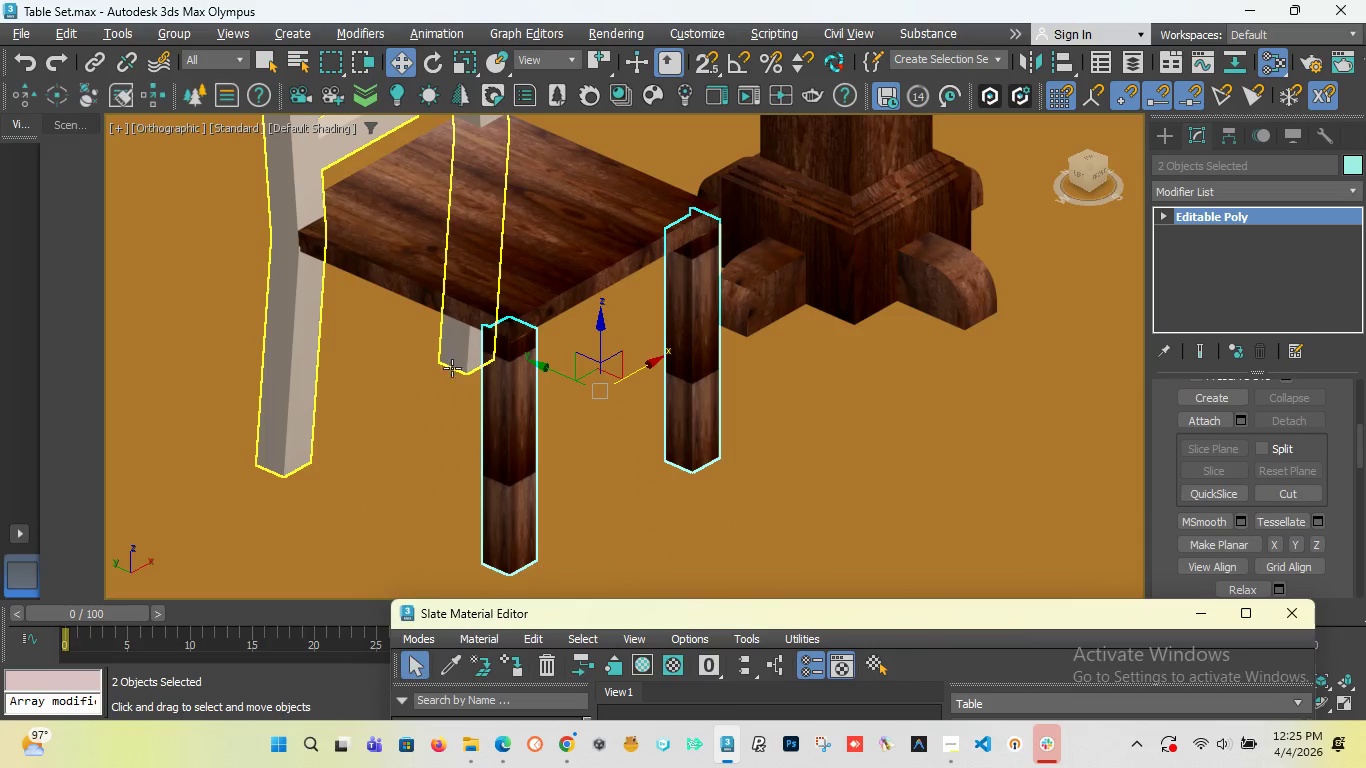 
scroll: coordinate [488, 388], scroll_direction: up, amount: 3.0
 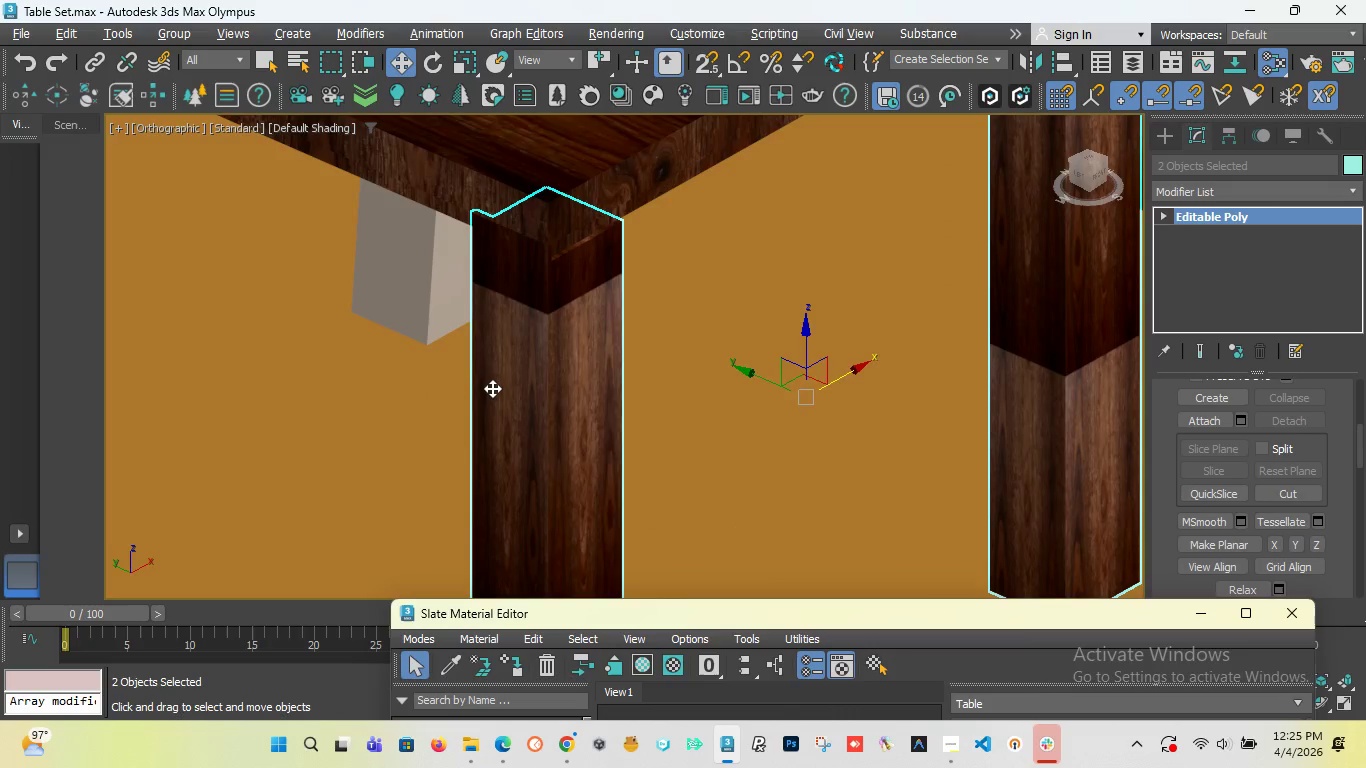 
scroll: coordinate [493, 388], scroll_direction: down, amount: 4.0
 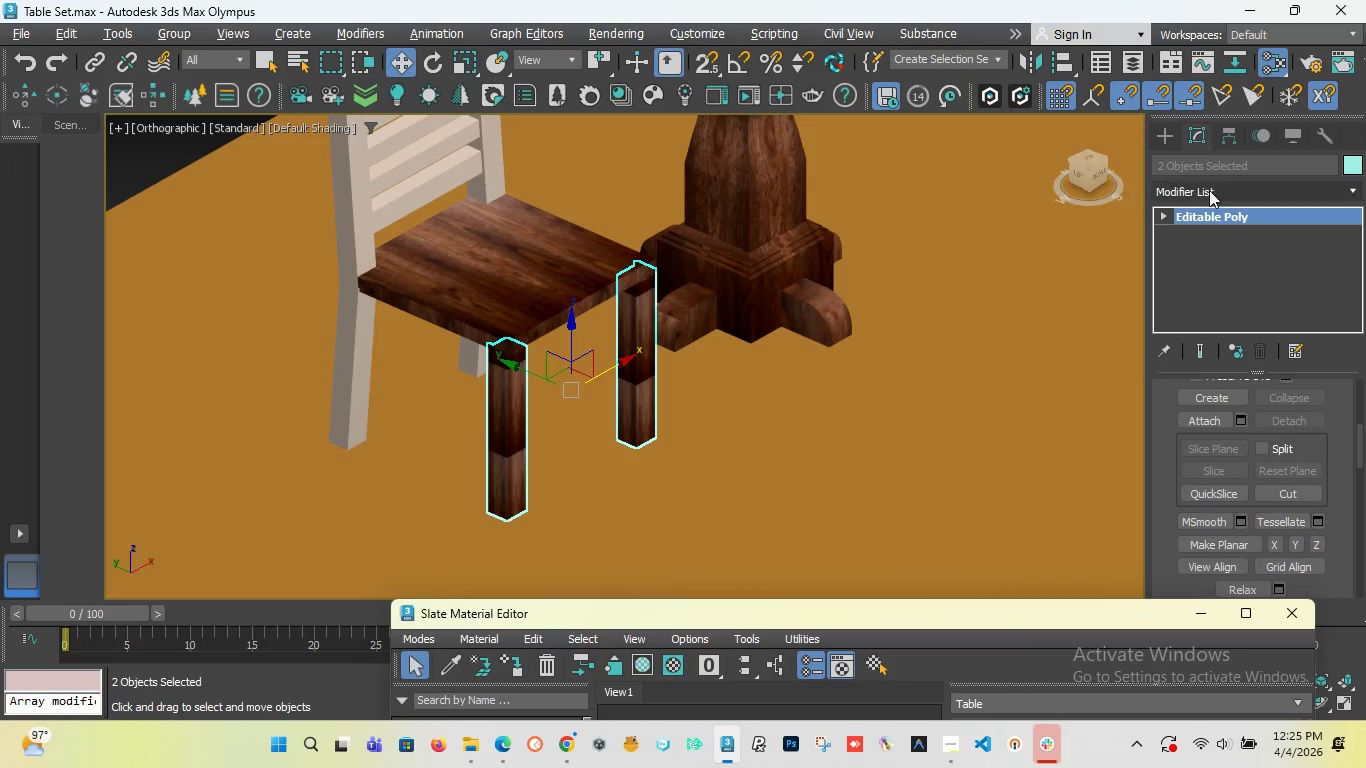 
left_click([1209, 190])
 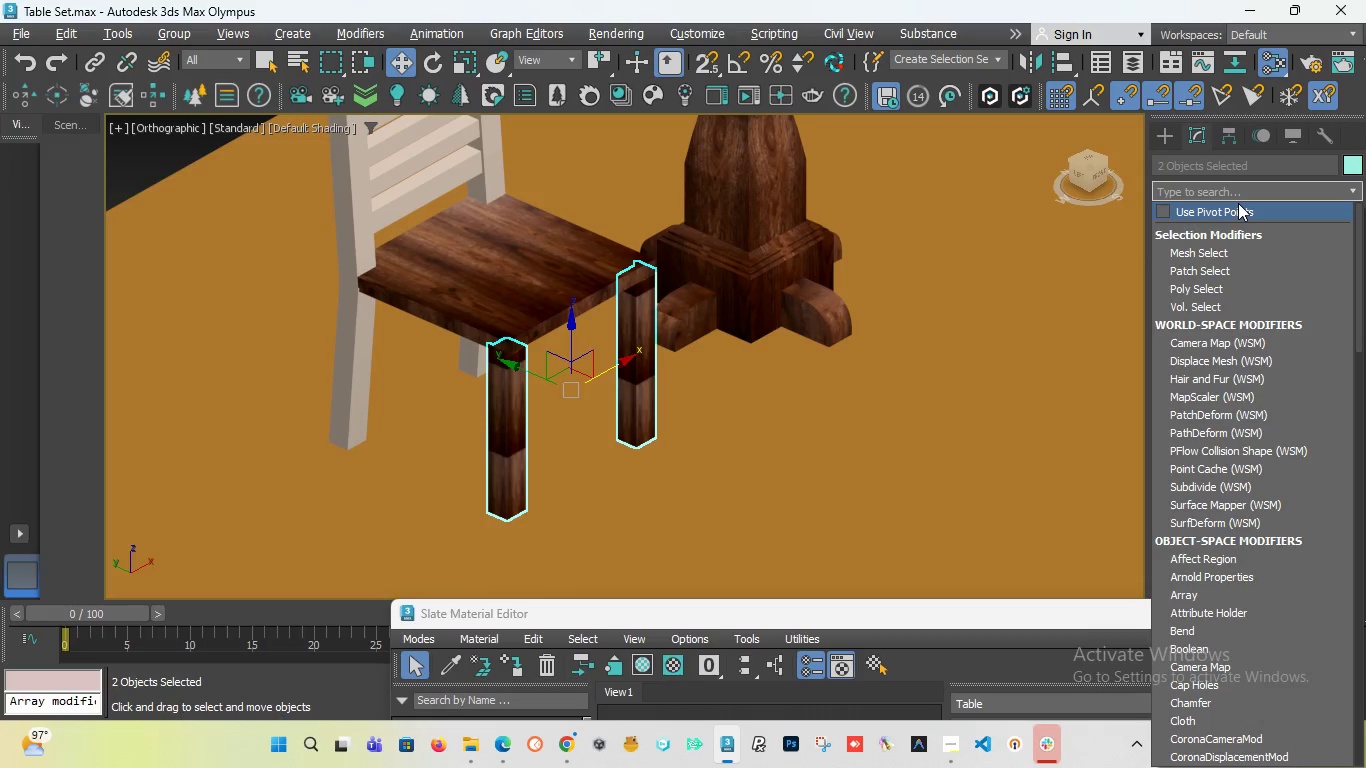 
type(uv)
 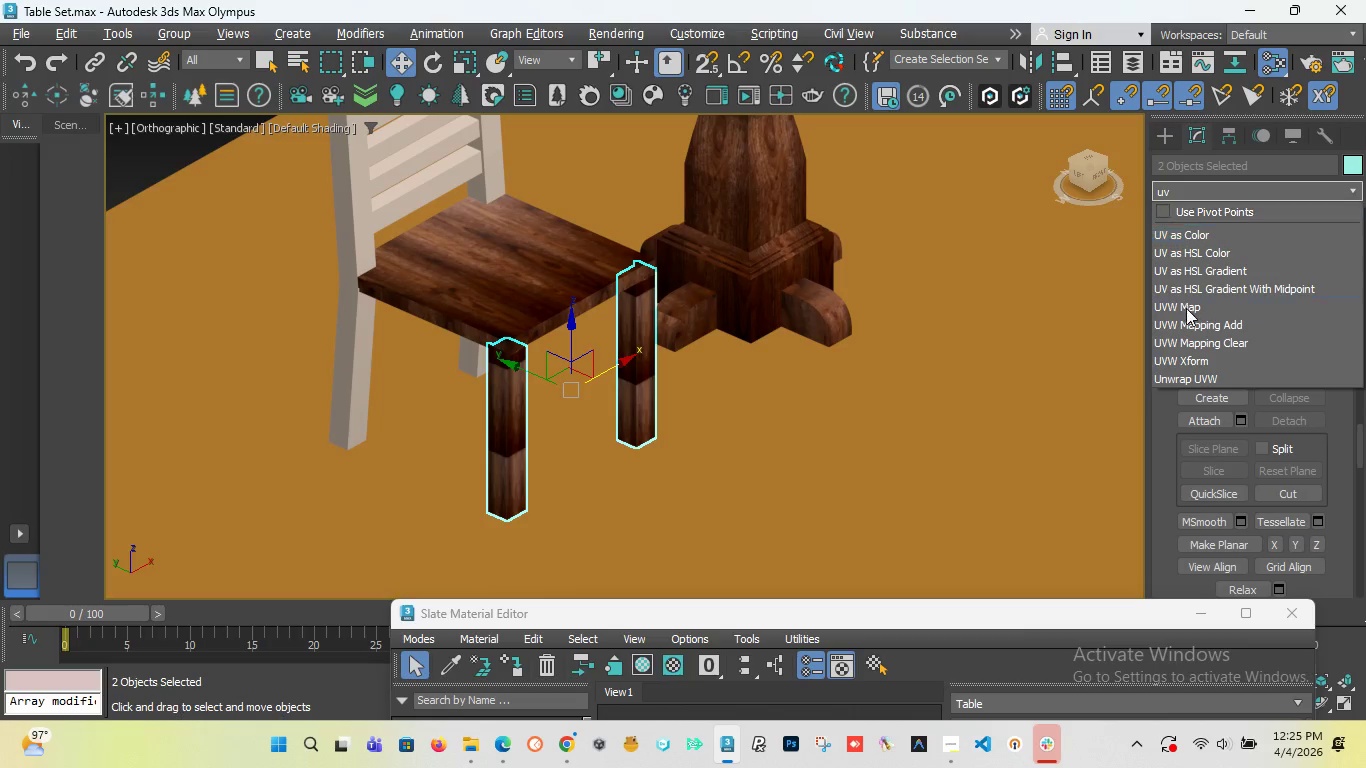 
left_click([1192, 307])
 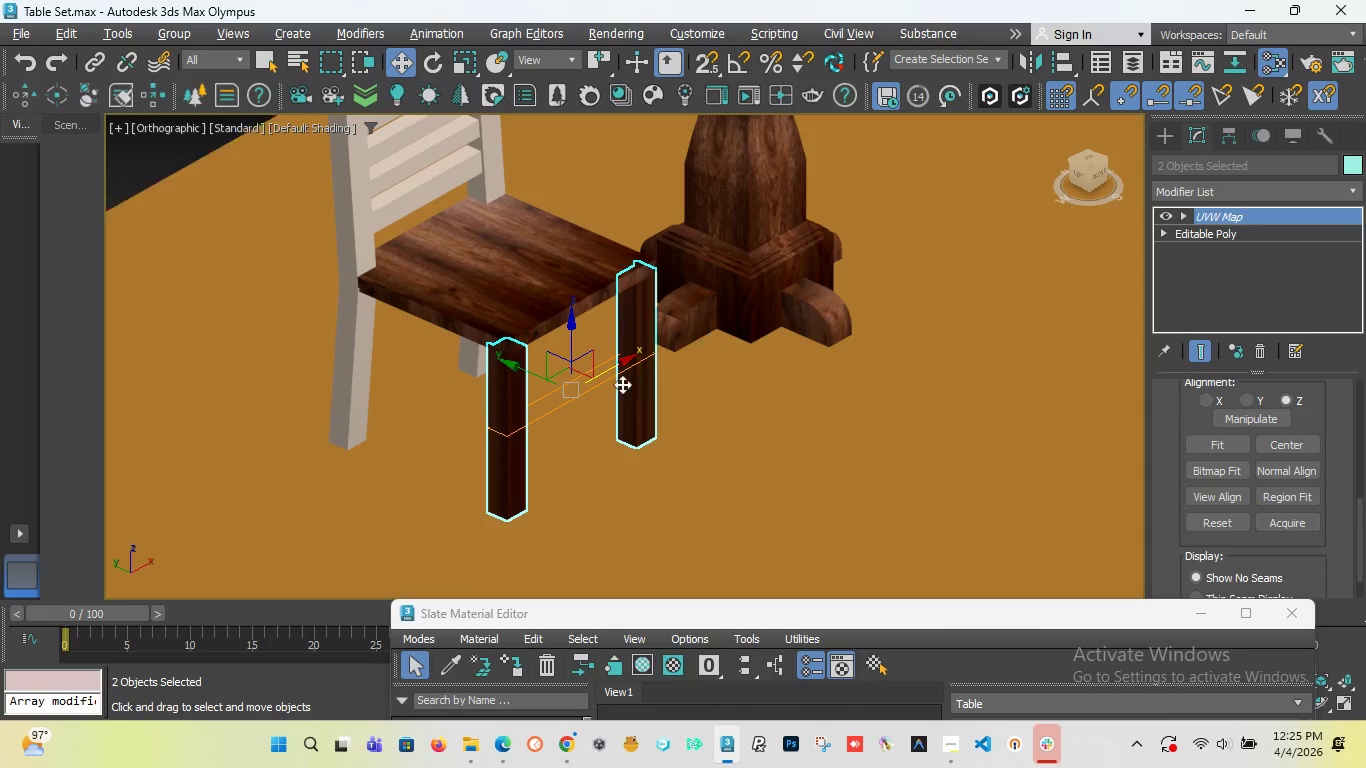 
scroll: coordinate [490, 407], scroll_direction: up, amount: 3.0
 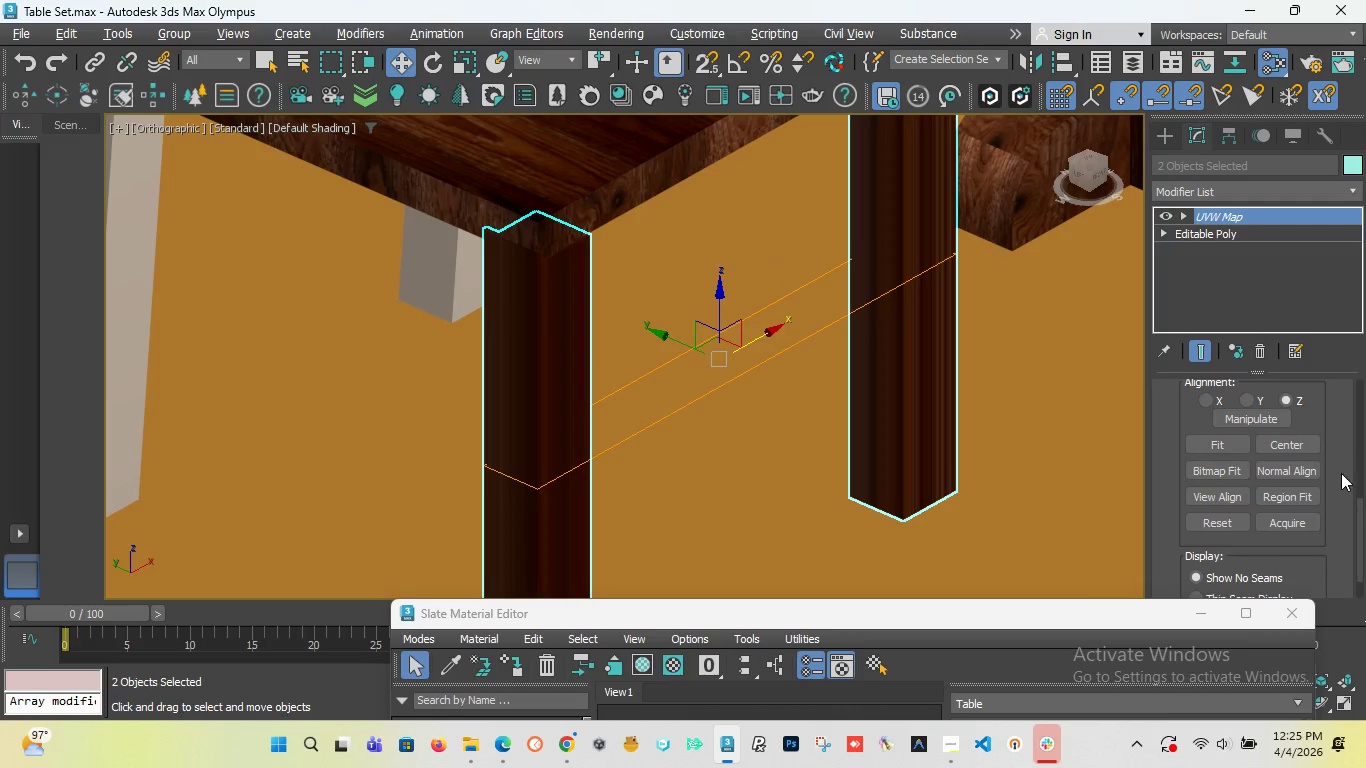 
left_click_drag(start_coordinate=[1361, 525], to_coordinate=[1365, 406])
 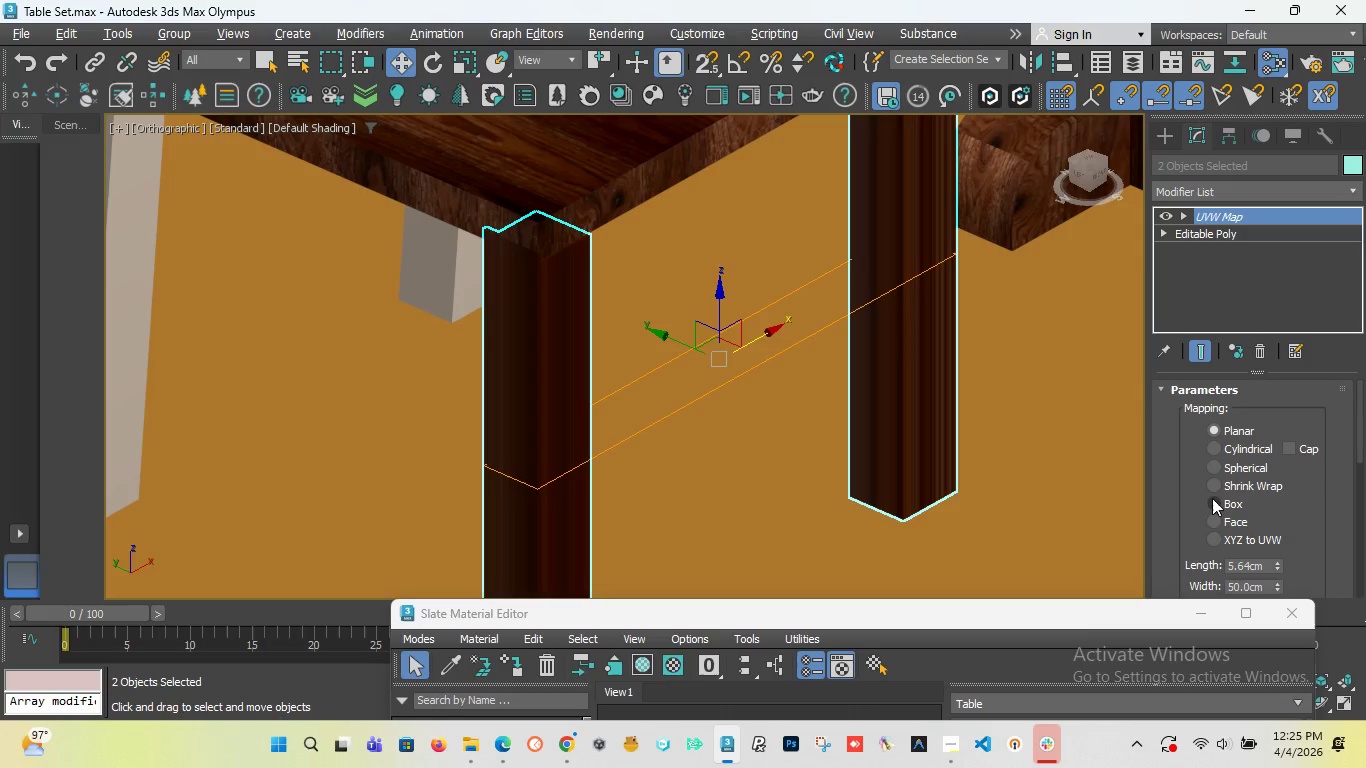 
left_click([1211, 501])
 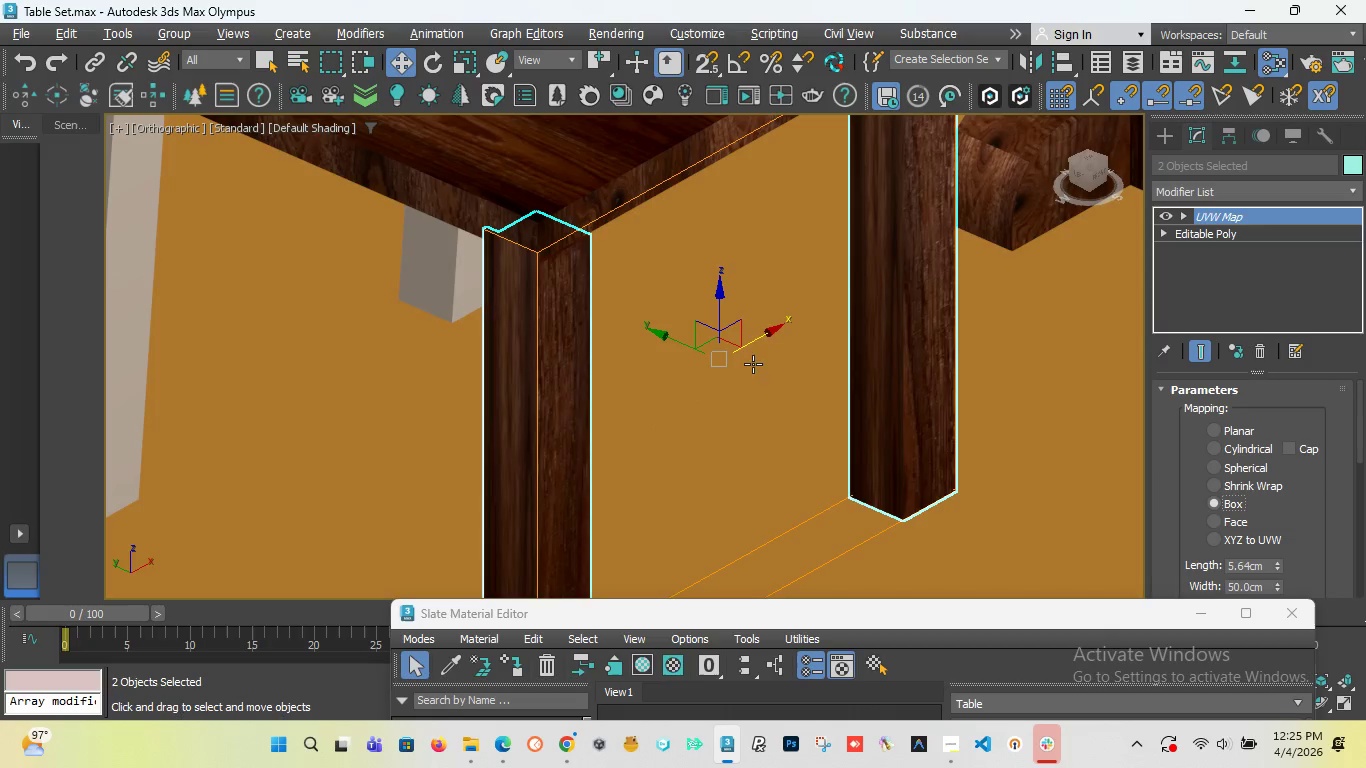 
scroll: coordinate [790, 249], scroll_direction: none, amount: 0.0
 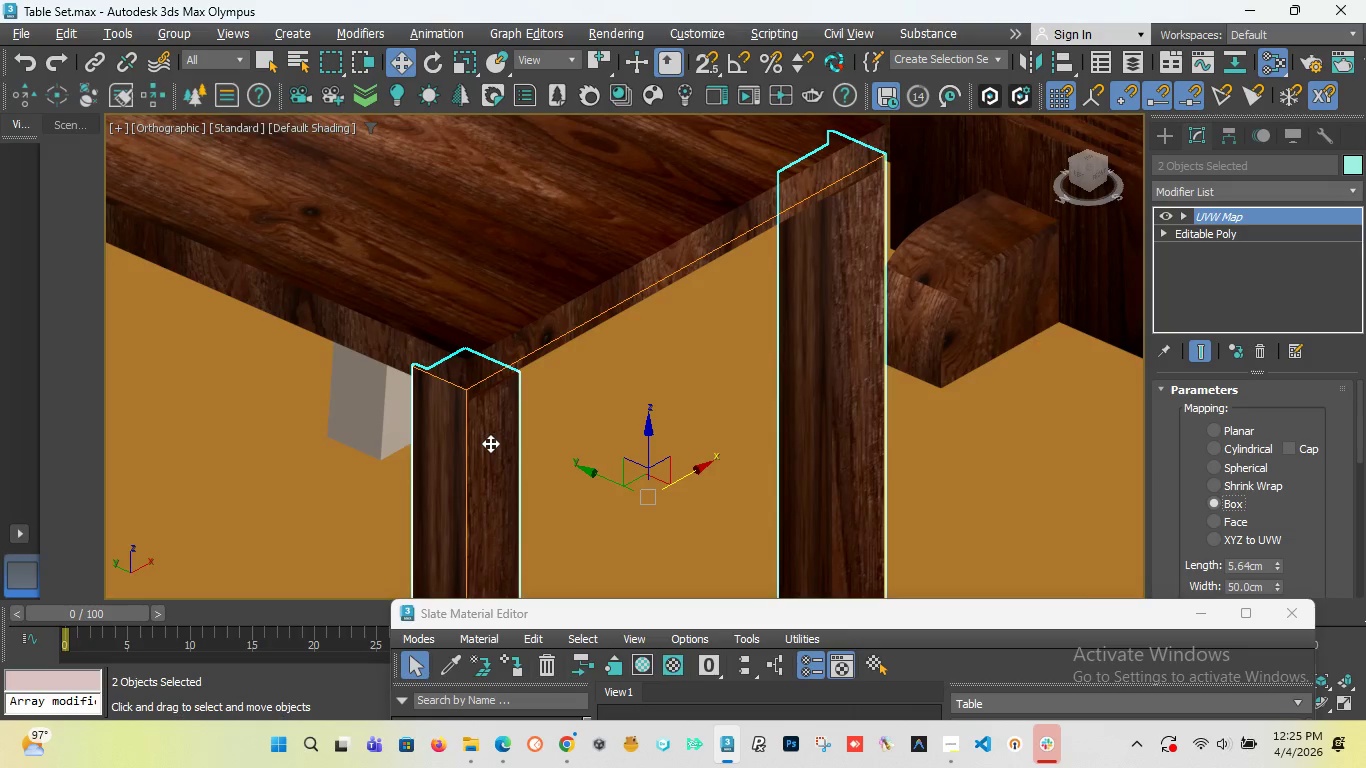 
scroll: coordinate [492, 433], scroll_direction: up, amount: 1.0
 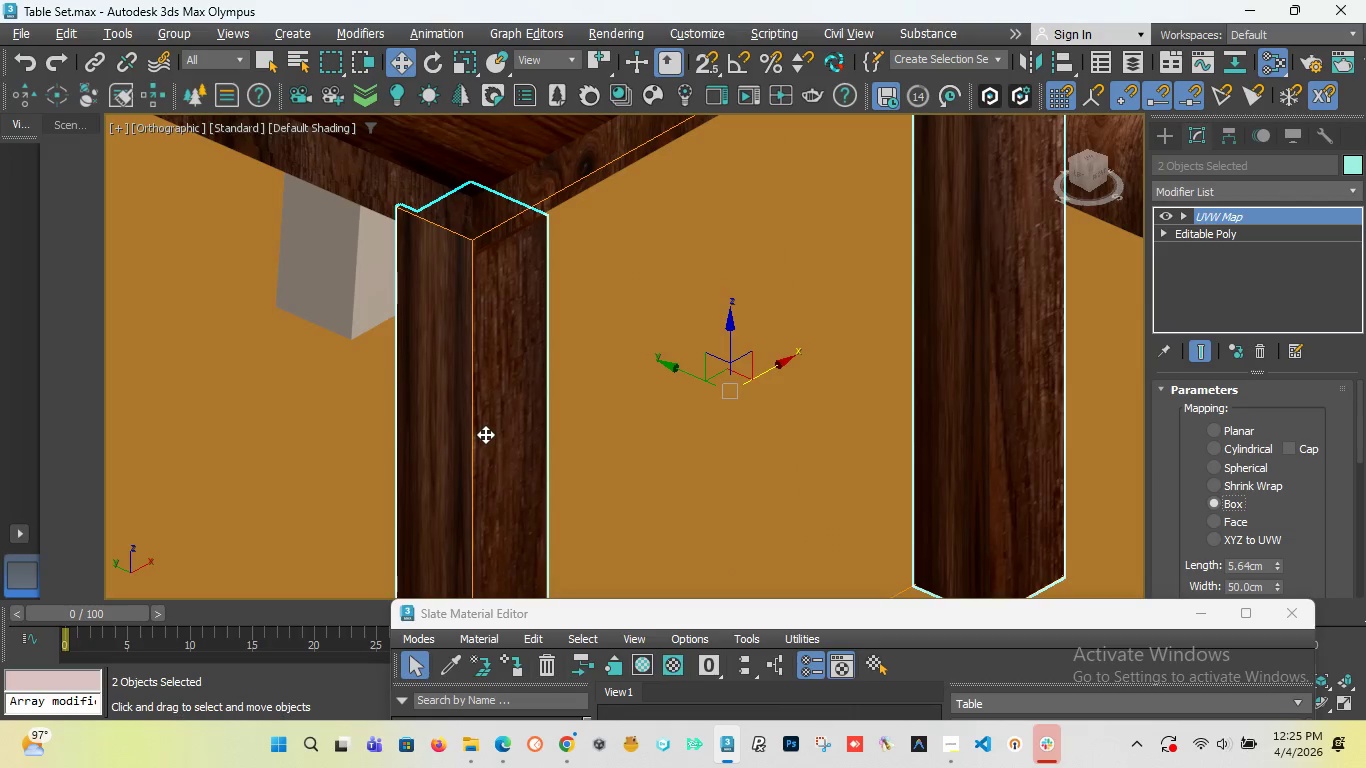 
scroll: coordinate [485, 434], scroll_direction: down, amount: 2.0
 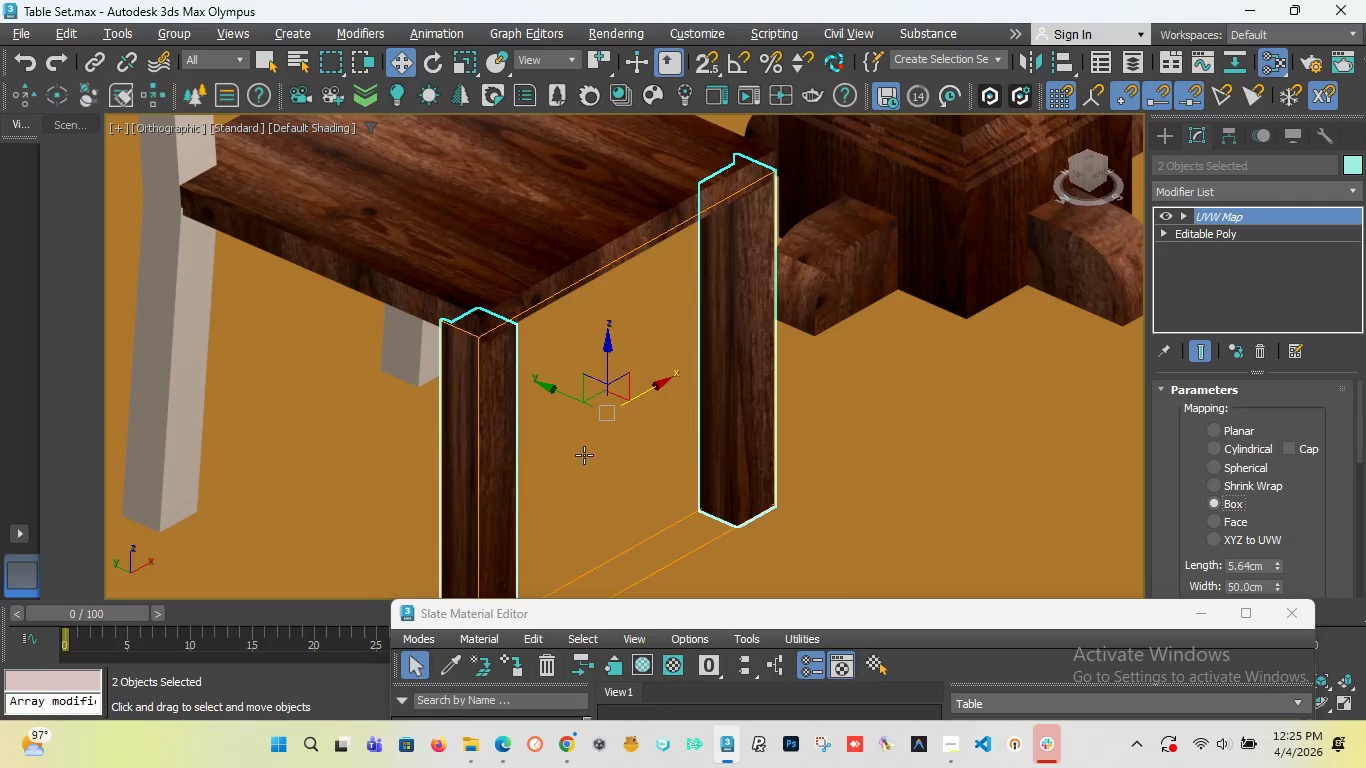 
scroll: coordinate [460, 418], scroll_direction: up, amount: 2.0
 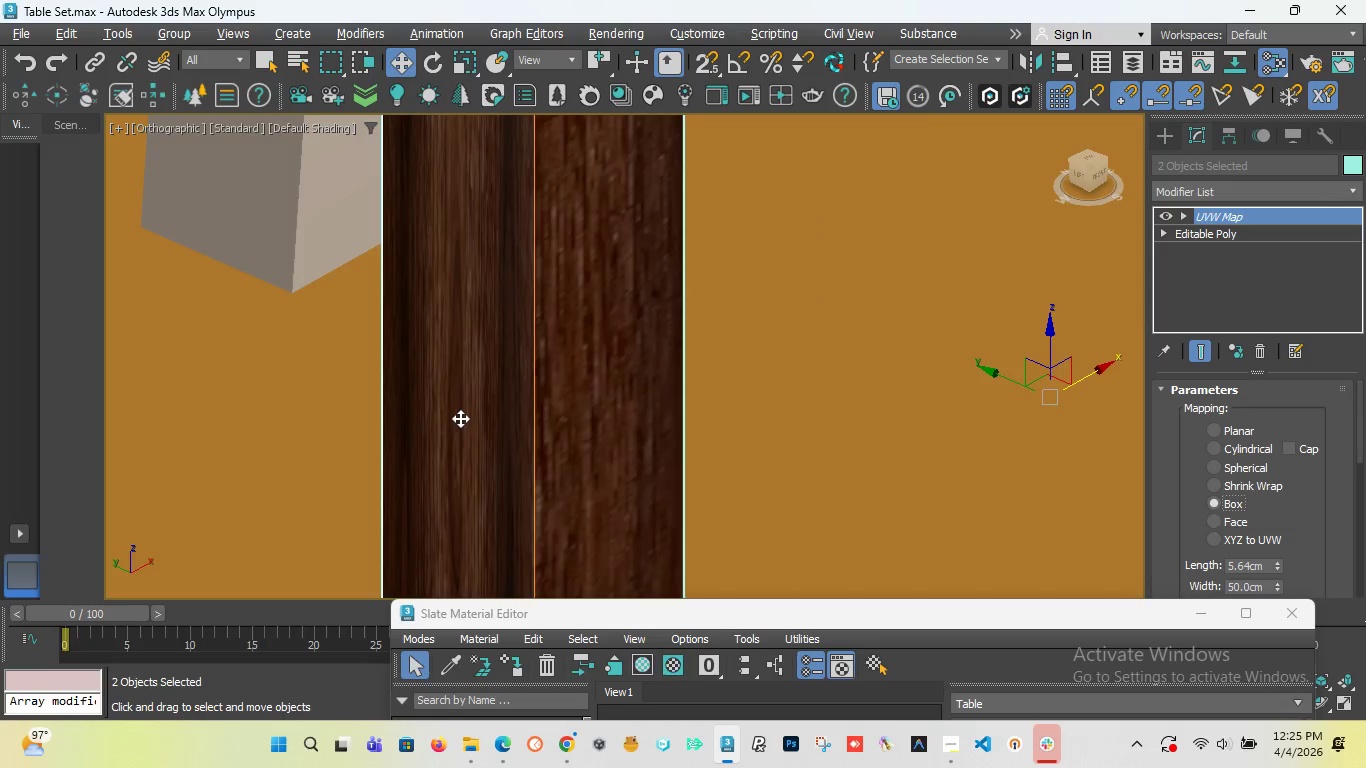 
scroll: coordinate [460, 418], scroll_direction: down, amount: 4.0
 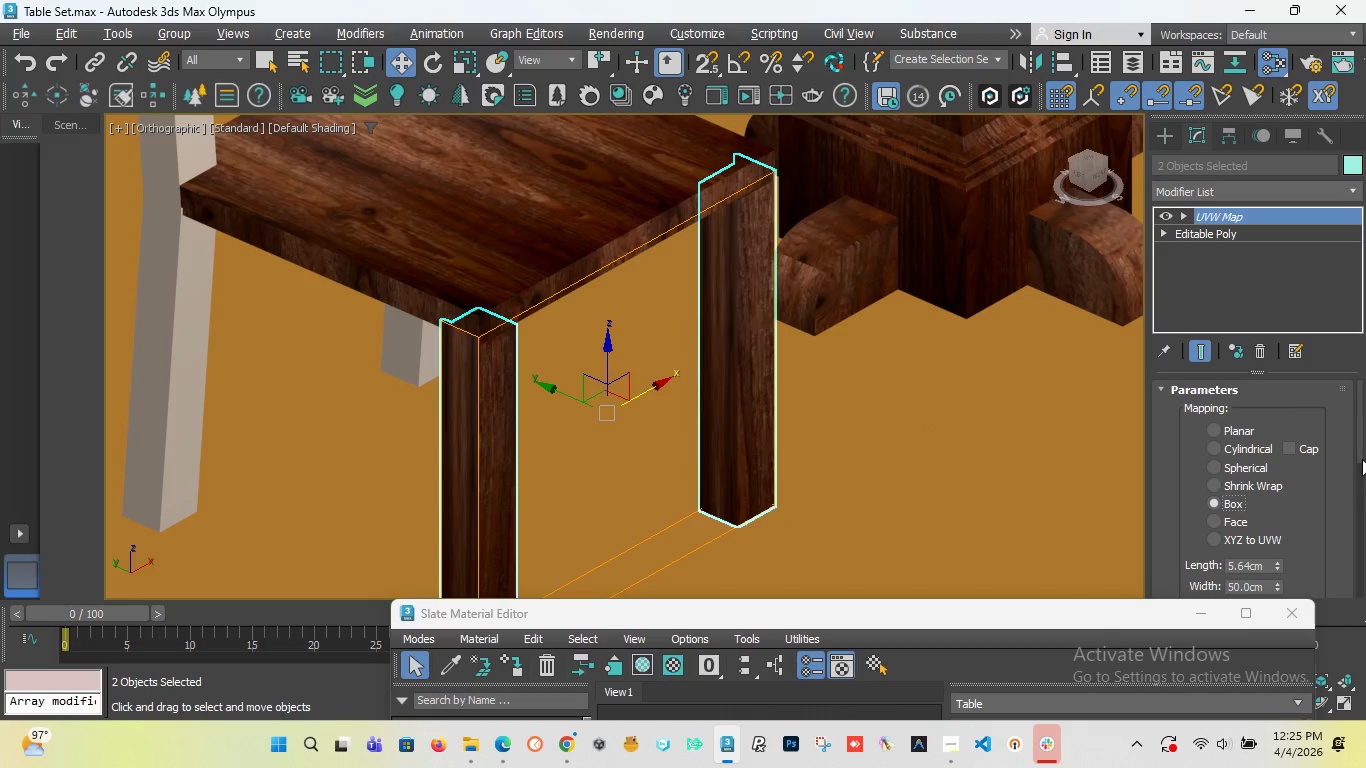 
left_click_drag(start_coordinate=[1360, 450], to_coordinate=[1360, 523])
 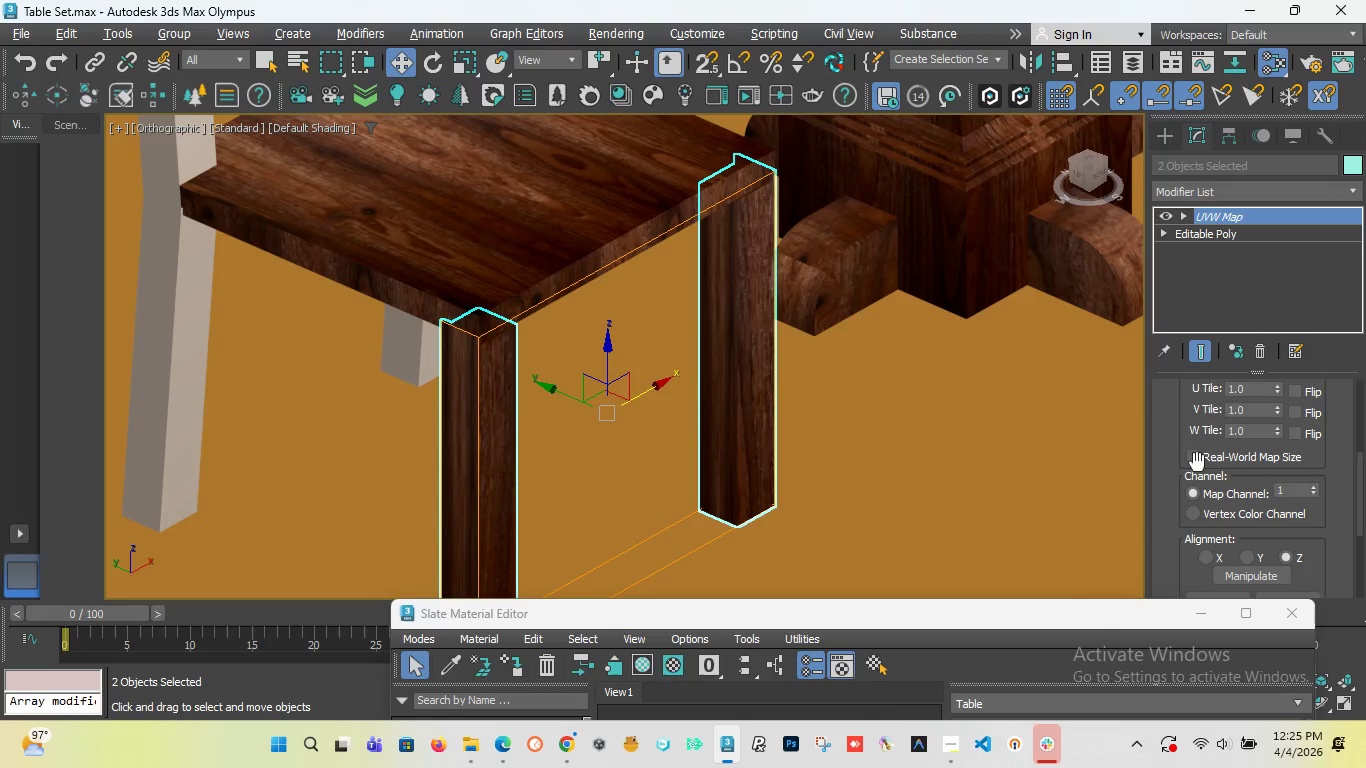 
left_click([1194, 454])
 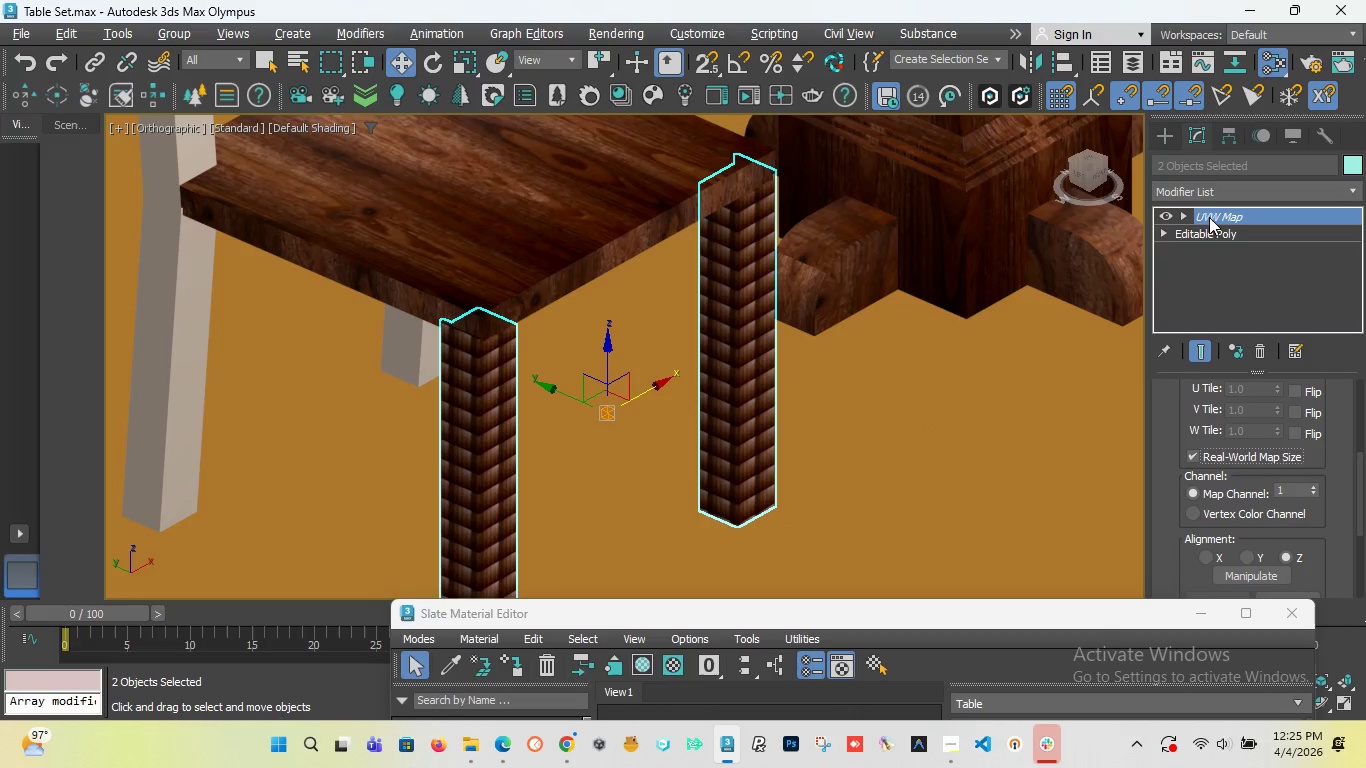 
left_click([1215, 212])
 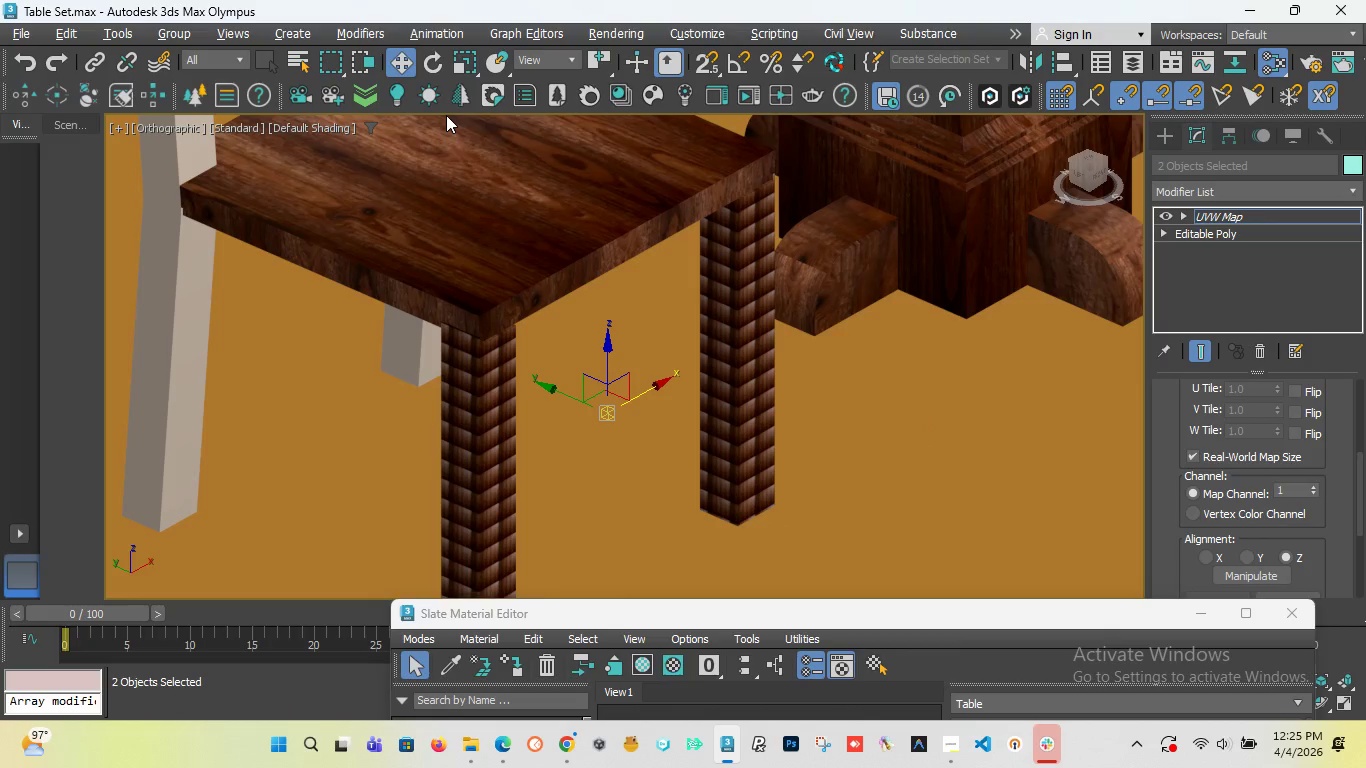 
left_click([460, 62])
 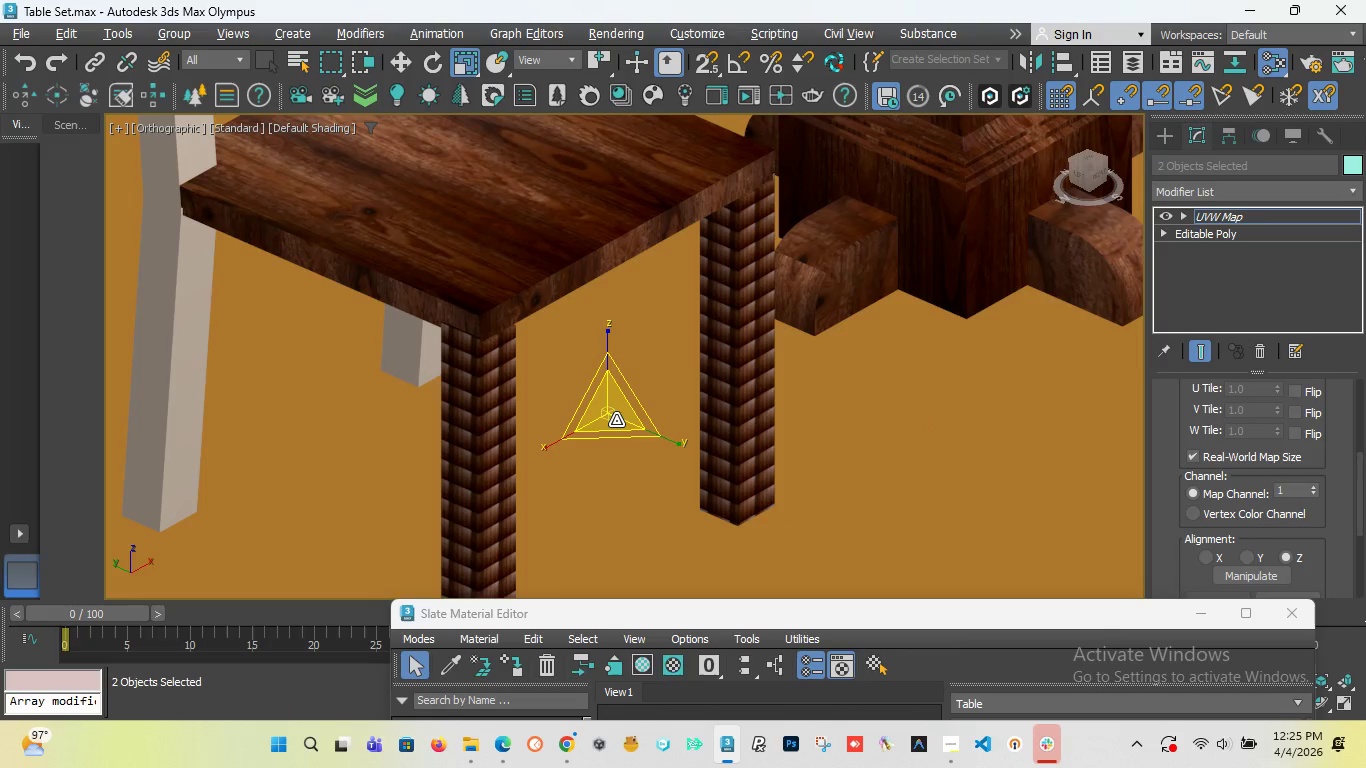 
left_click_drag(start_coordinate=[616, 421], to_coordinate=[637, 710])
 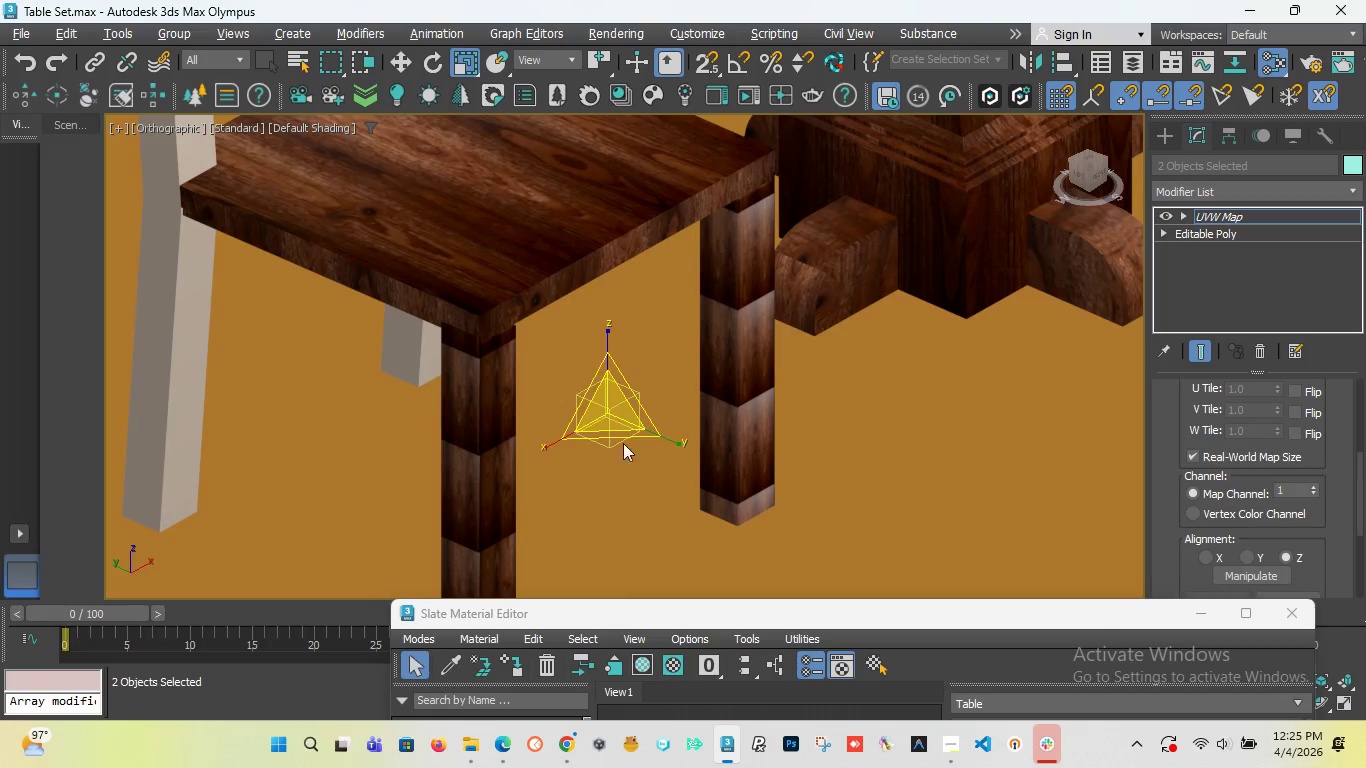 
left_click_drag(start_coordinate=[607, 410], to_coordinate=[630, 654])
 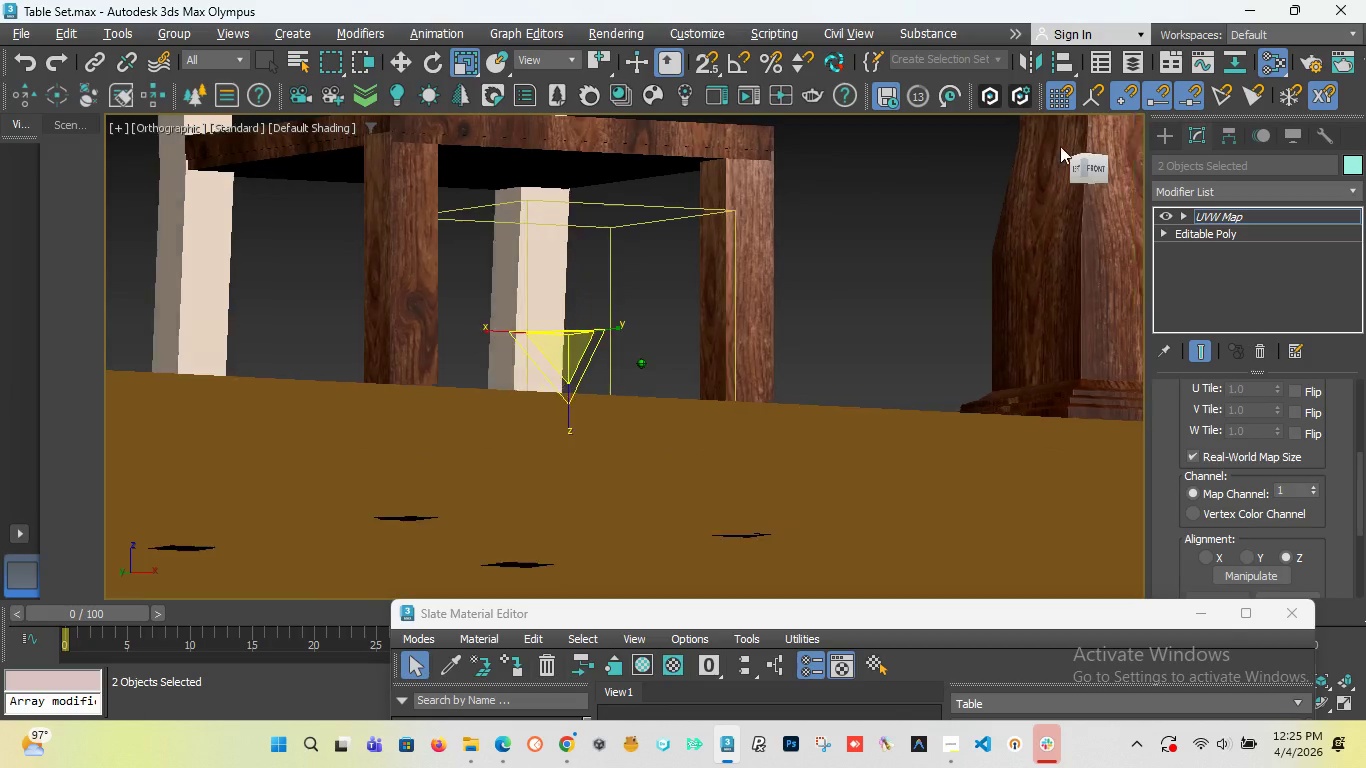 
wait(9.36)
 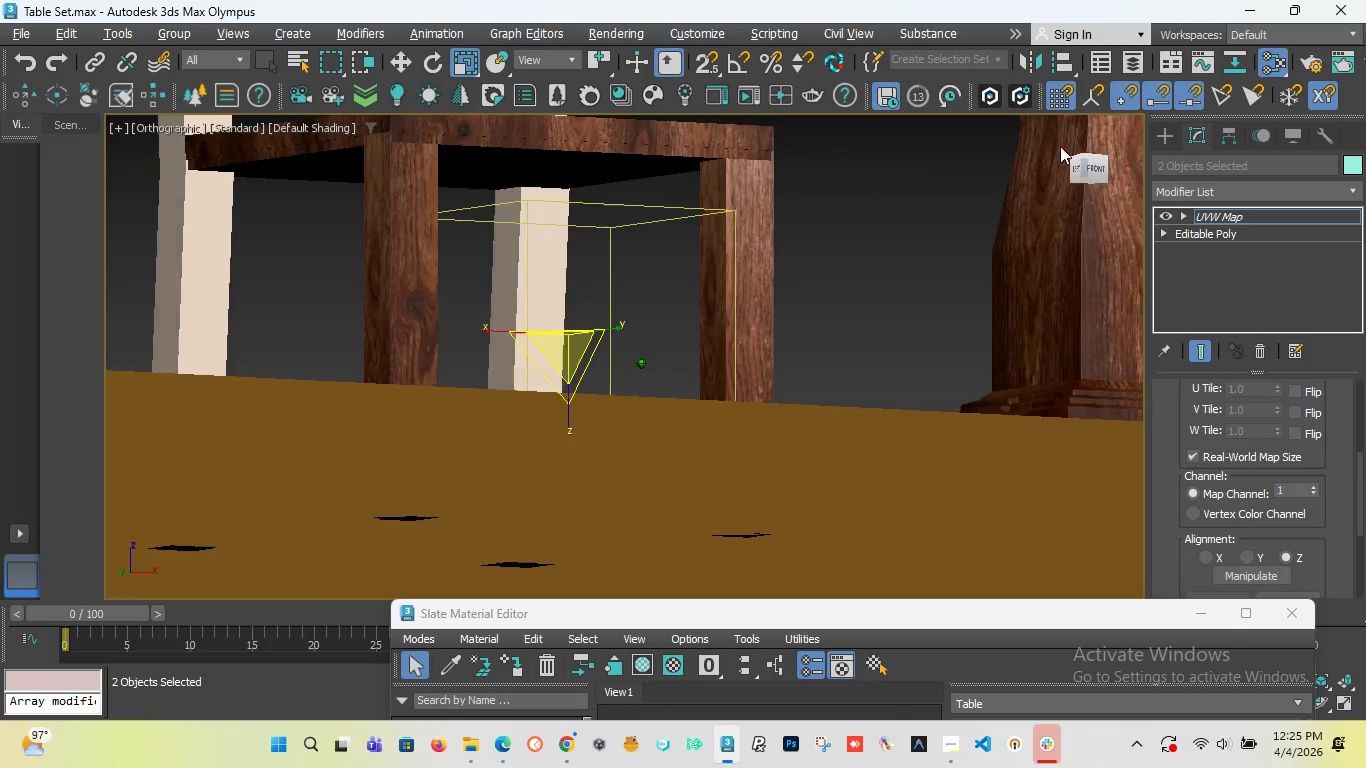 
right_click([1250, 214])
 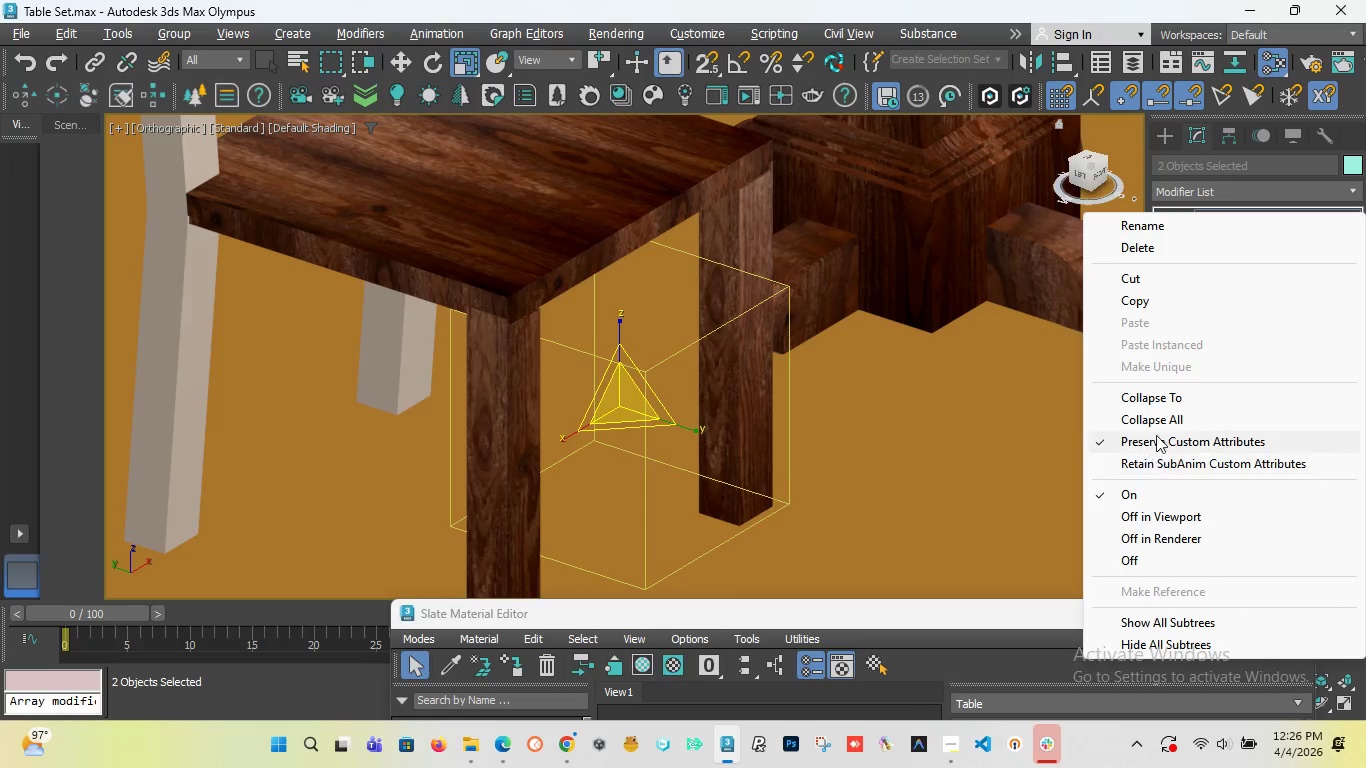 
left_click([1160, 423])
 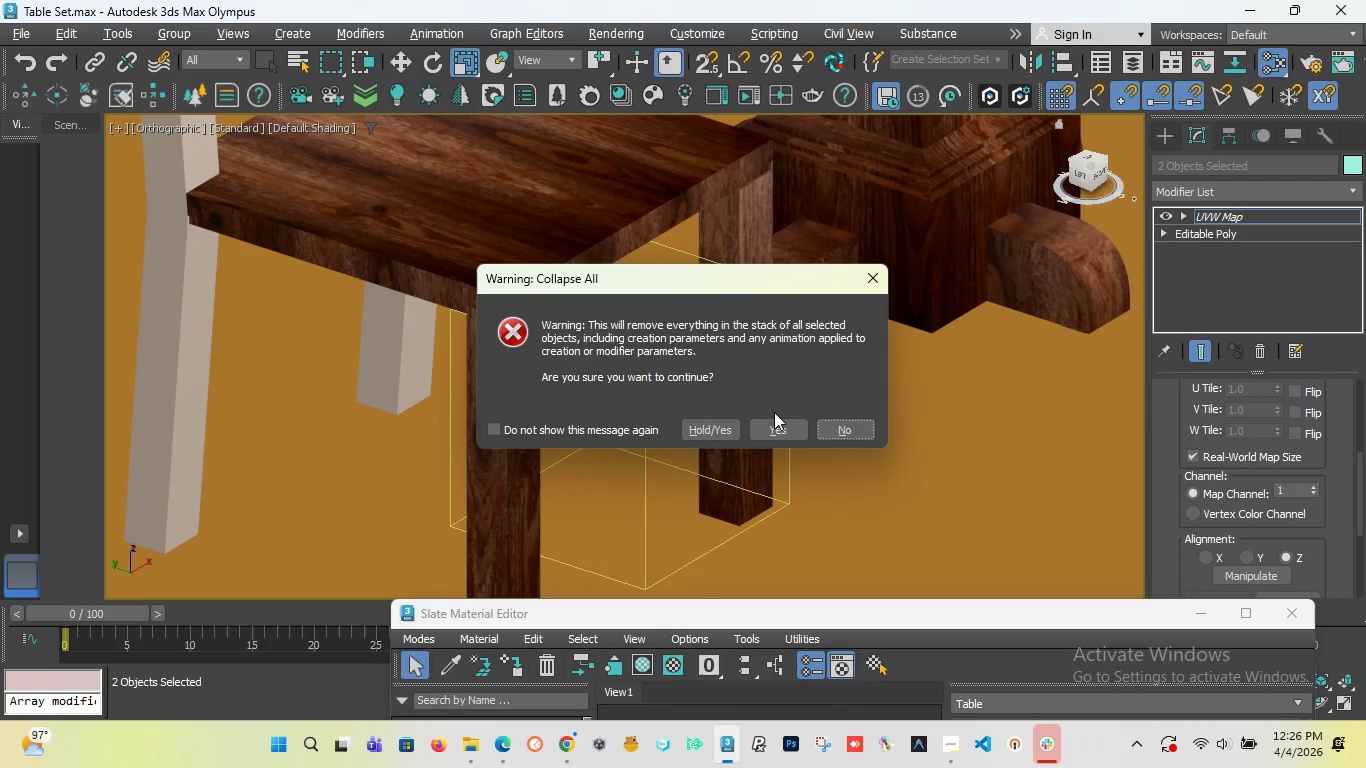 
left_click([777, 431])
 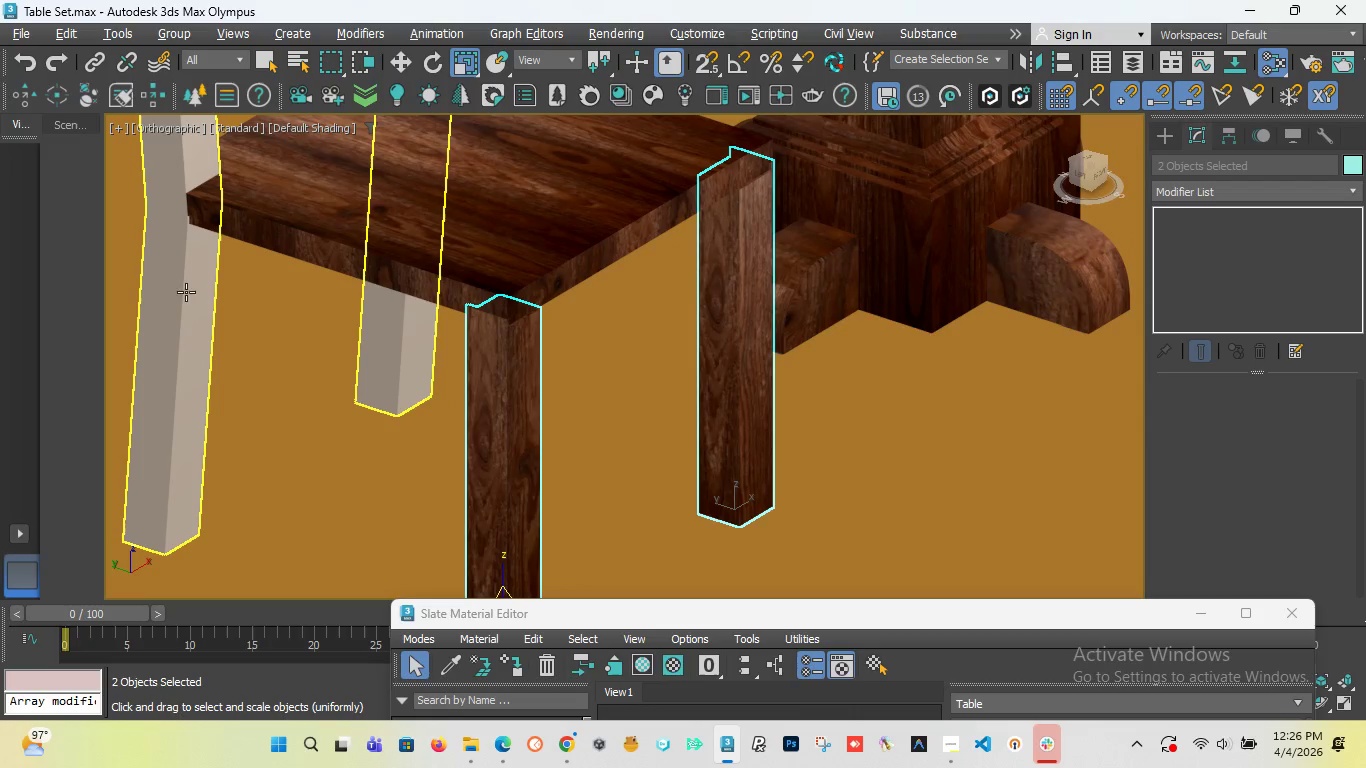 
left_click([169, 295])
 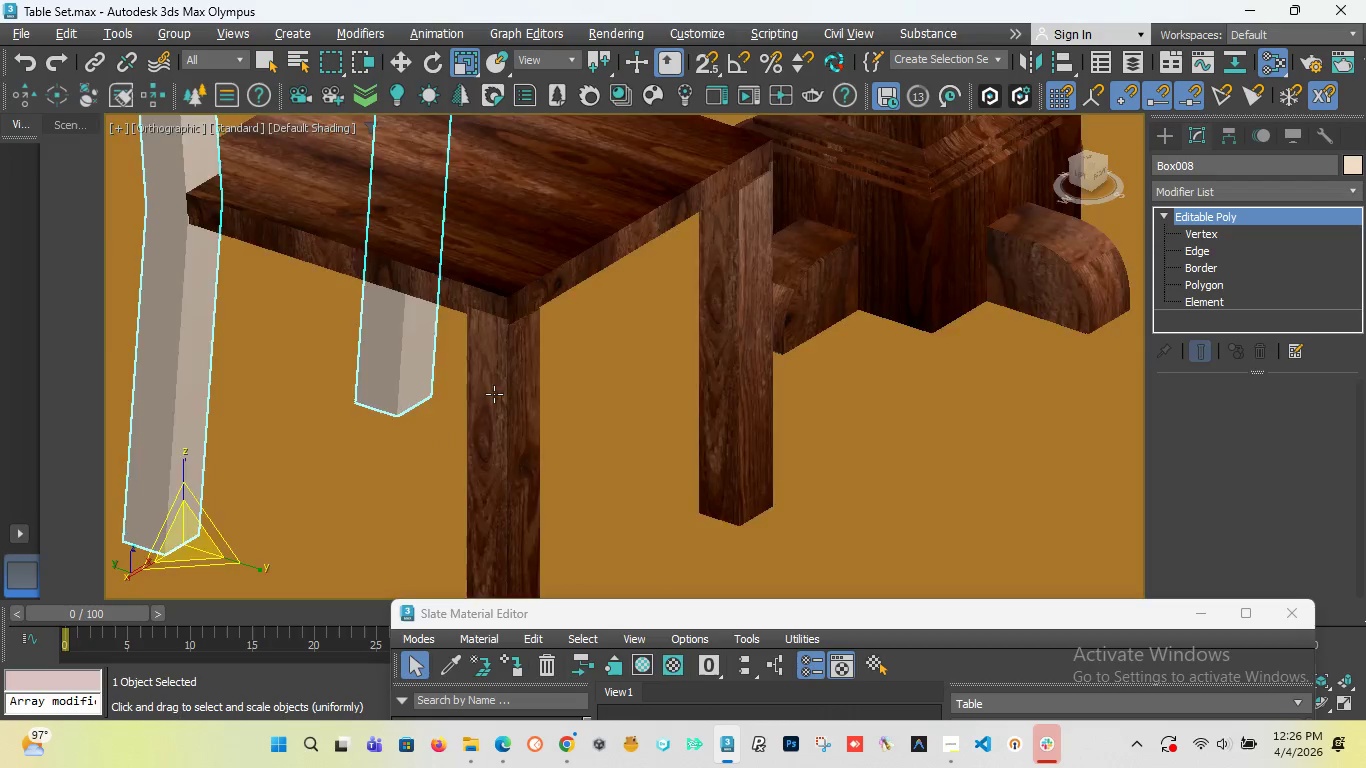 
scroll: coordinate [494, 395], scroll_direction: down, amount: 3.0
 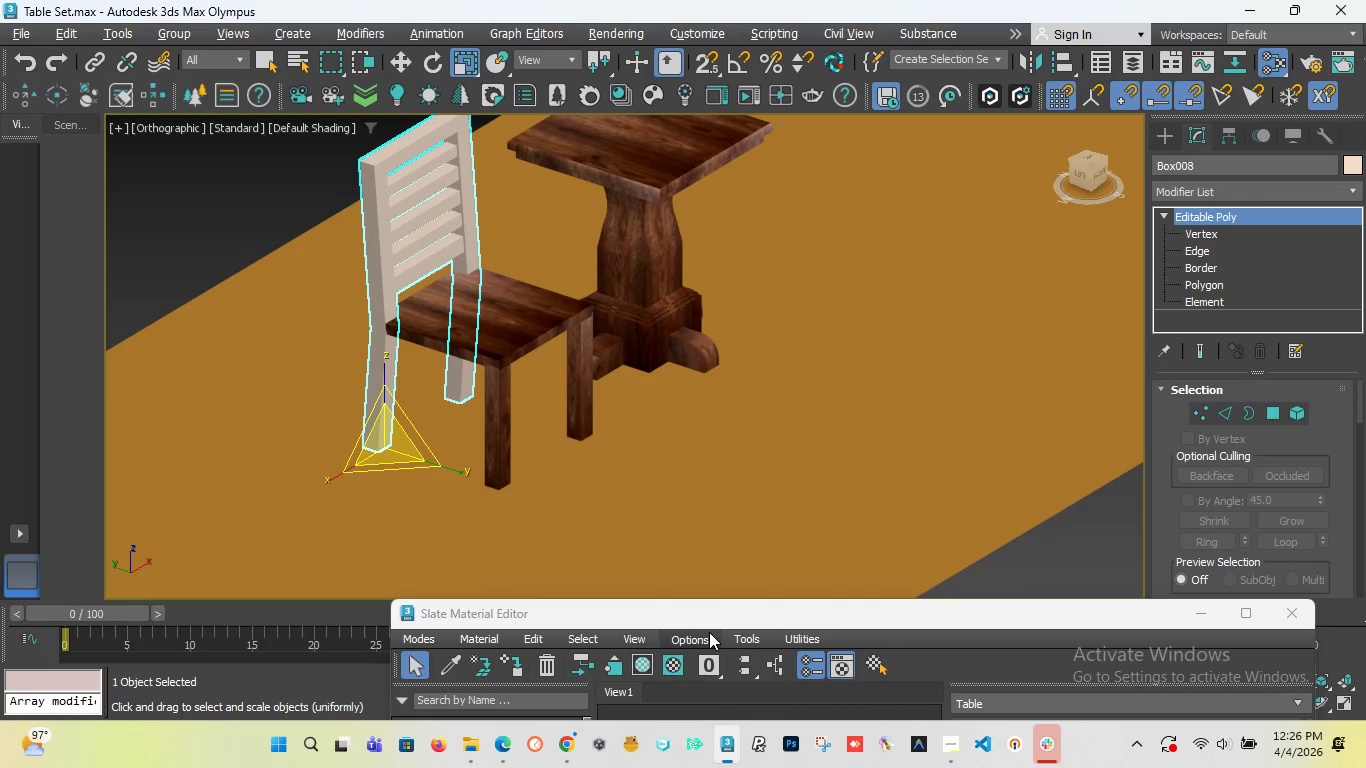 
left_click_drag(start_coordinate=[698, 618], to_coordinate=[616, 454])
 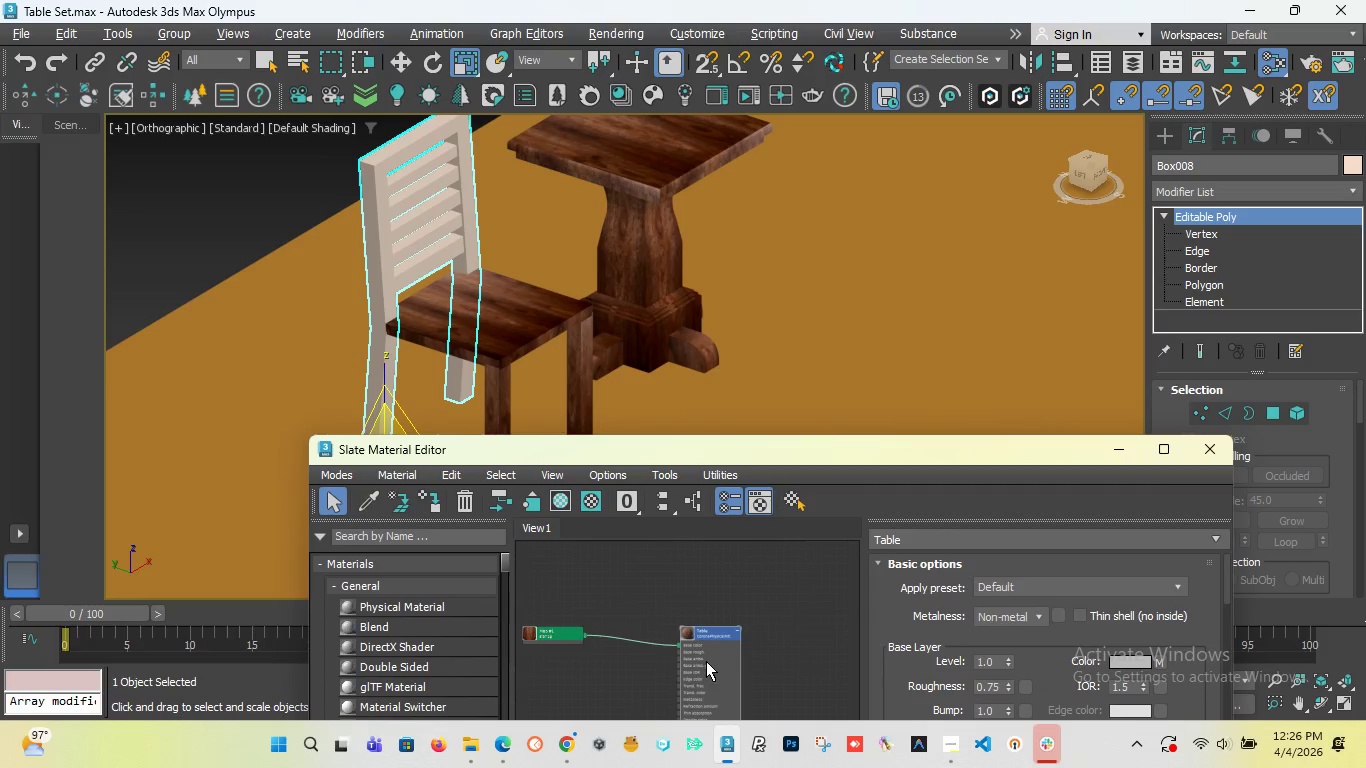 
left_click([706, 661])
 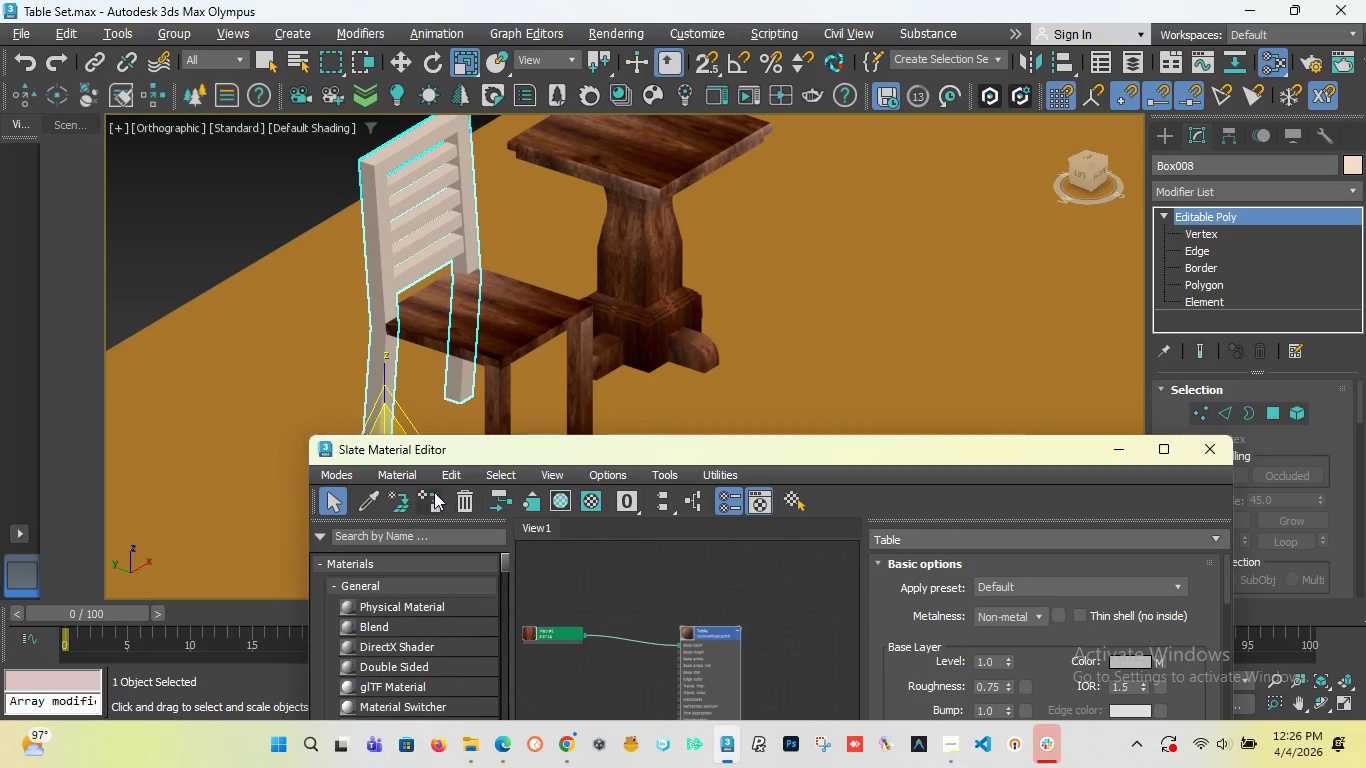 
left_click([424, 496])
 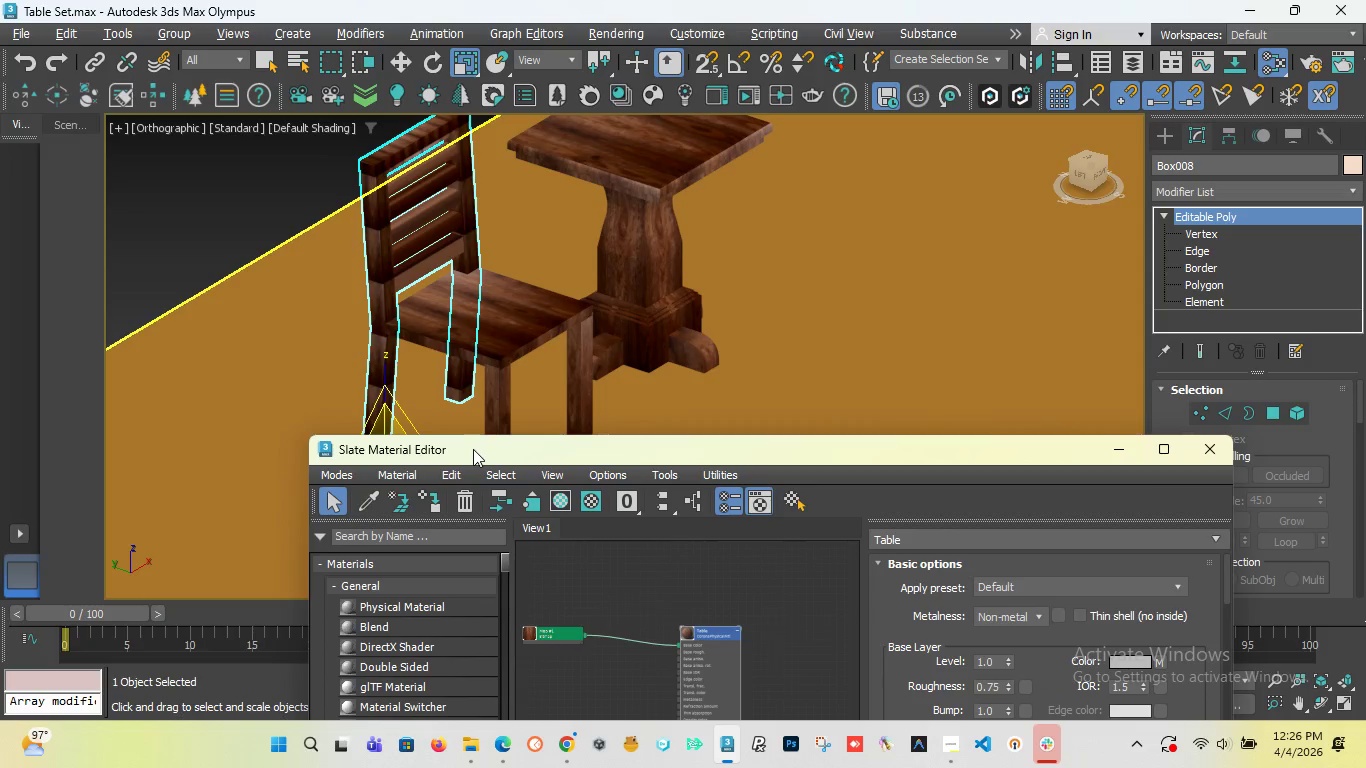 
left_click_drag(start_coordinate=[473, 450], to_coordinate=[487, 659])
 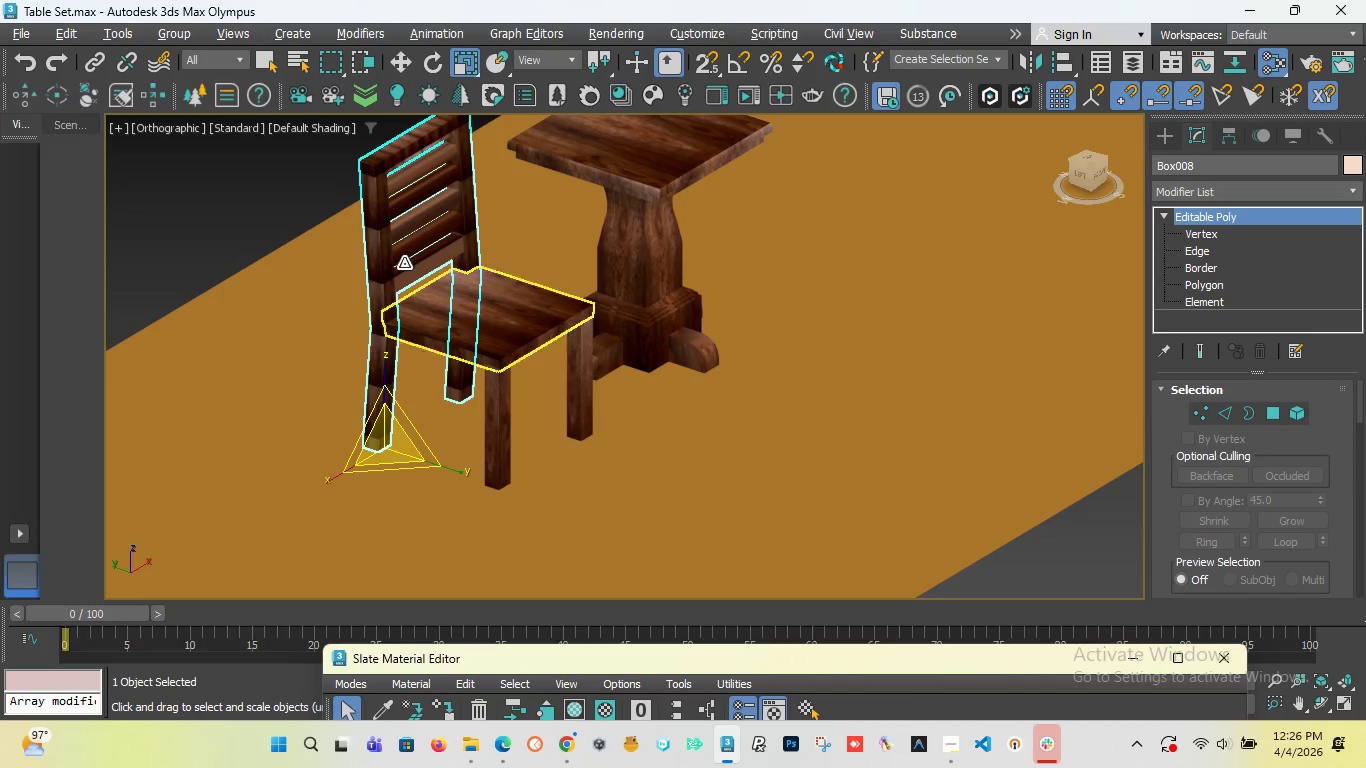 
scroll: coordinate [380, 275], scroll_direction: up, amount: 4.0
 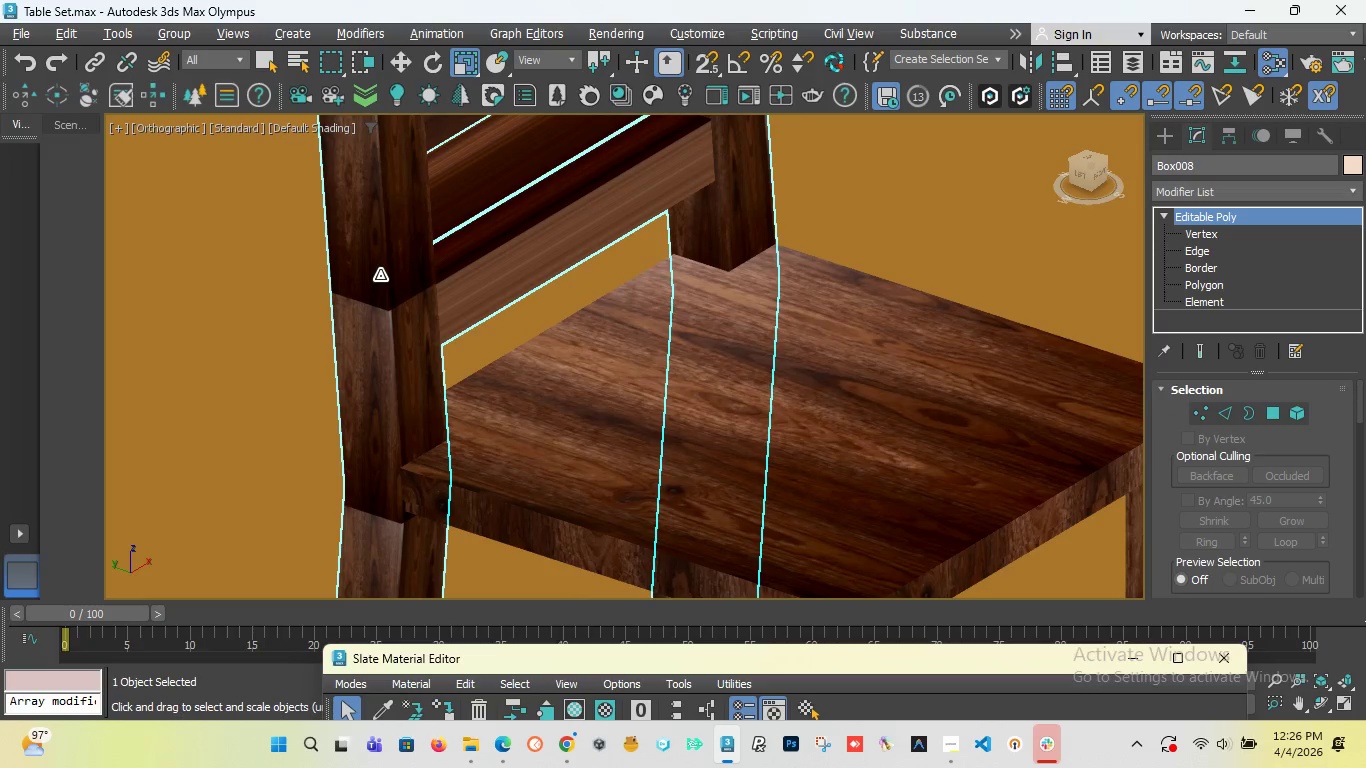 
scroll: coordinate [380, 275], scroll_direction: down, amount: 3.0
 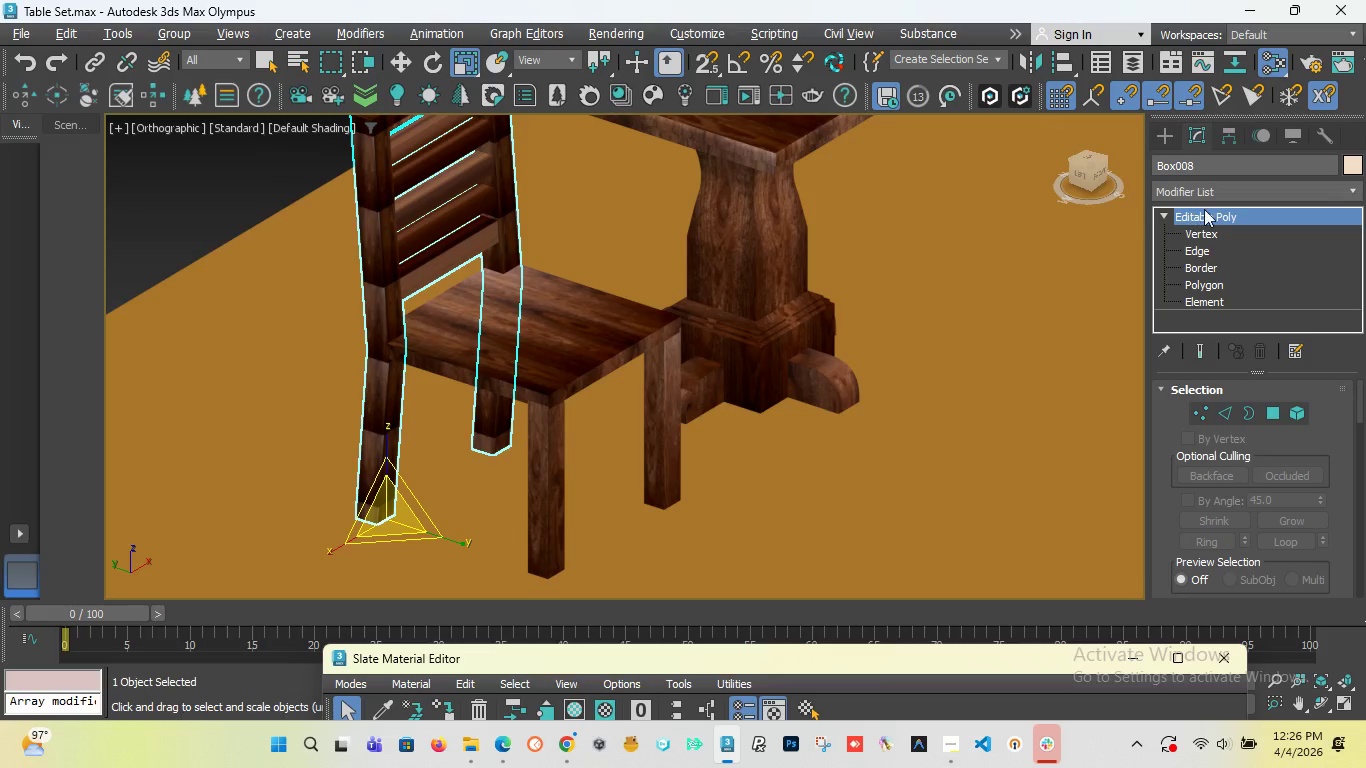 
left_click([1215, 191])
 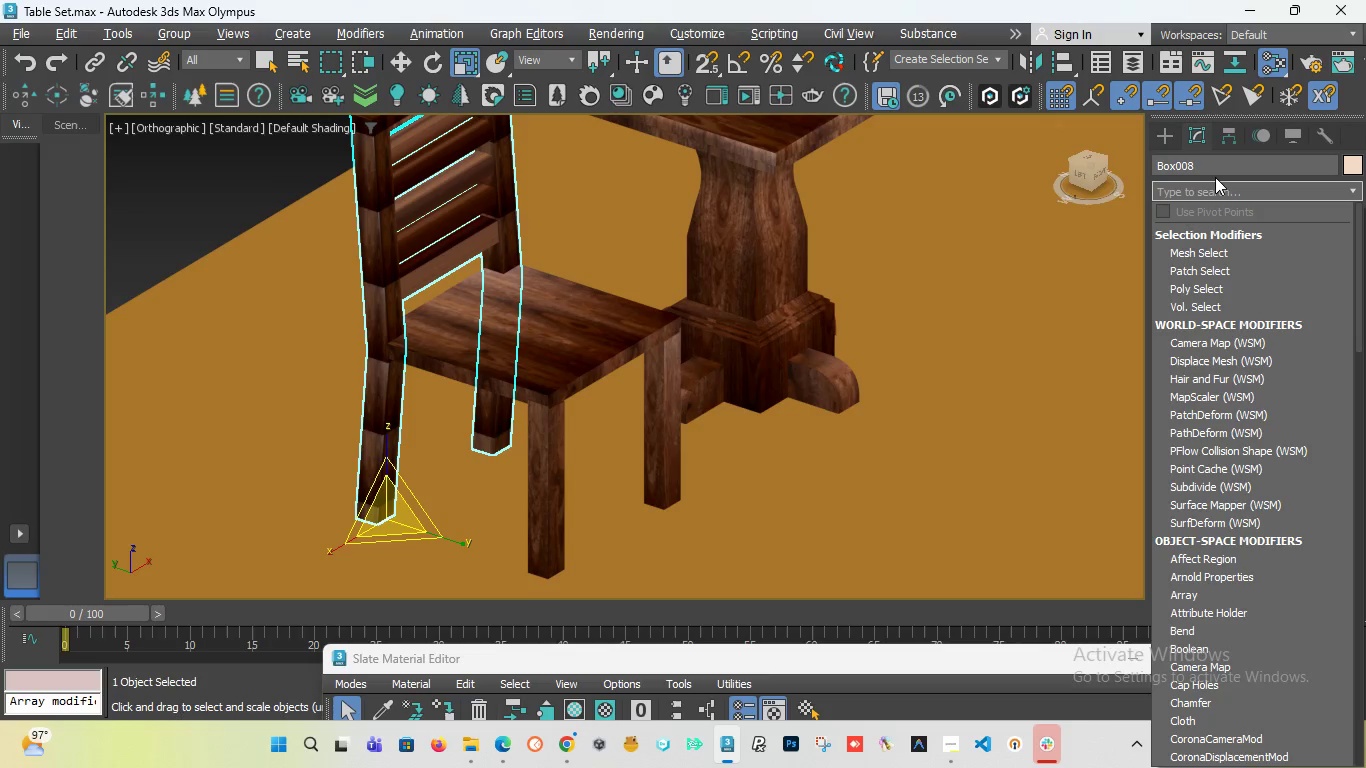 
type(uv)
 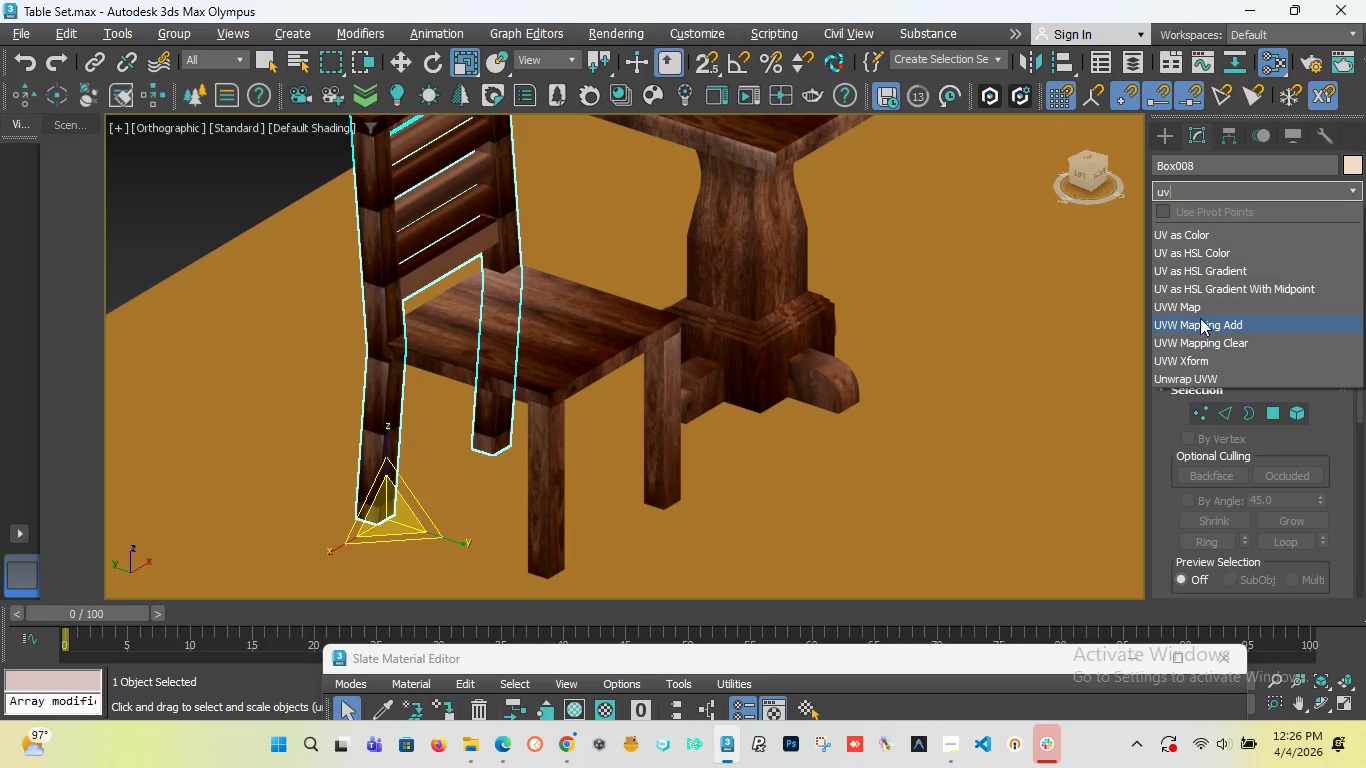 
left_click([1197, 310])
 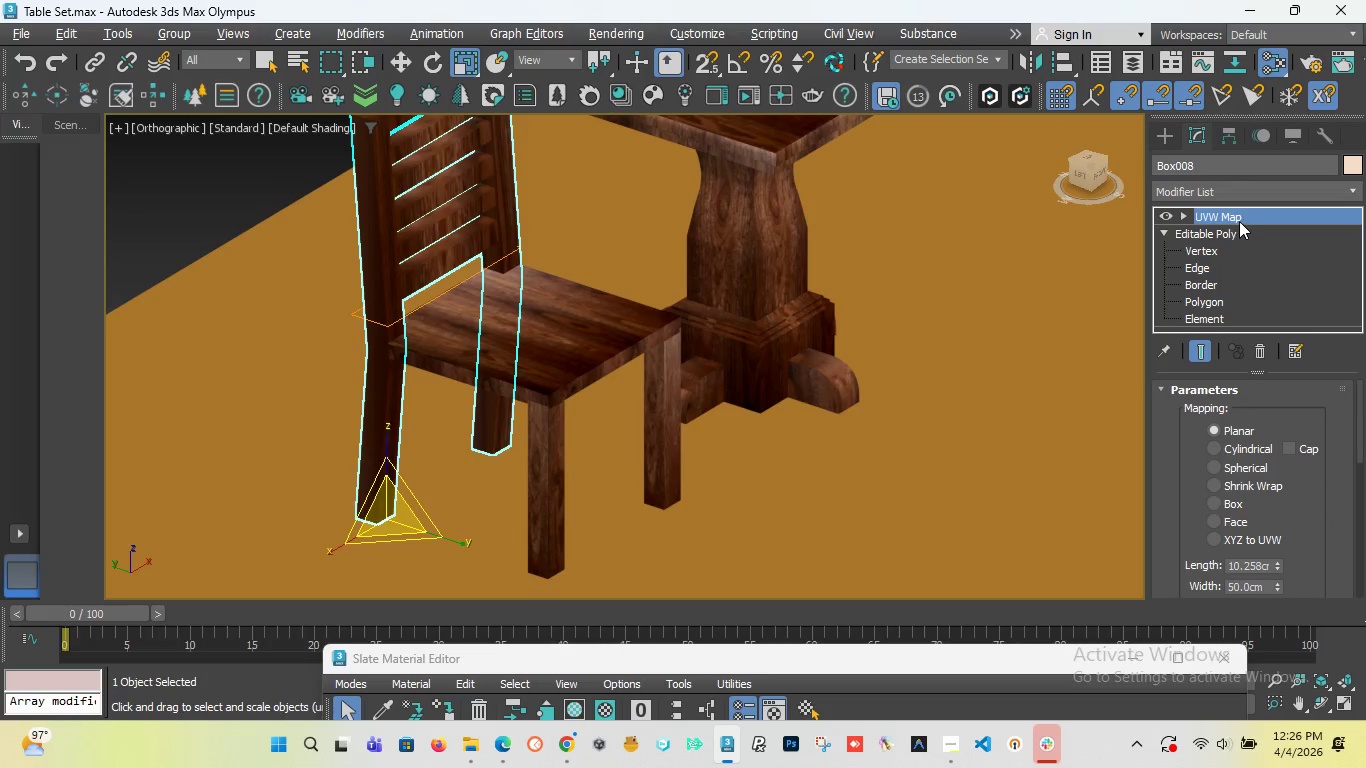 
double_click([1239, 218])
 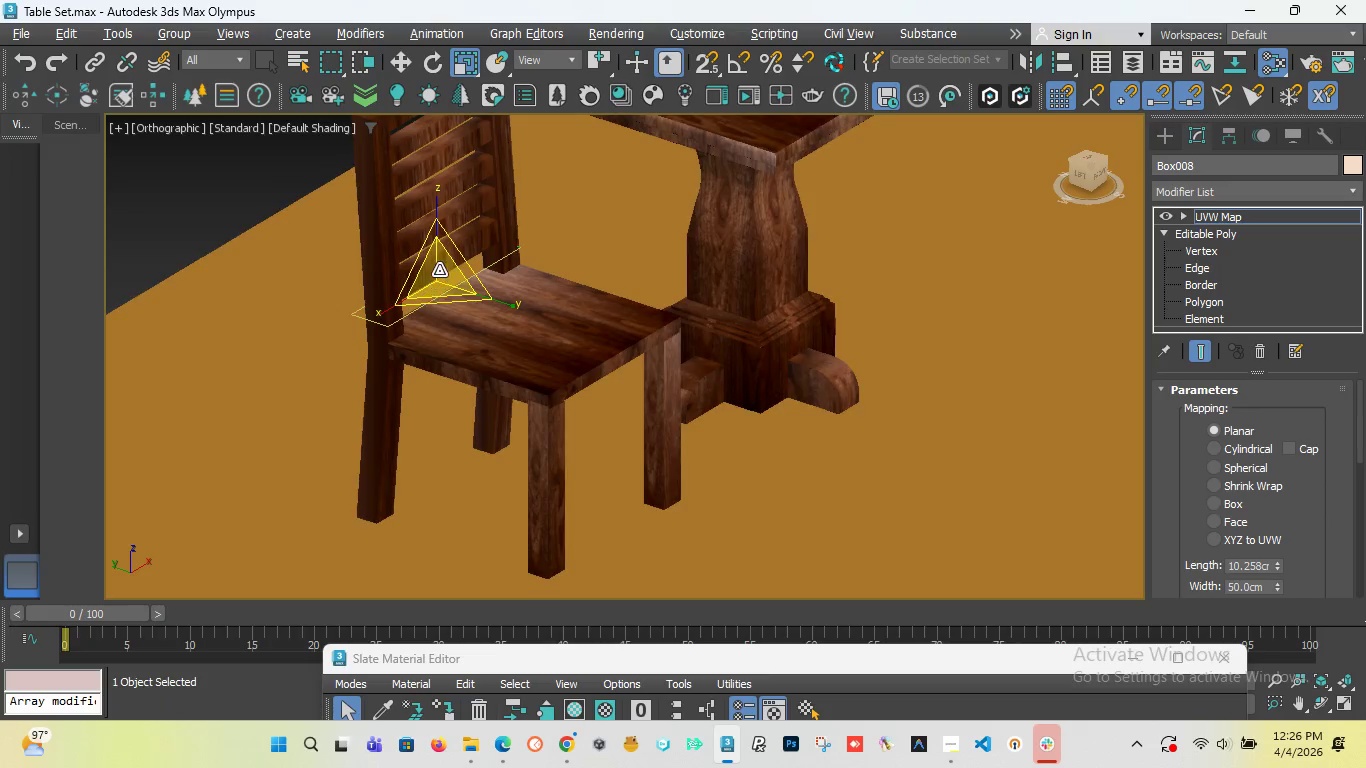 
left_click_drag(start_coordinate=[439, 269], to_coordinate=[452, 122])
 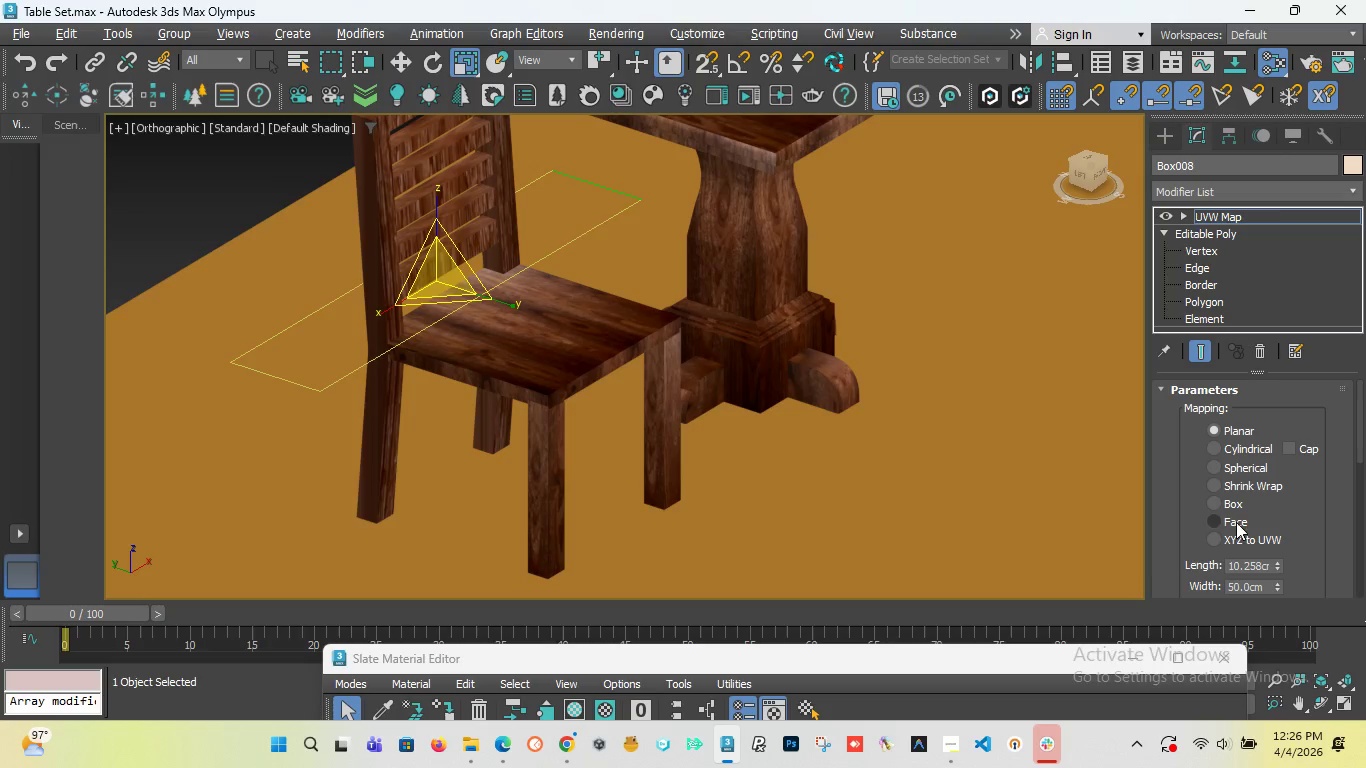 
left_click([1211, 500])
 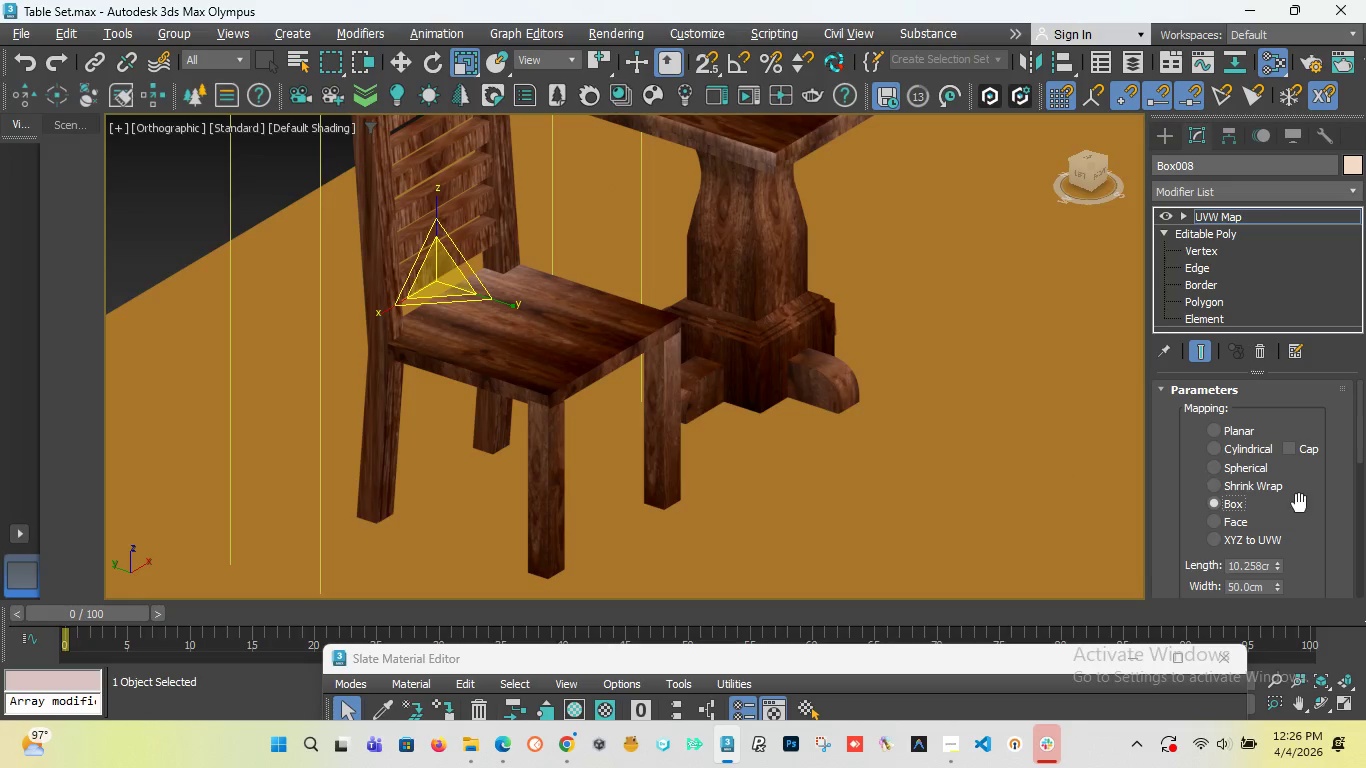 
scroll: coordinate [584, 310], scroll_direction: none, amount: 0.0
 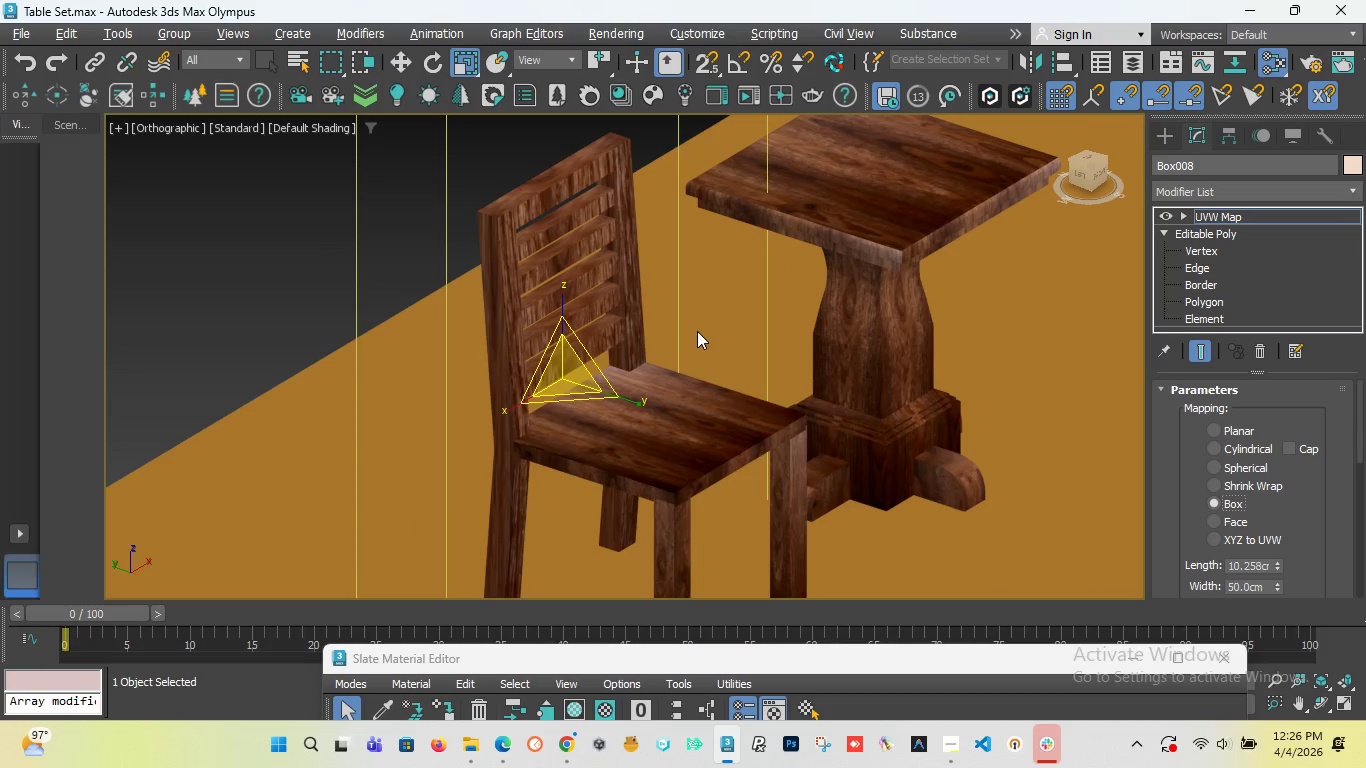 
key(Control+Z)
 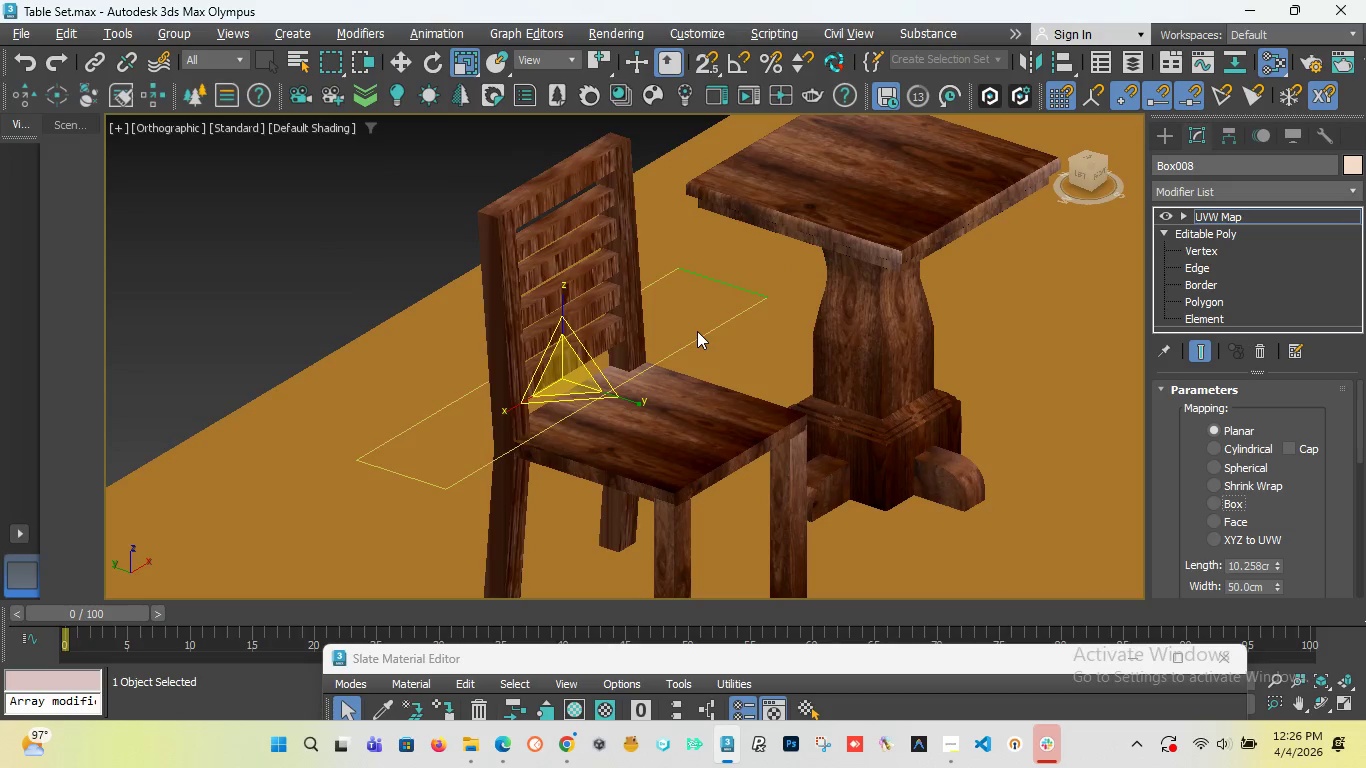 
key(Control+Z)
 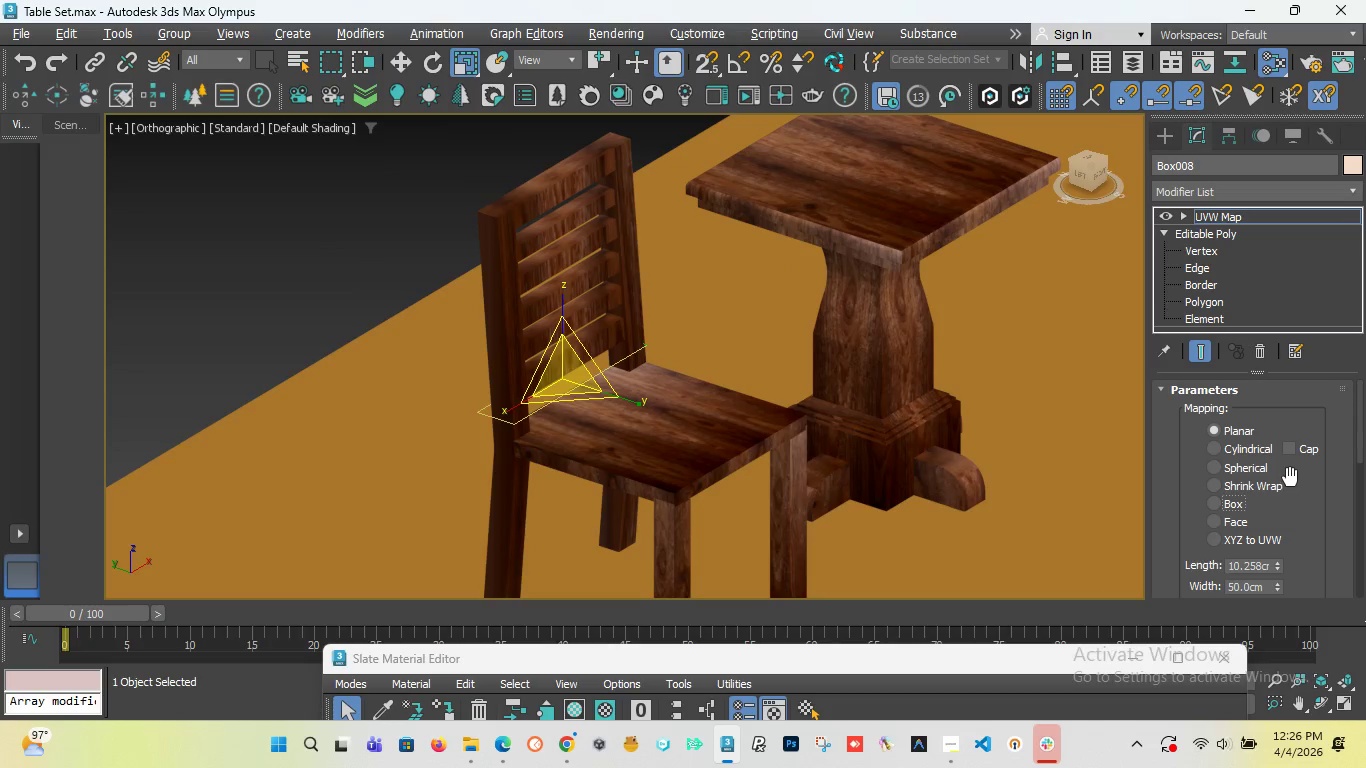 
key(Control+Z)
 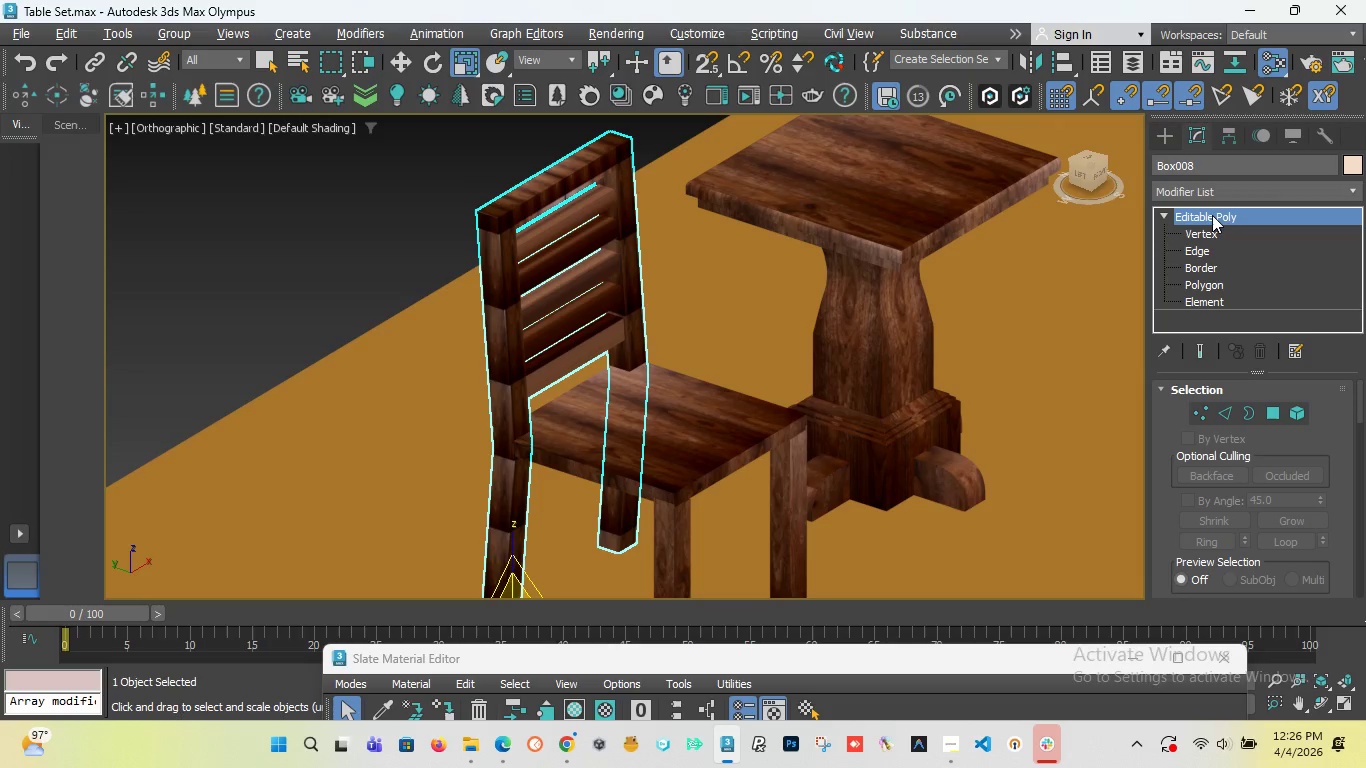 
left_click([1210, 194])
 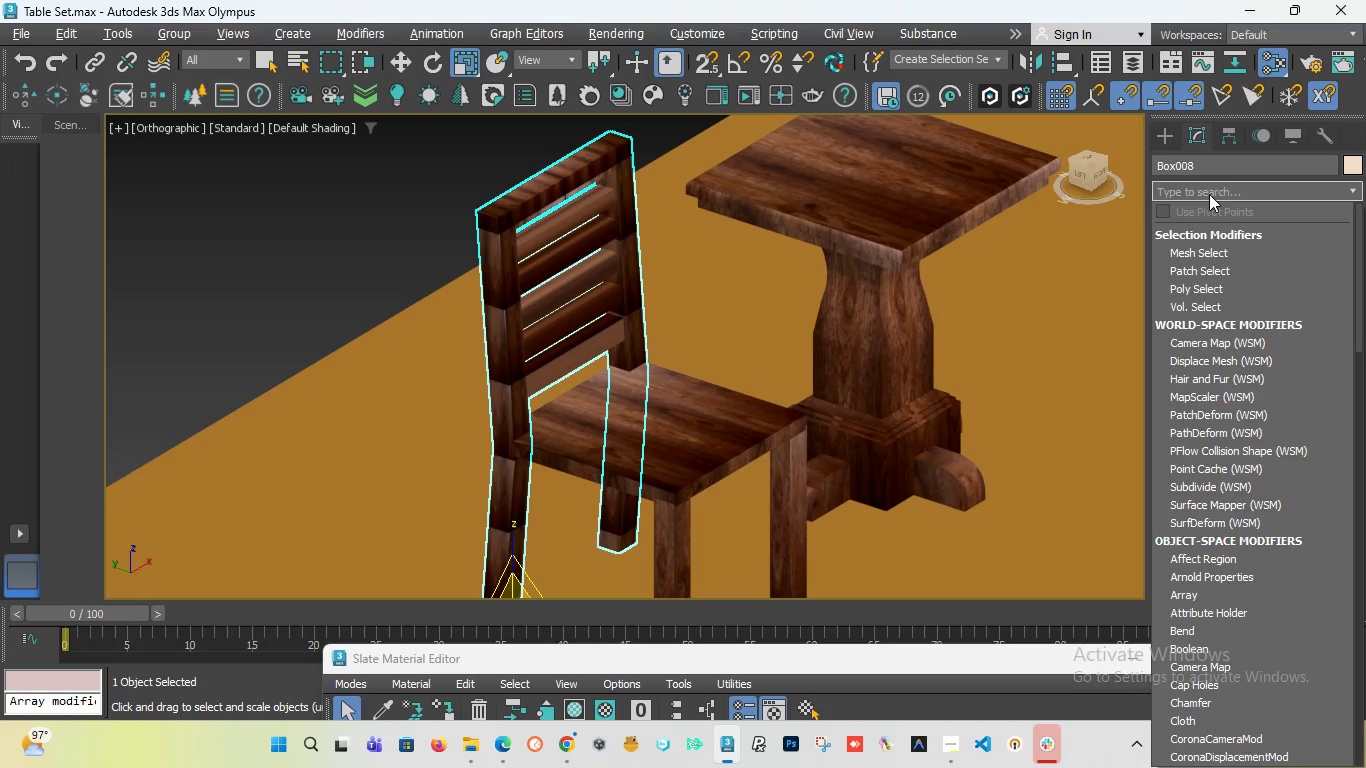 
type(uv)
 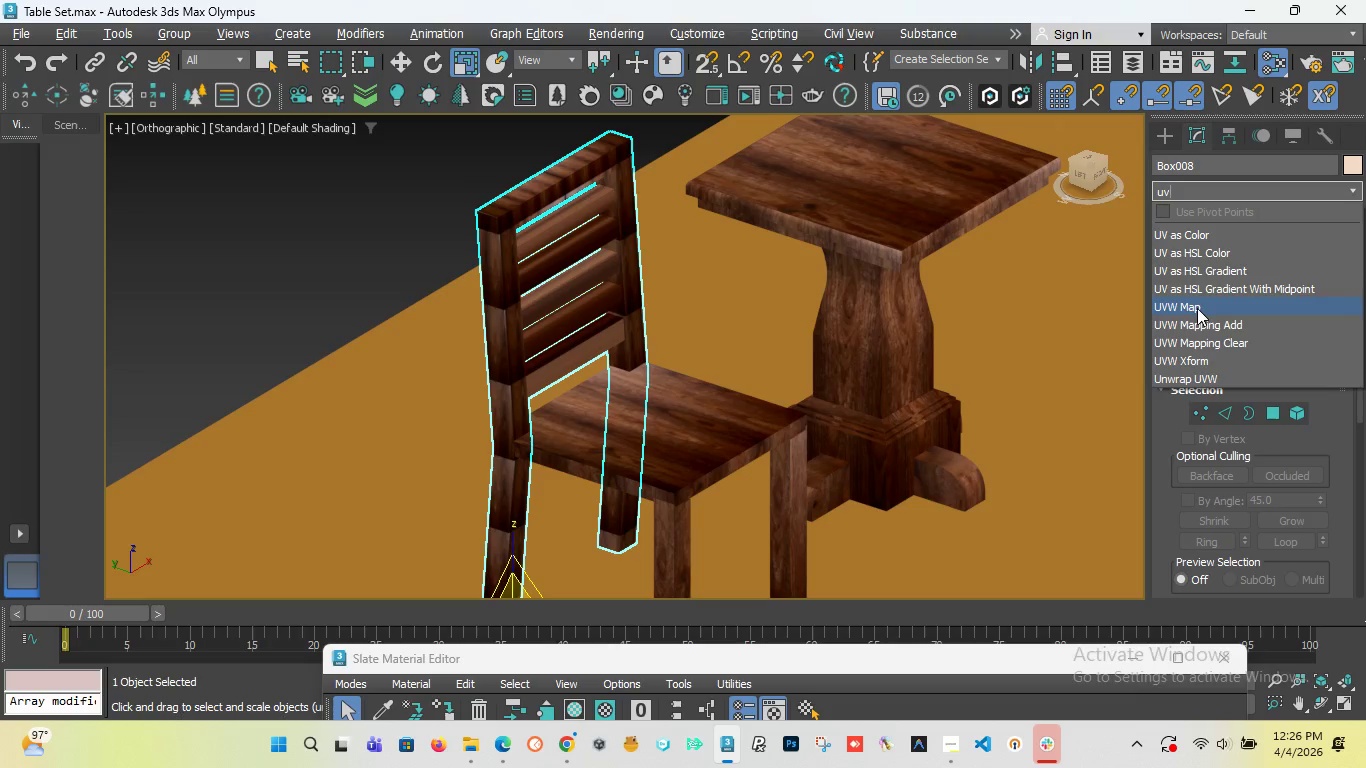 
left_click([1196, 305])
 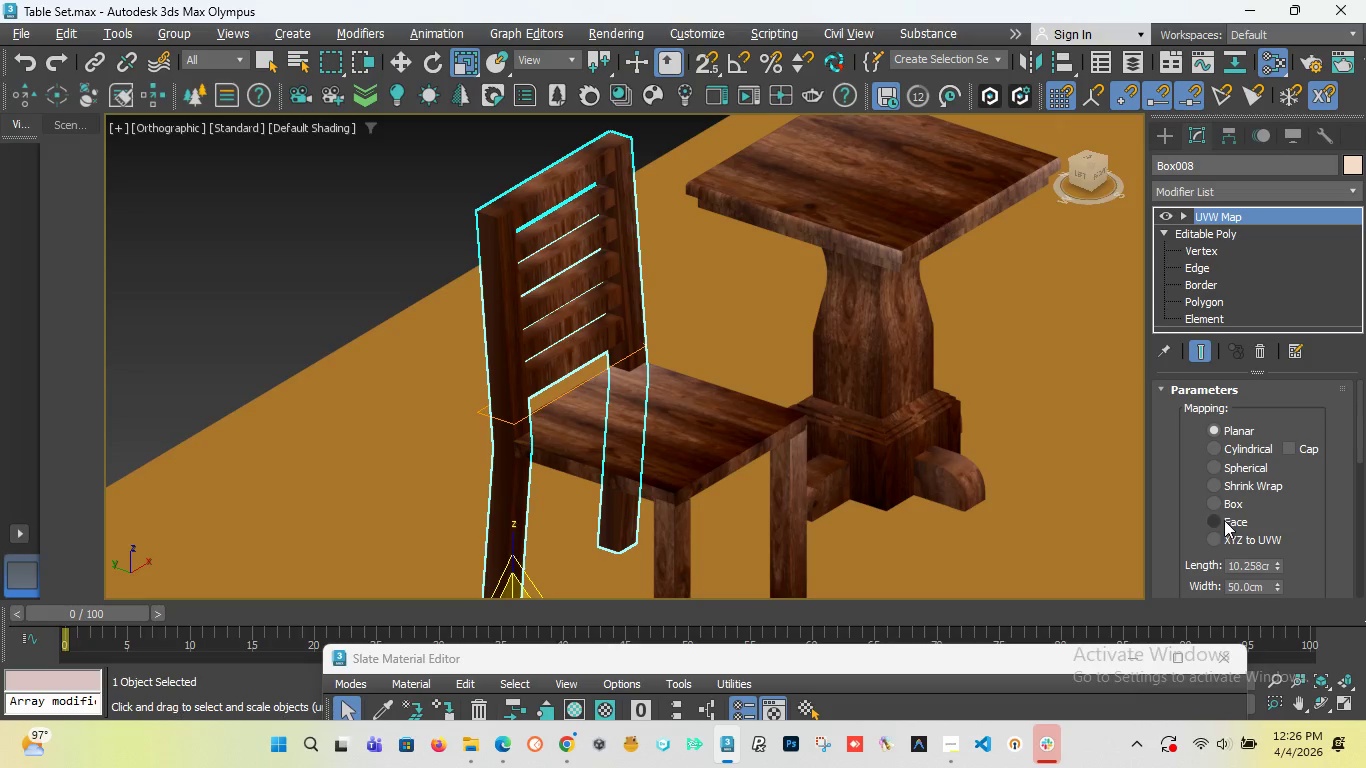 
left_click([1214, 501])
 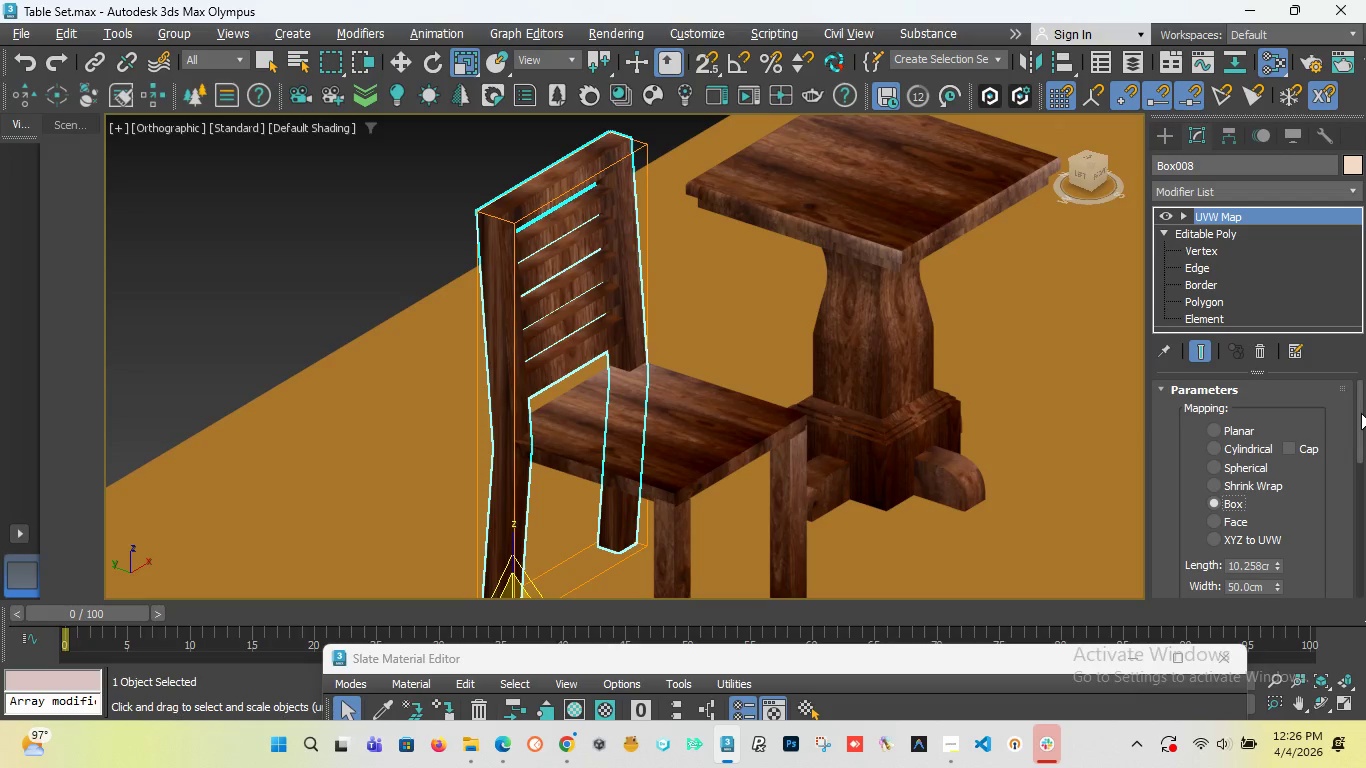 
left_click_drag(start_coordinate=[1361, 413], to_coordinate=[1352, 475])
 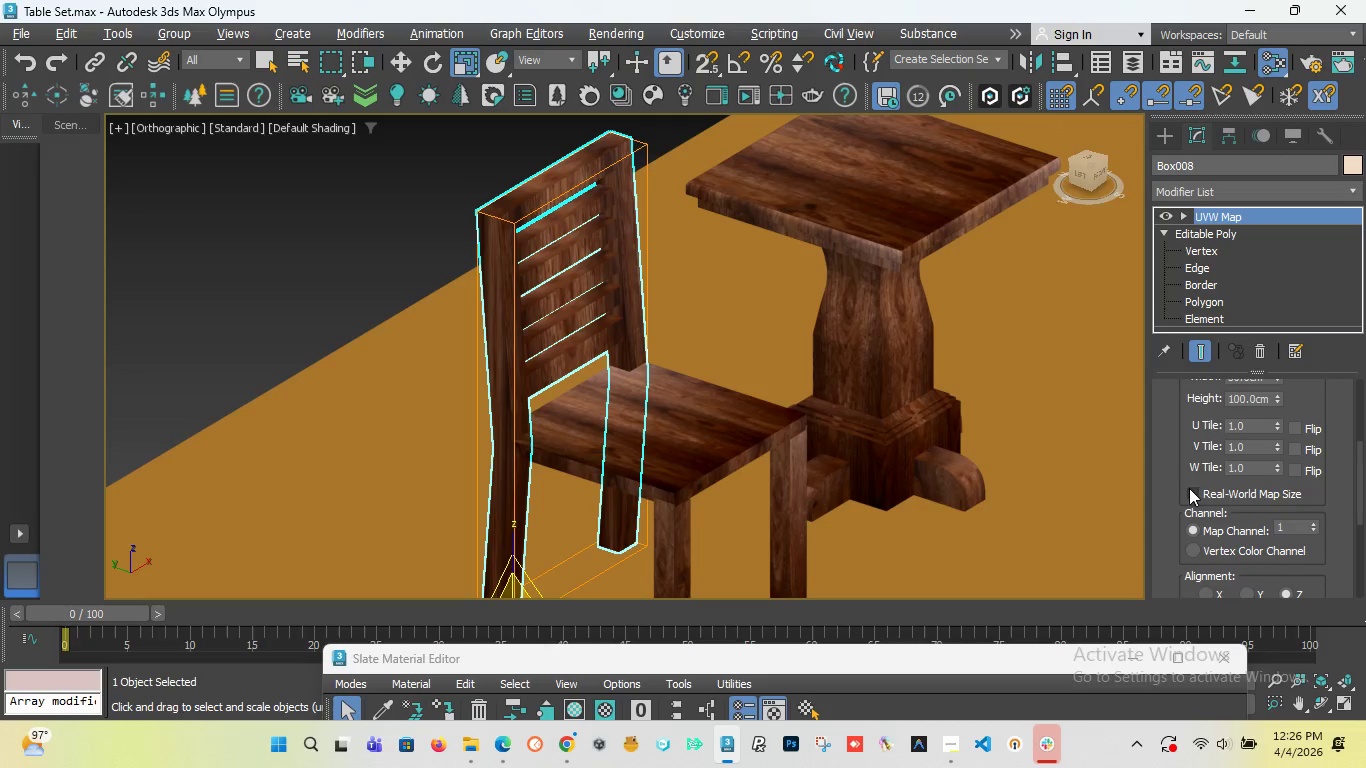 
left_click([1190, 489])
 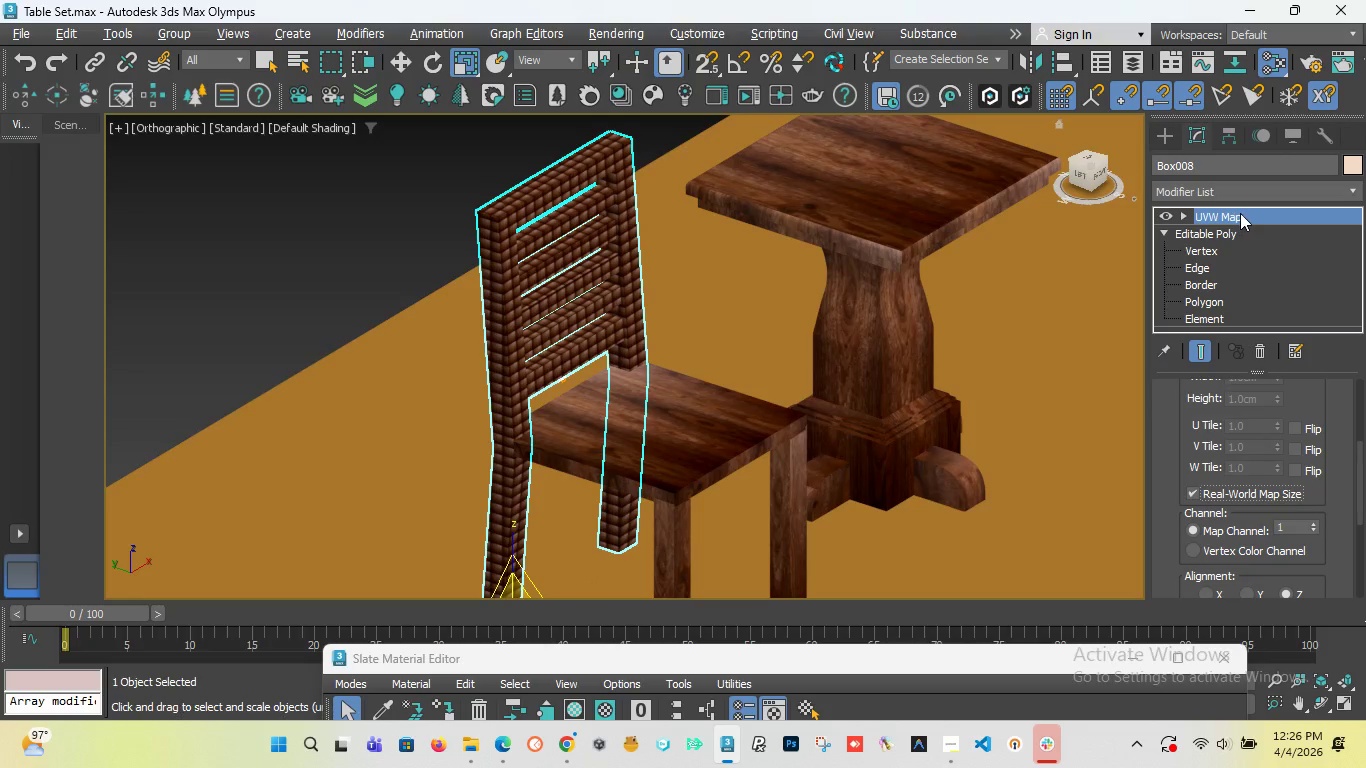 
double_click([1240, 213])
 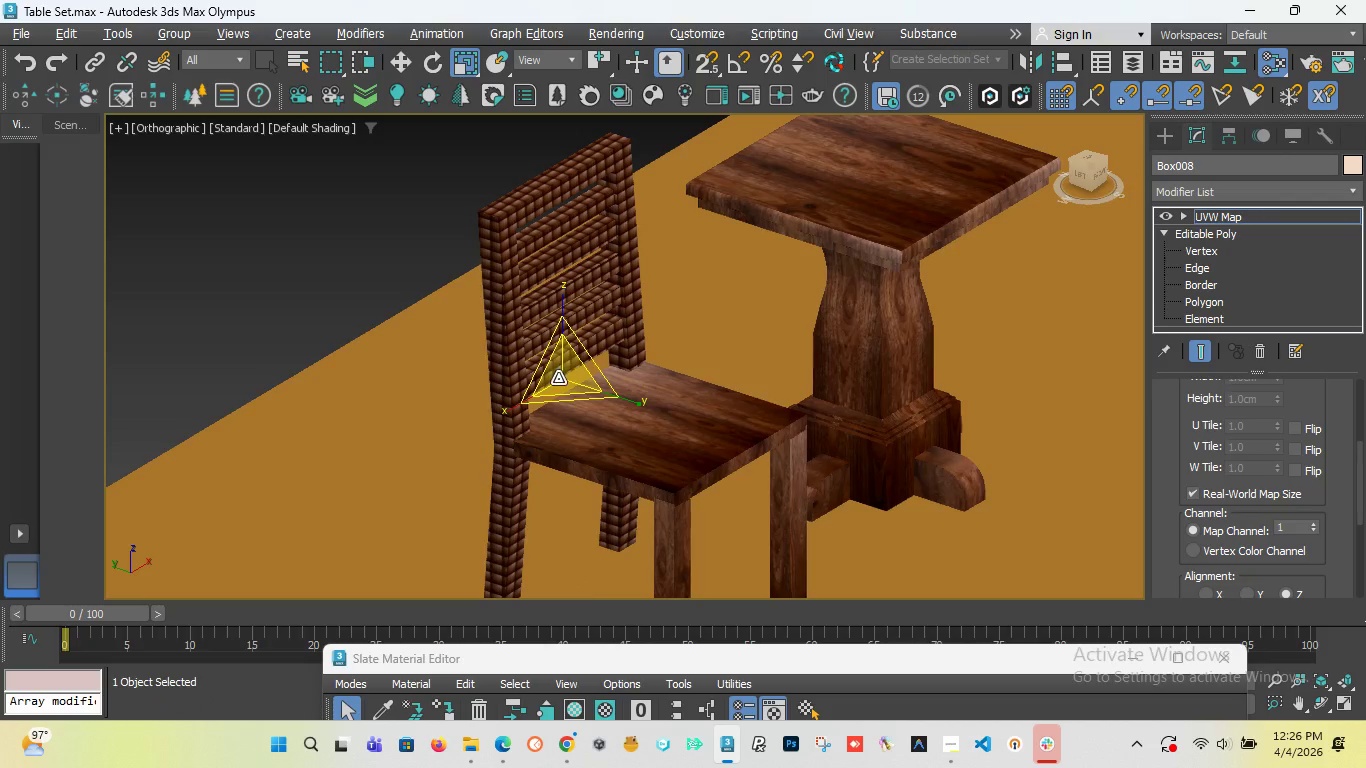 
left_click_drag(start_coordinate=[558, 379], to_coordinate=[501, 343])
 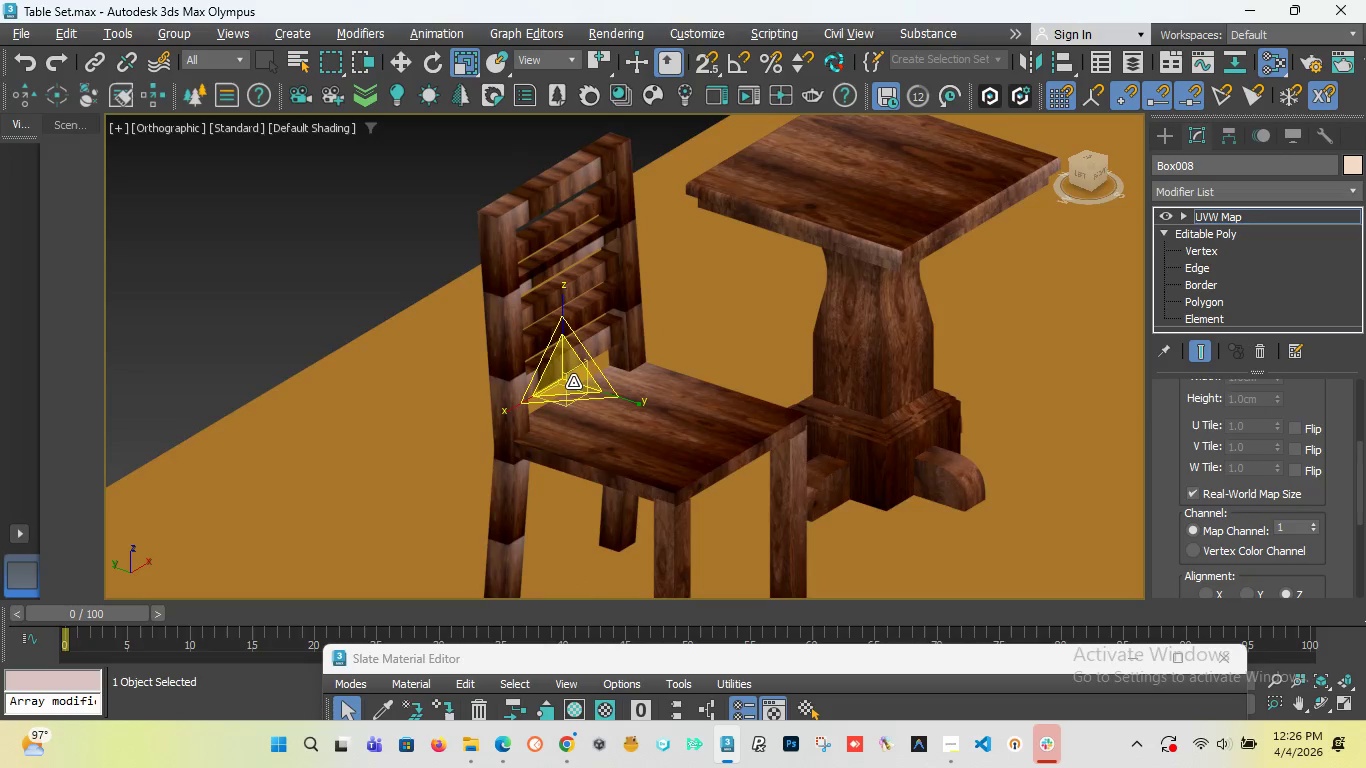 
left_click_drag(start_coordinate=[572, 382], to_coordinate=[559, 277])
 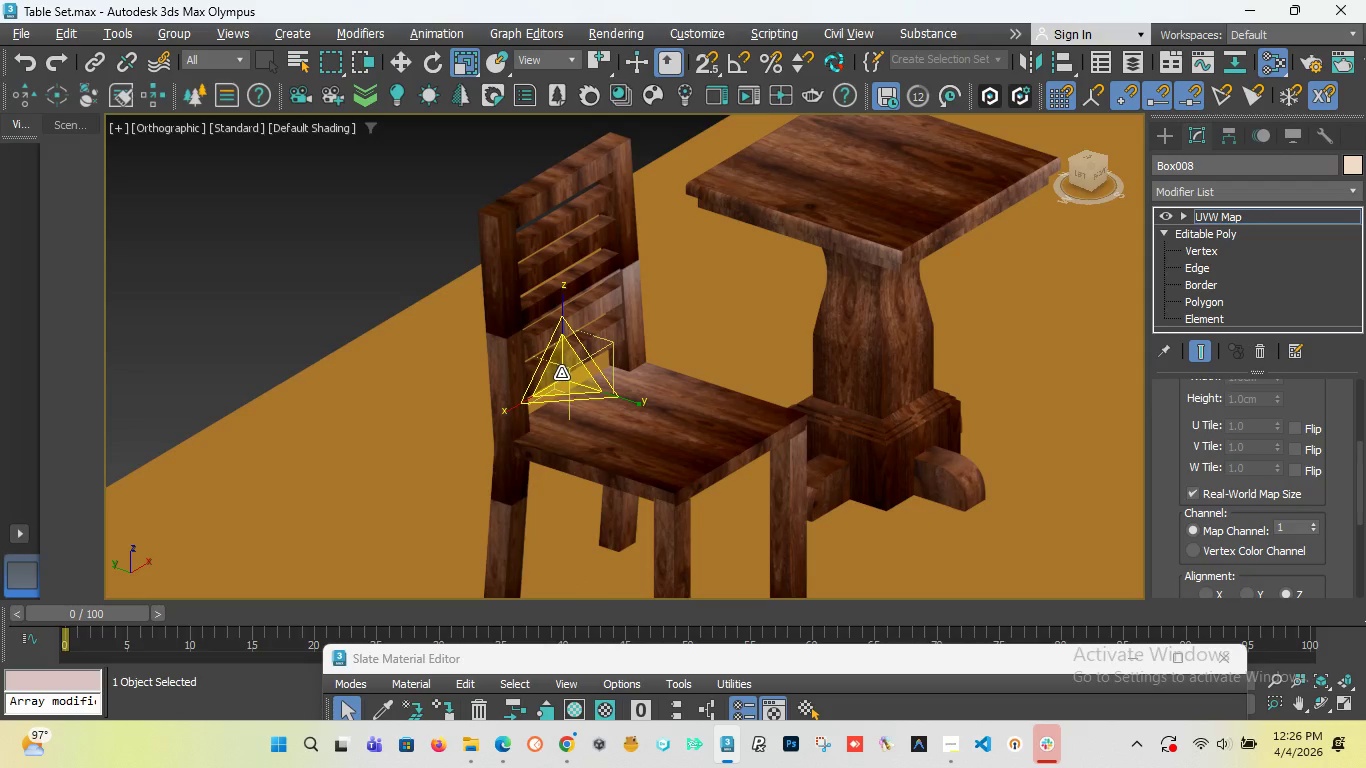 
left_click_drag(start_coordinate=[561, 373], to_coordinate=[563, 184])
 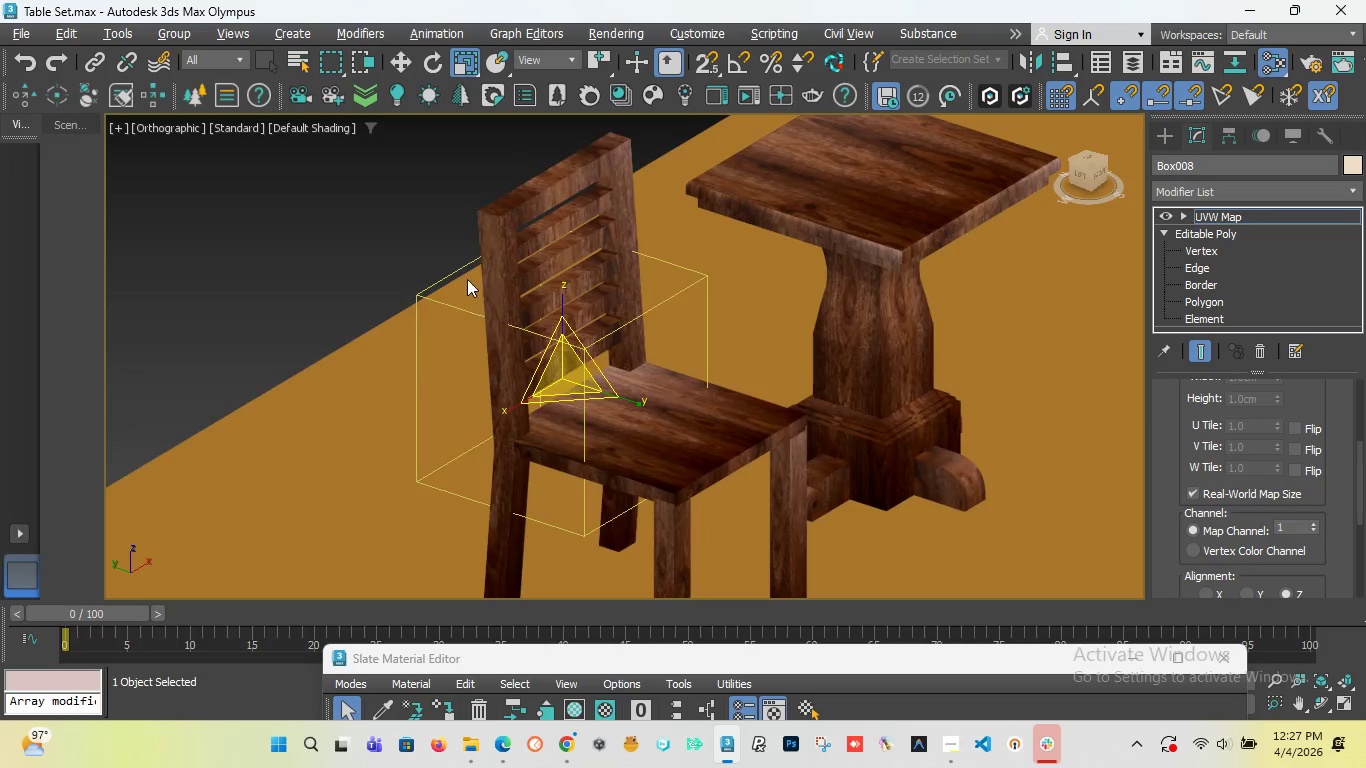 
scroll: coordinate [467, 279], scroll_direction: down, amount: 1.0
 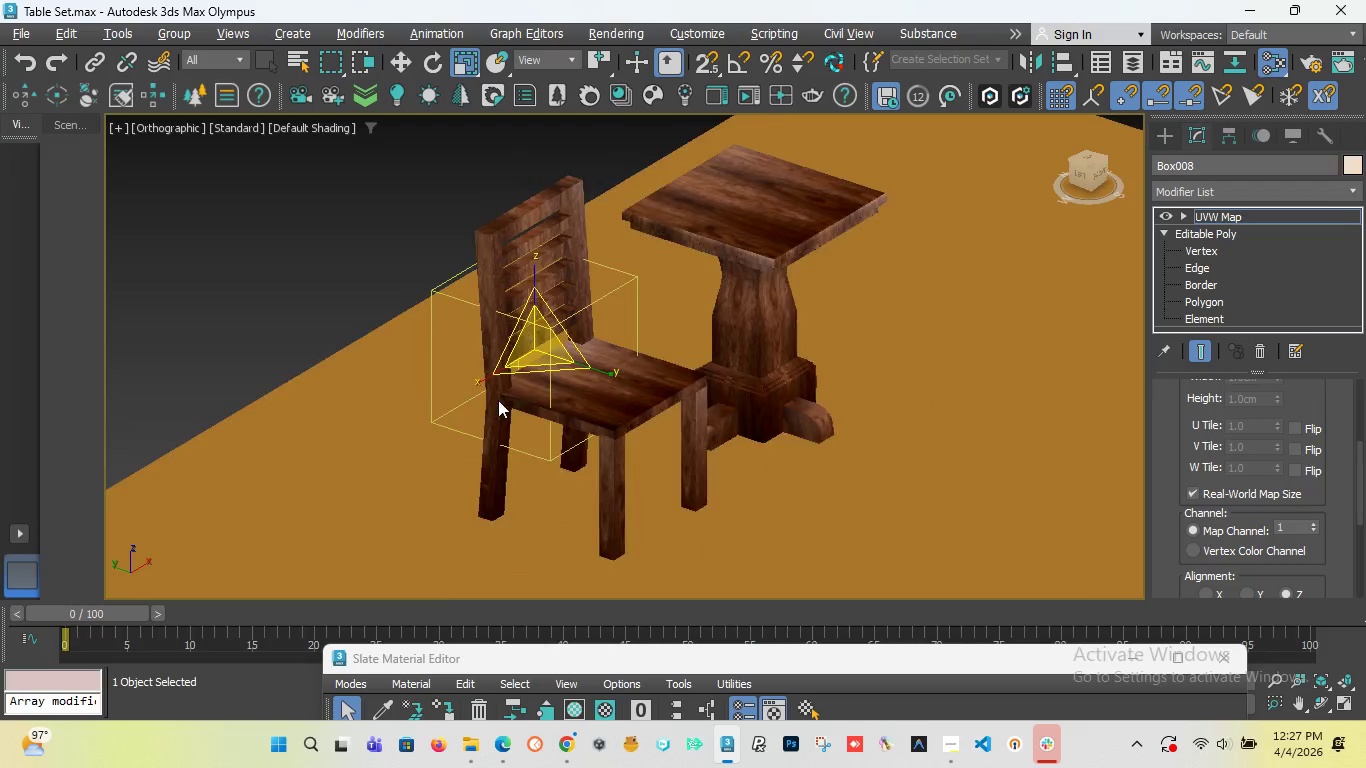 
scroll: coordinate [485, 413], scroll_direction: up, amount: 5.0
 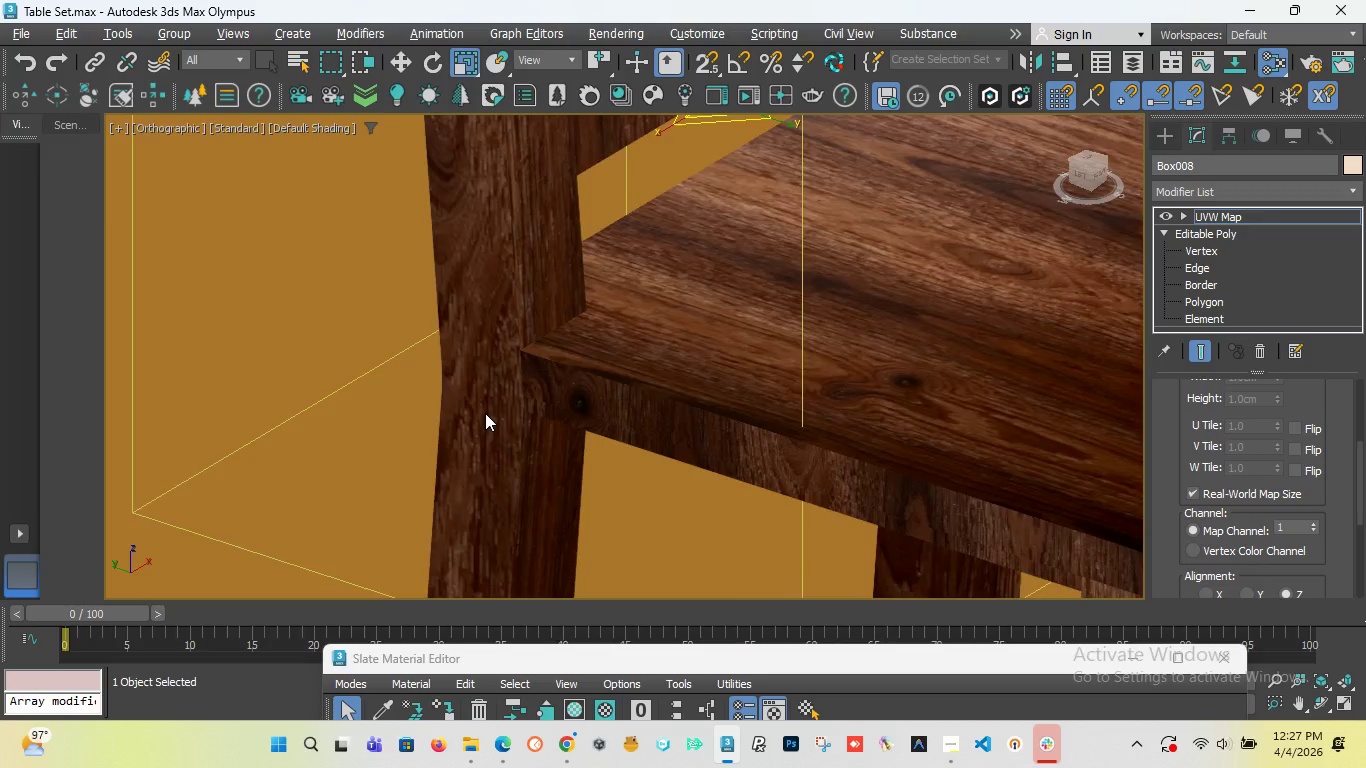 
scroll: coordinate [517, 430], scroll_direction: down, amount: 6.0
 